 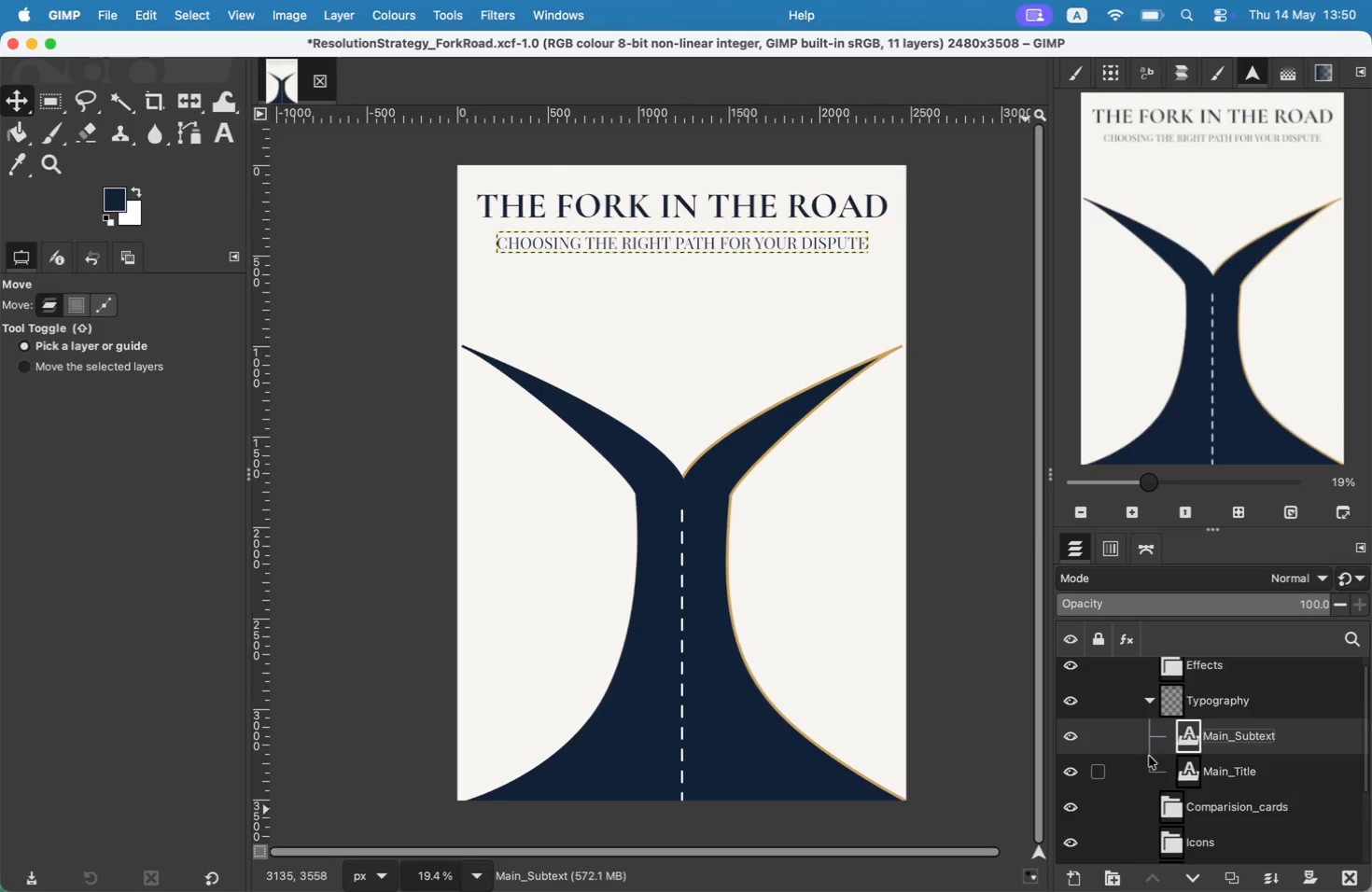 
left_click([1193, 771])
 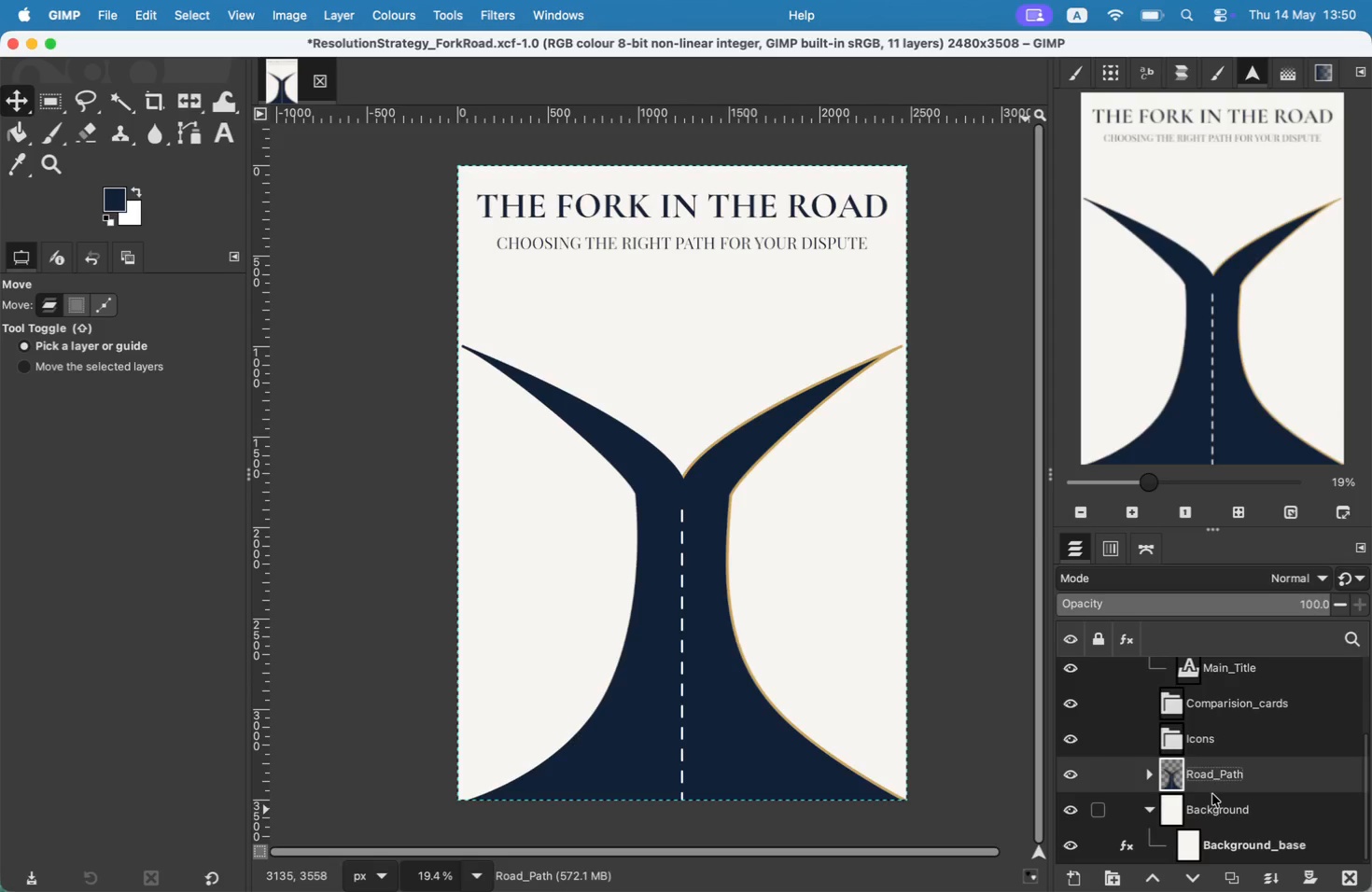 
left_click([1148, 813])
 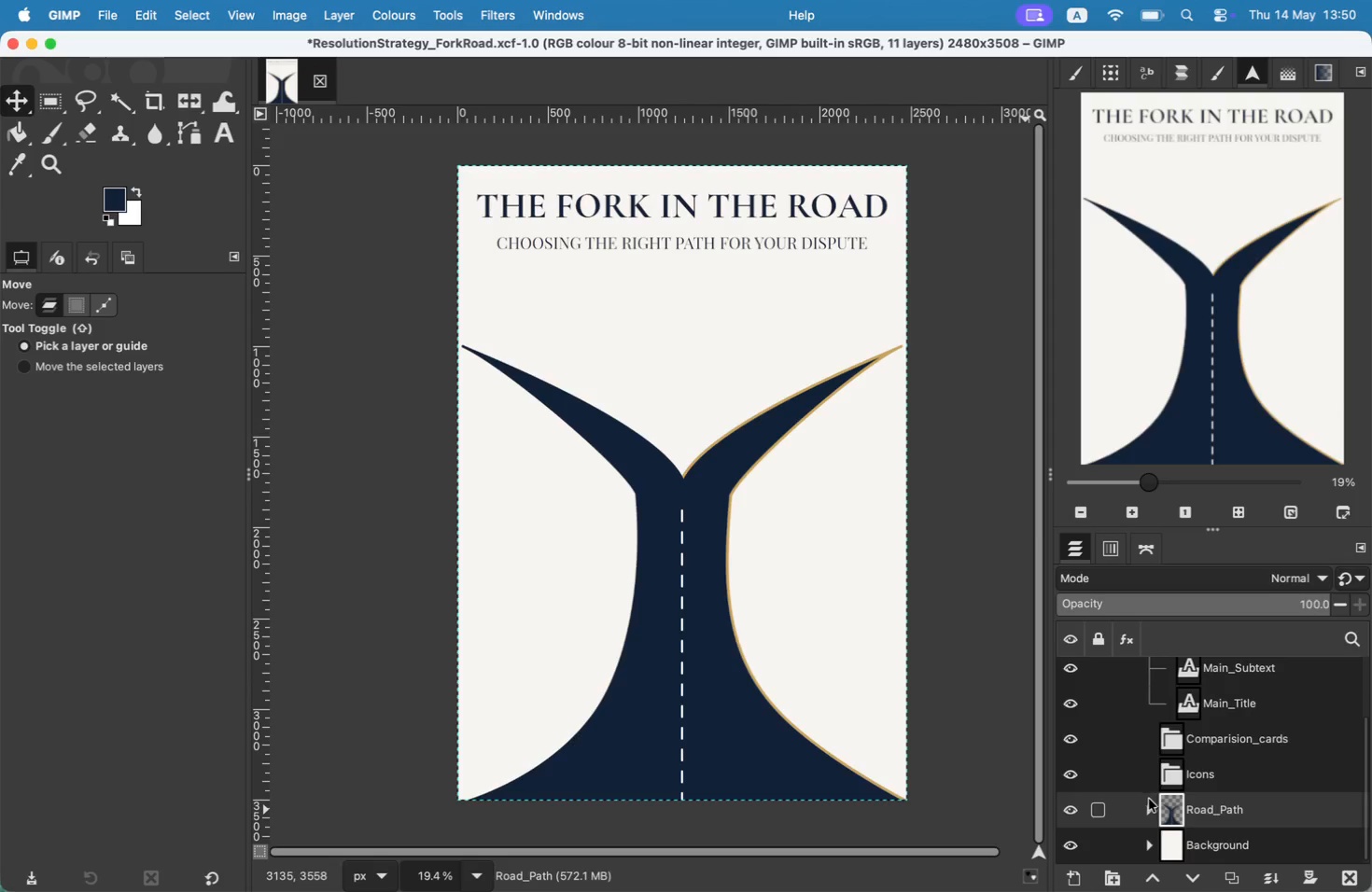 
left_click([1149, 811])
 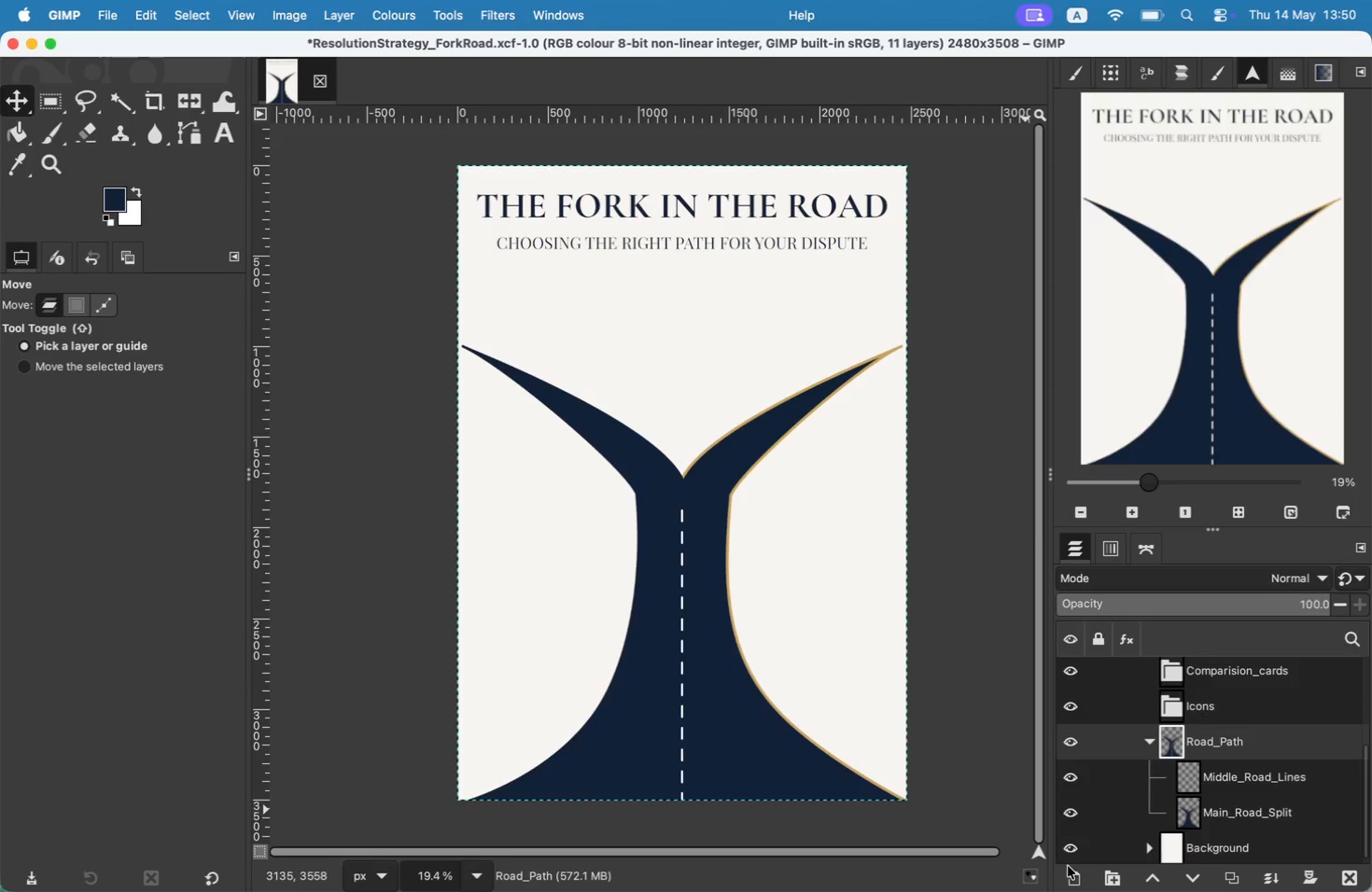 
scroll: coordinate [1158, 809], scroll_direction: down, amount: 2.0
 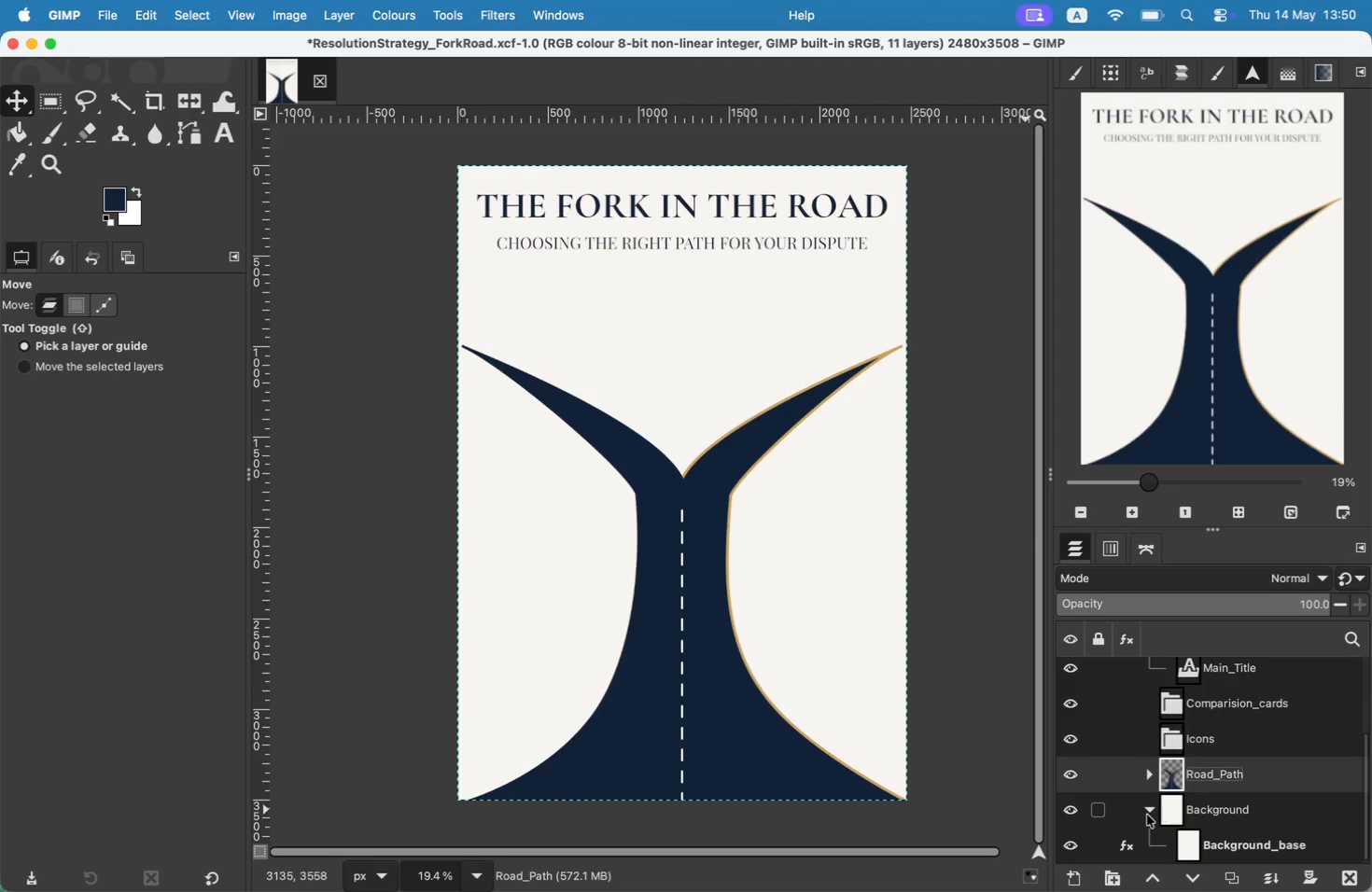 
left_click([1067, 879])
 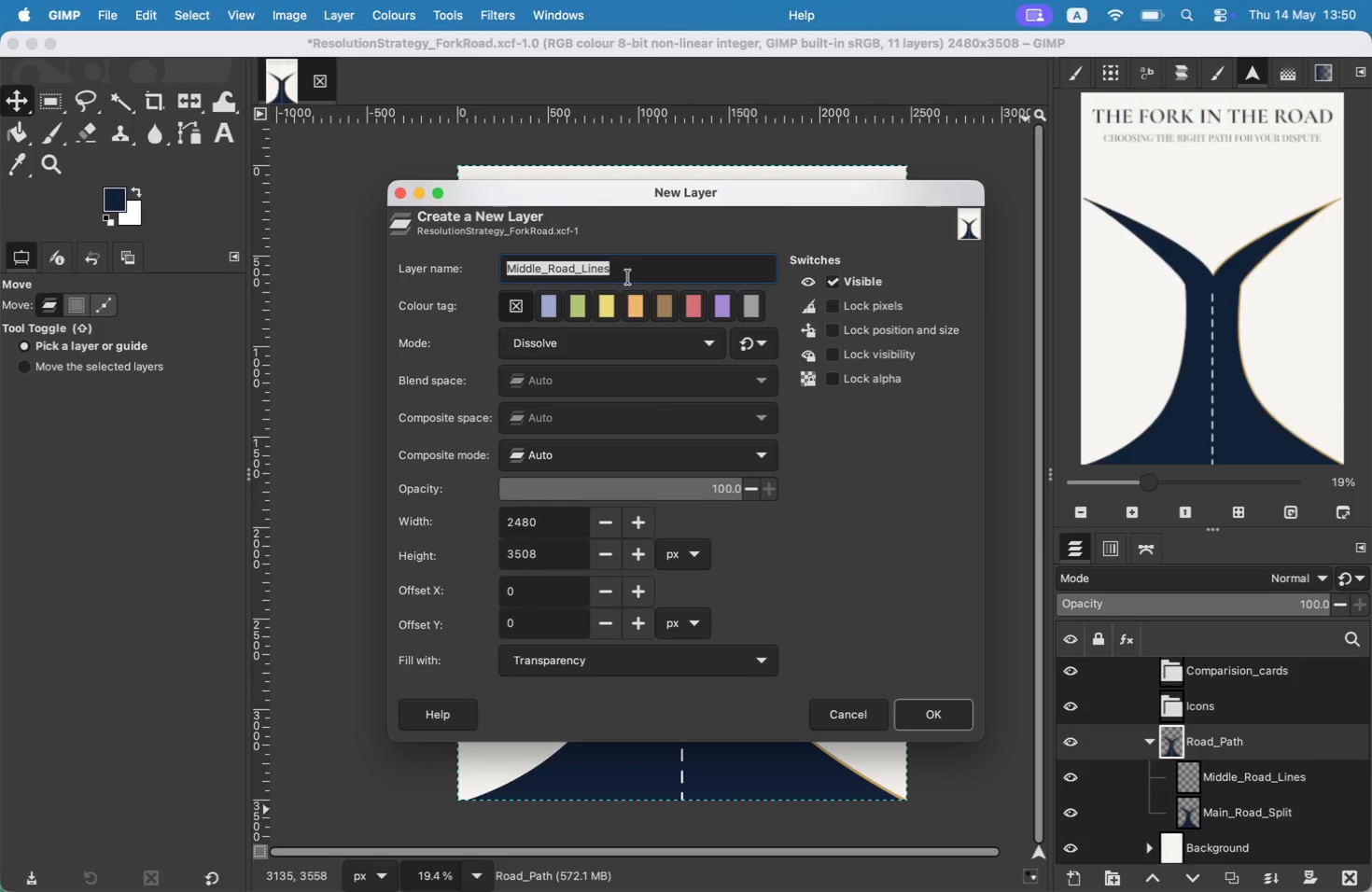 
wait(7.16)
 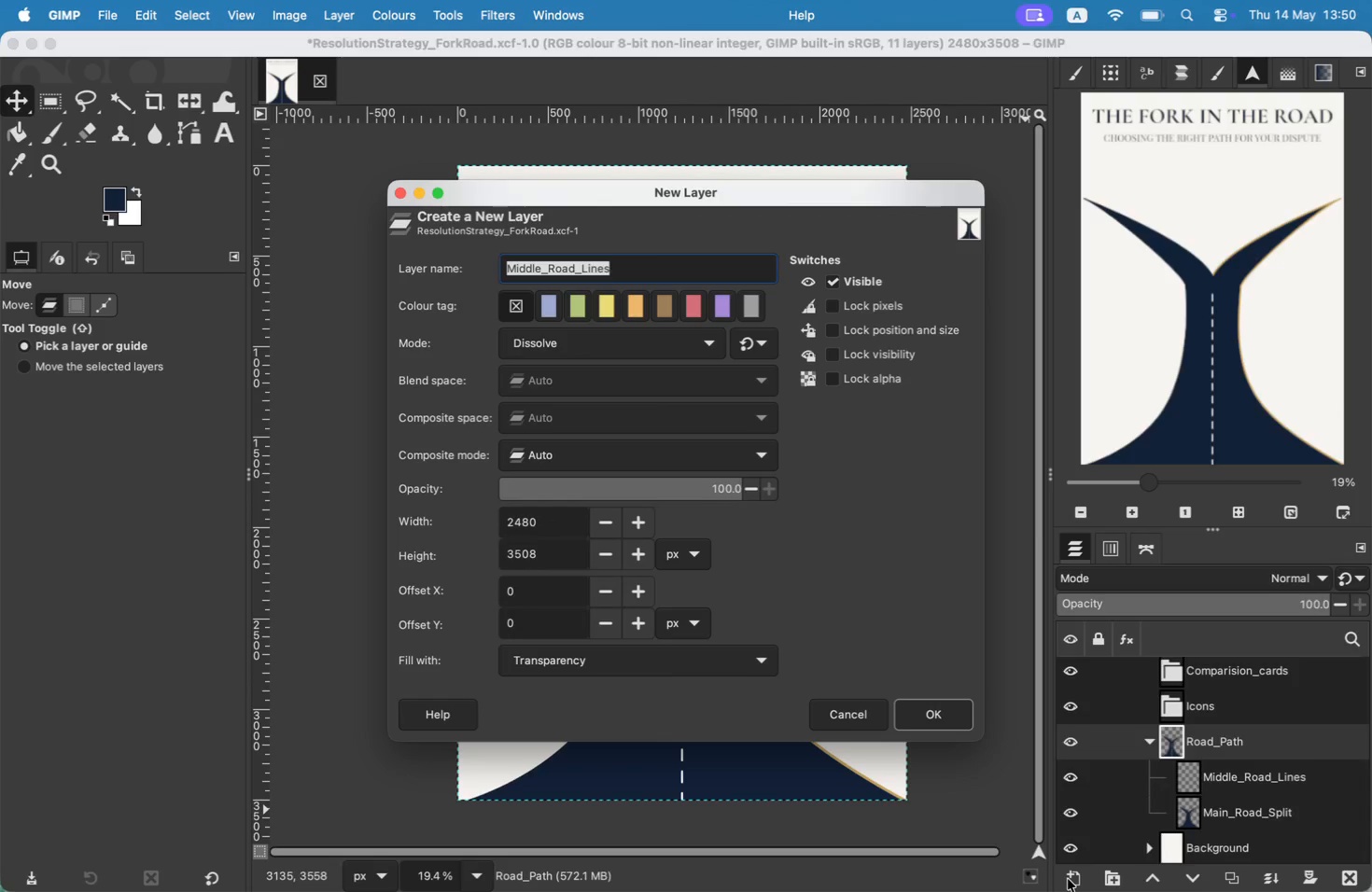 
double_click([529, 270])
 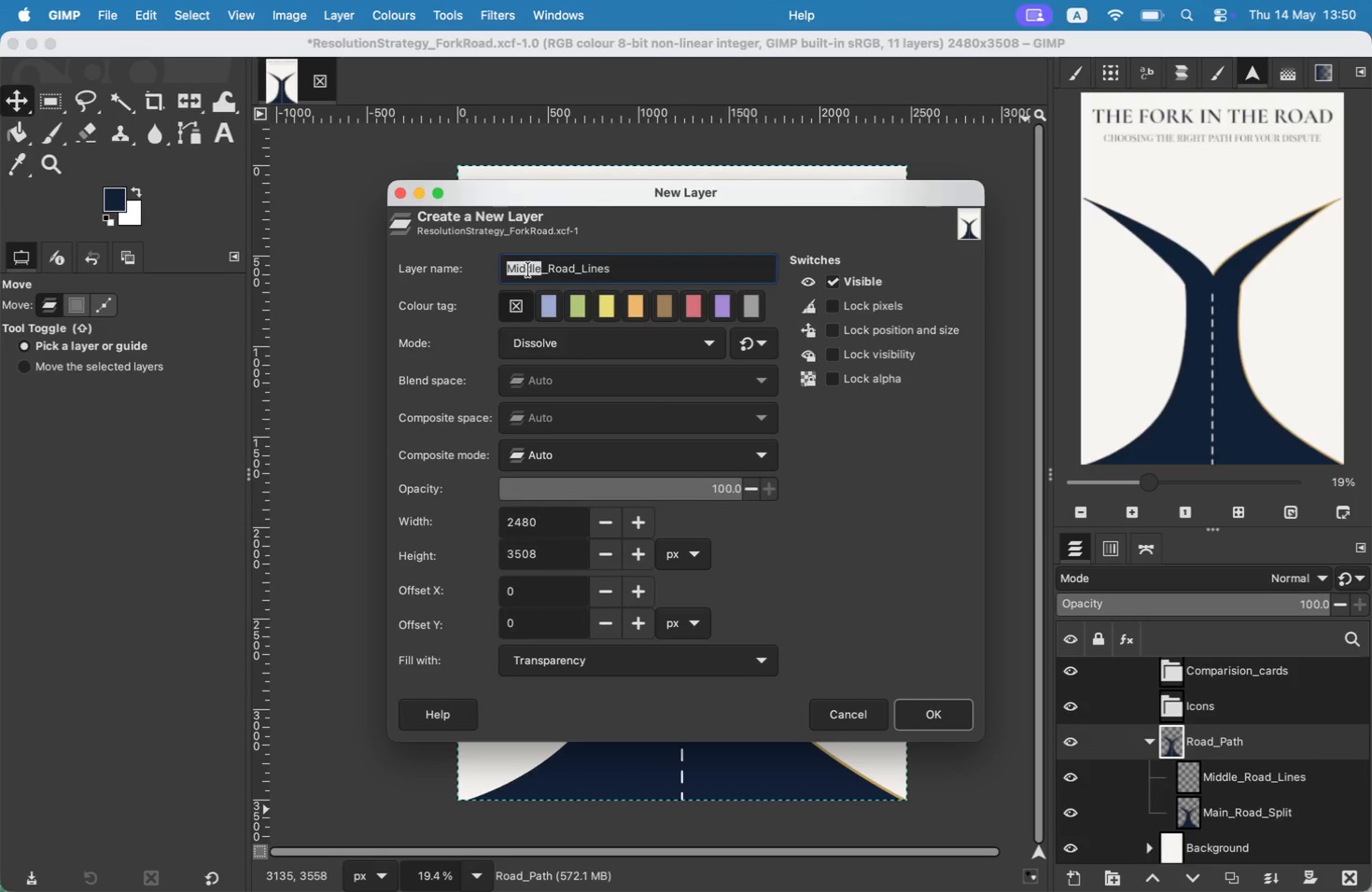 
key(Backspace)
 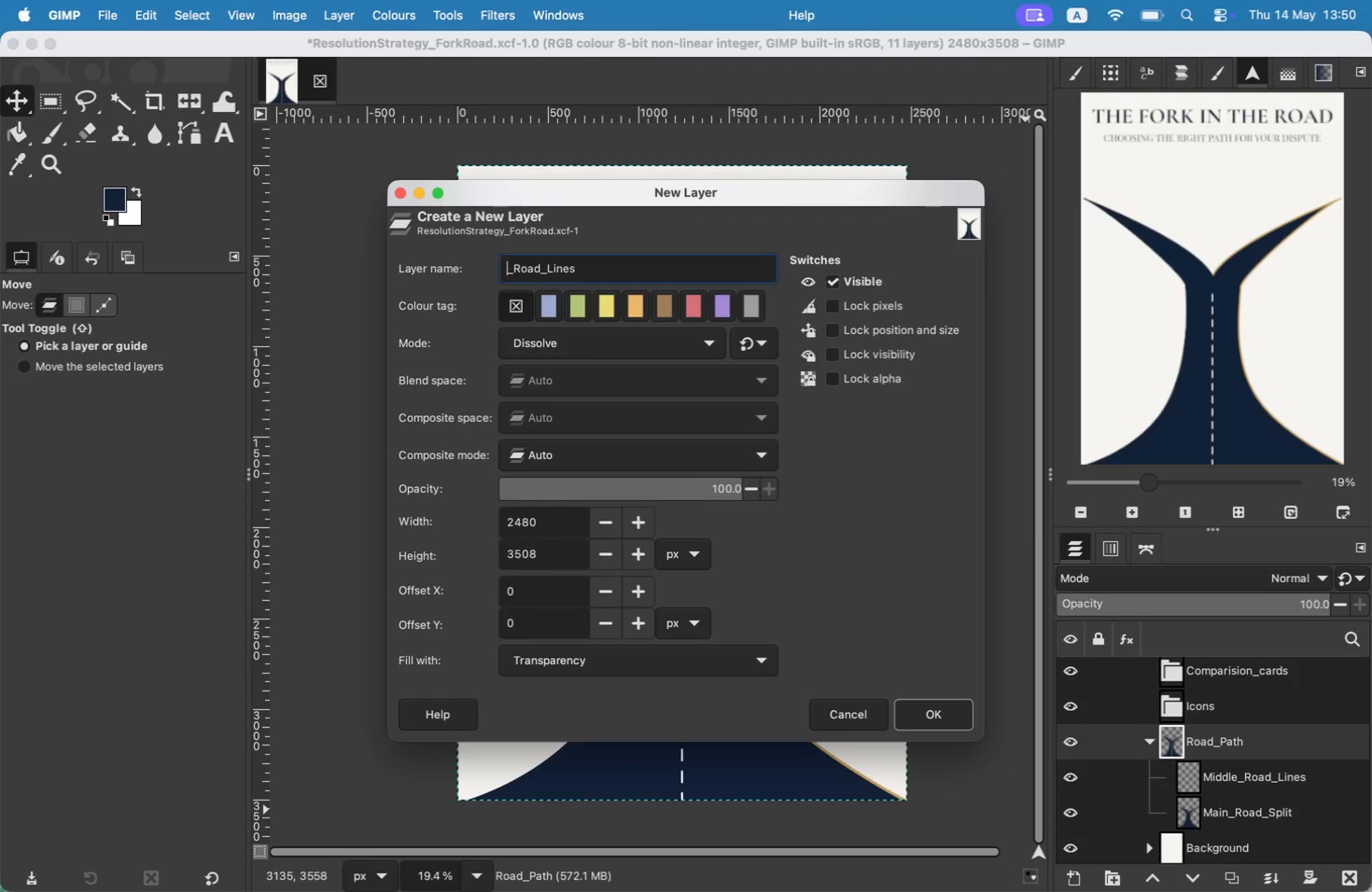 
key(ArrowRight)
 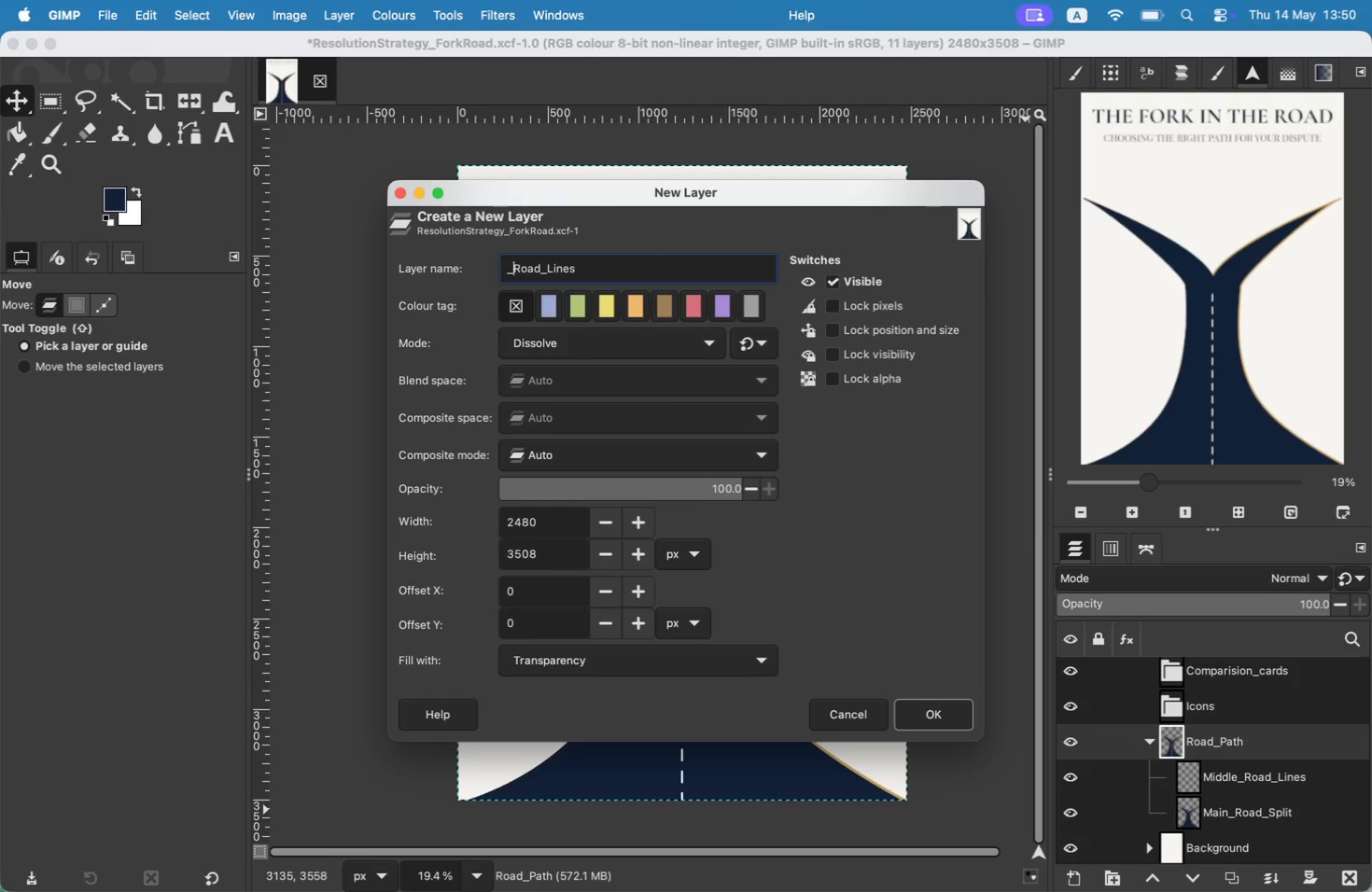 
key(Backspace)
 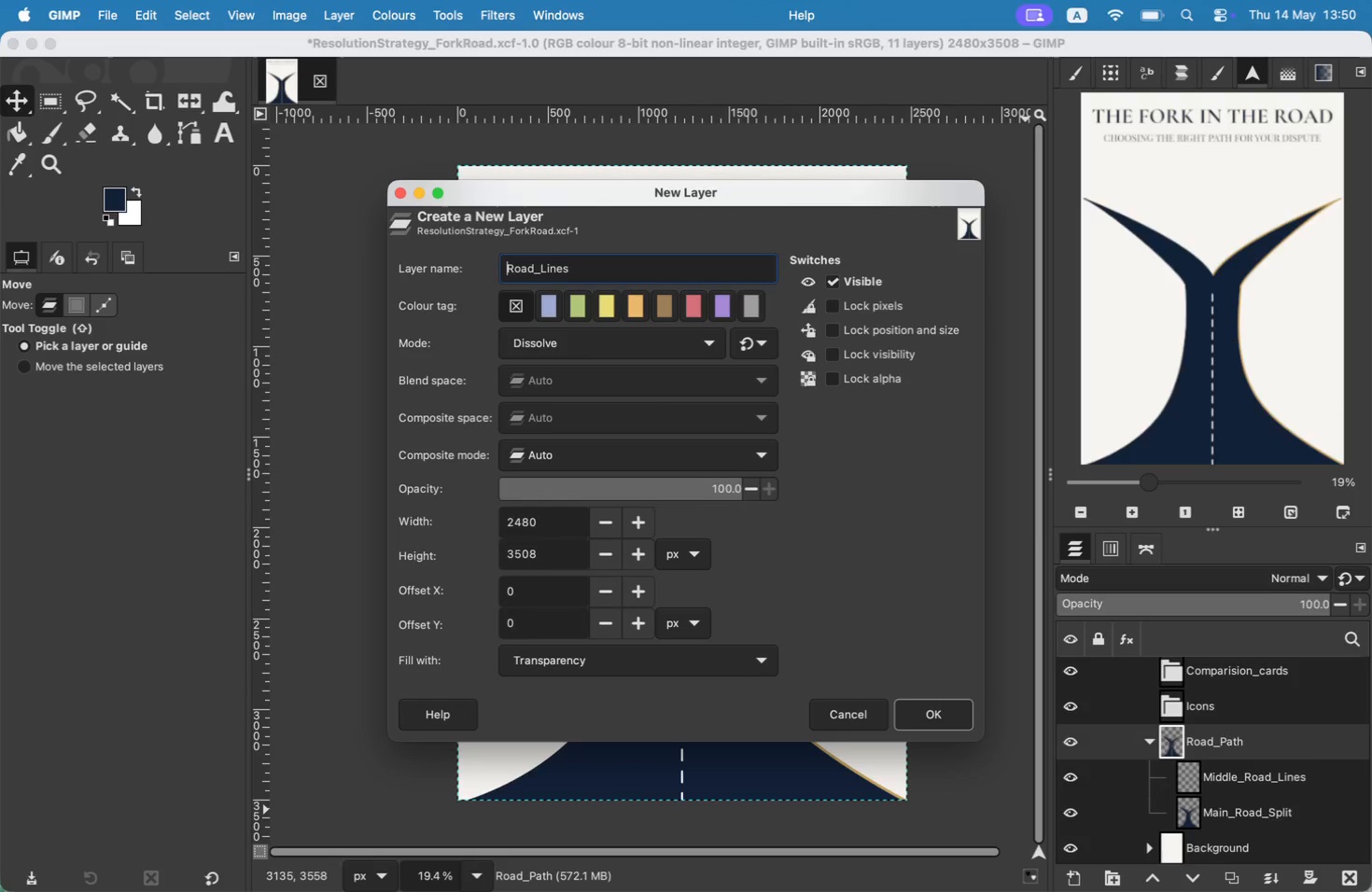 
key(Enter)
 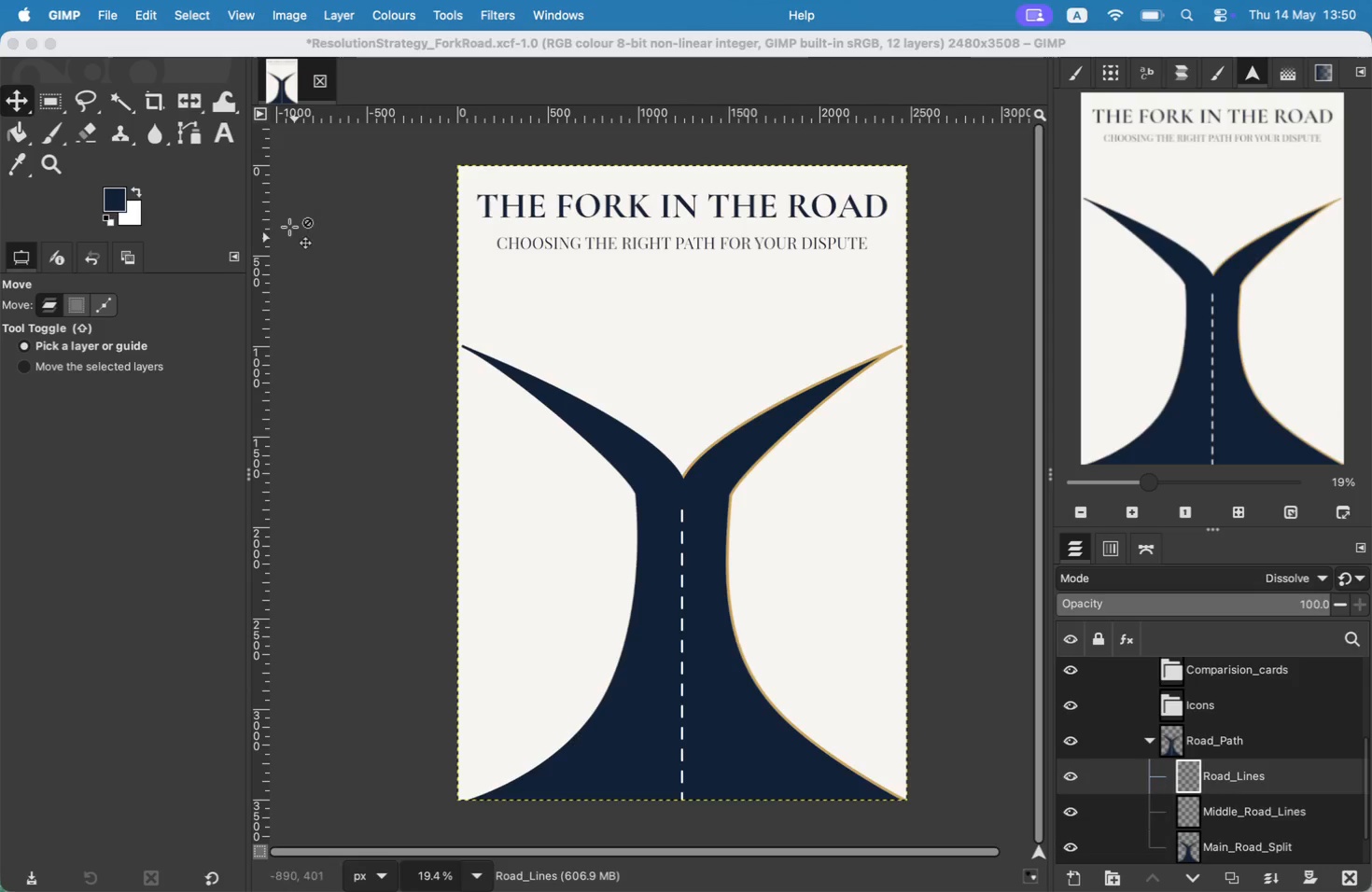 
left_click([181, 102])
 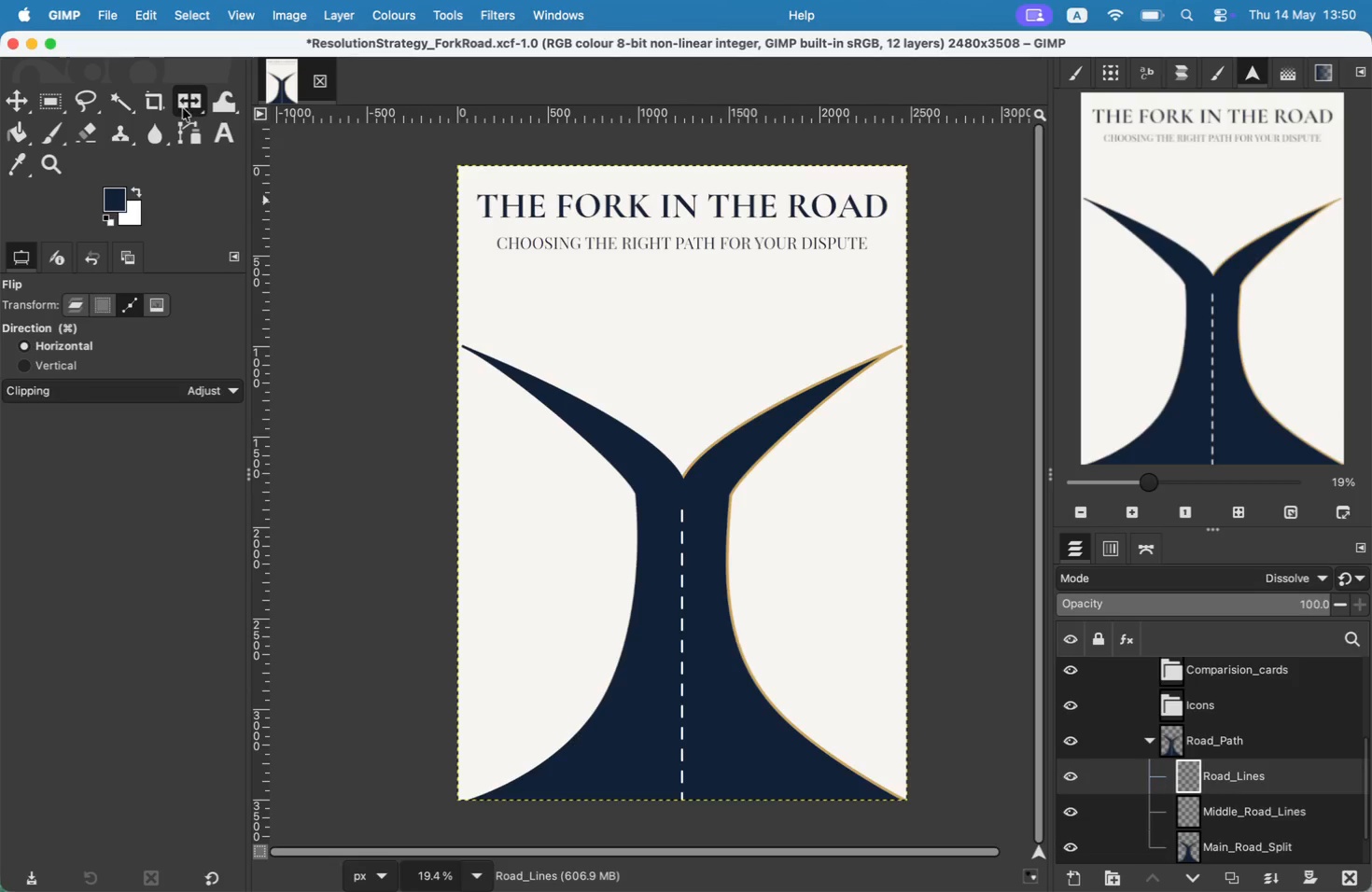 
left_click([190, 134])
 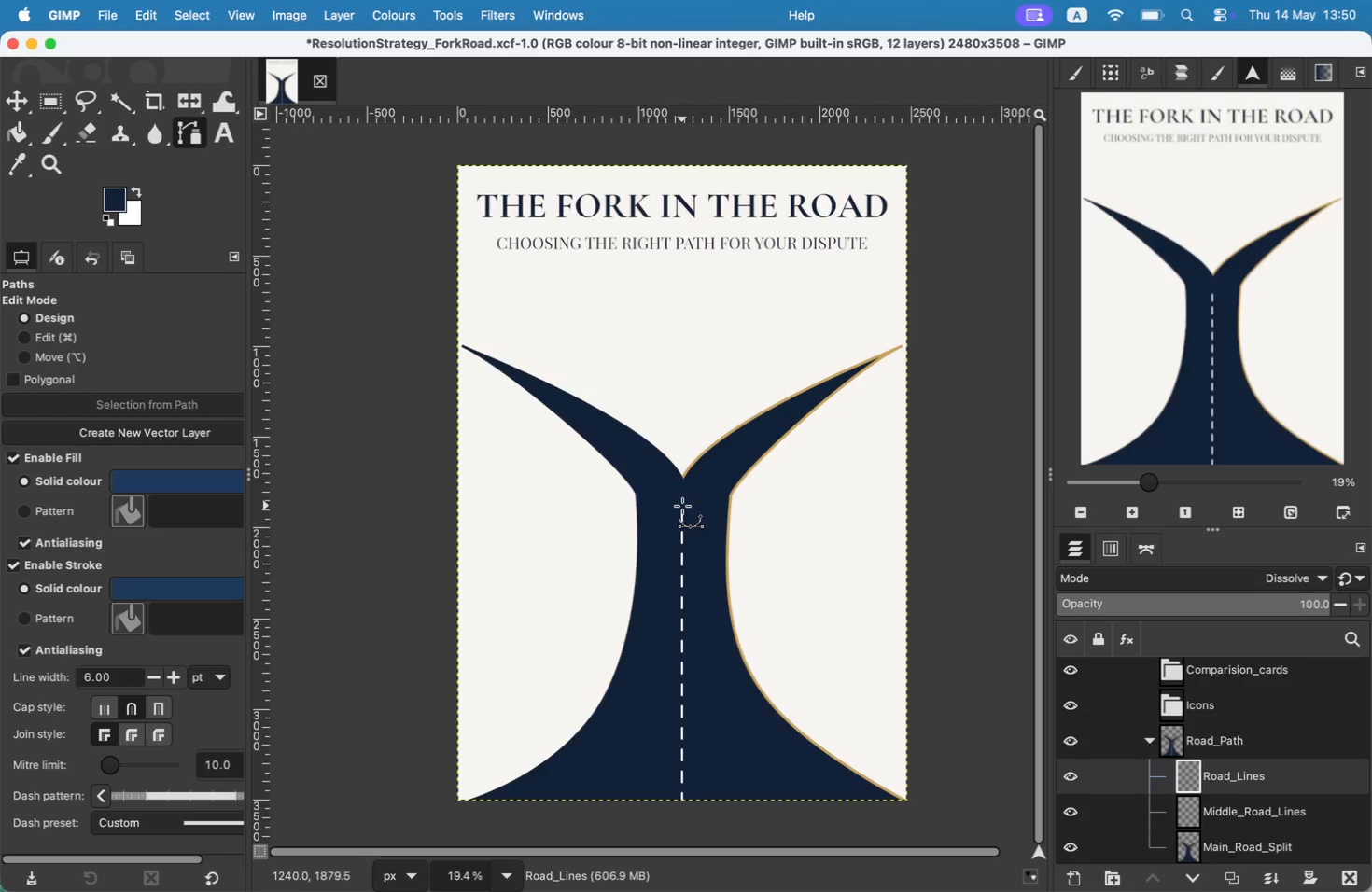 
left_click([682, 508])
 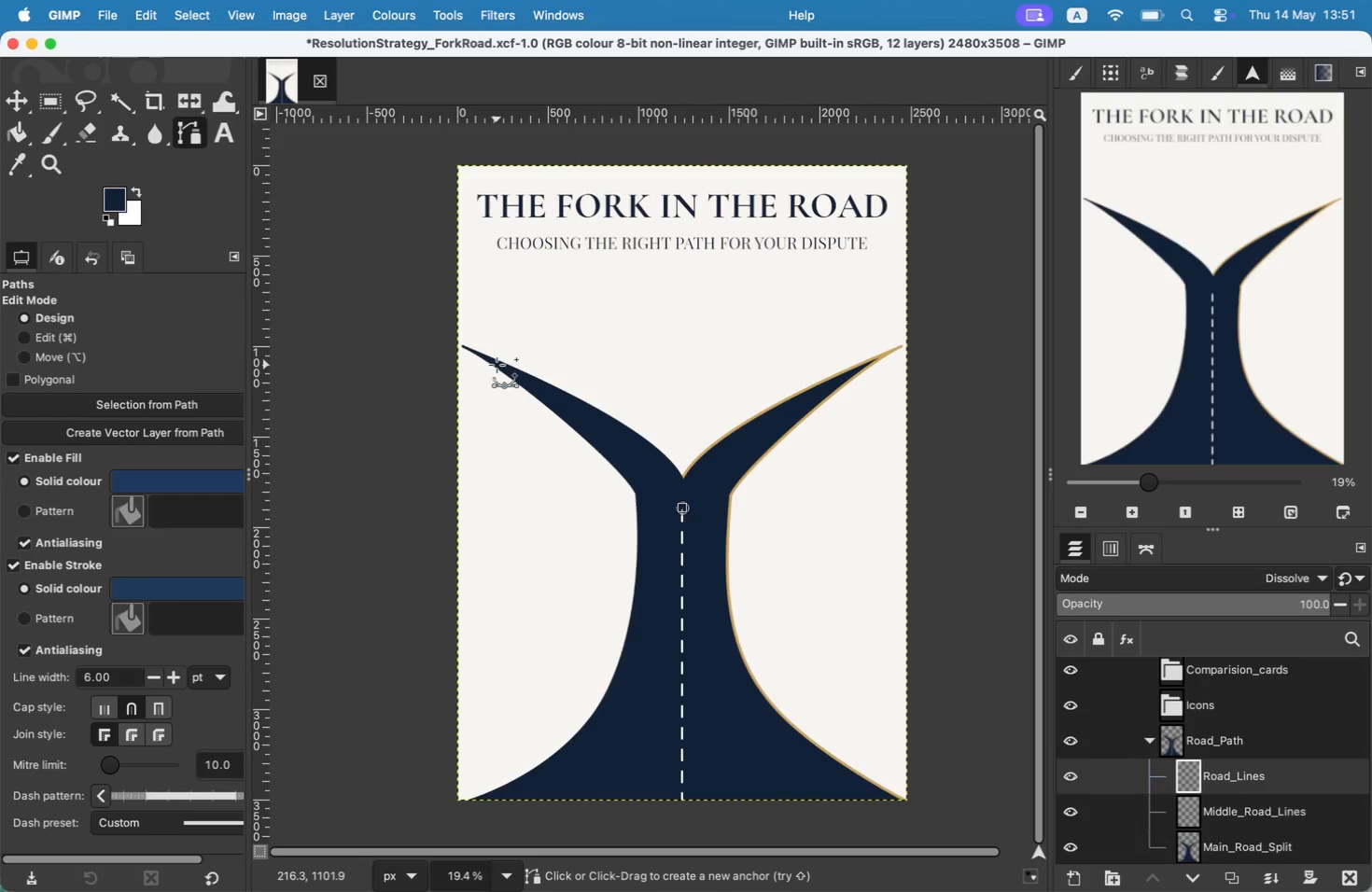 
wait(5.59)
 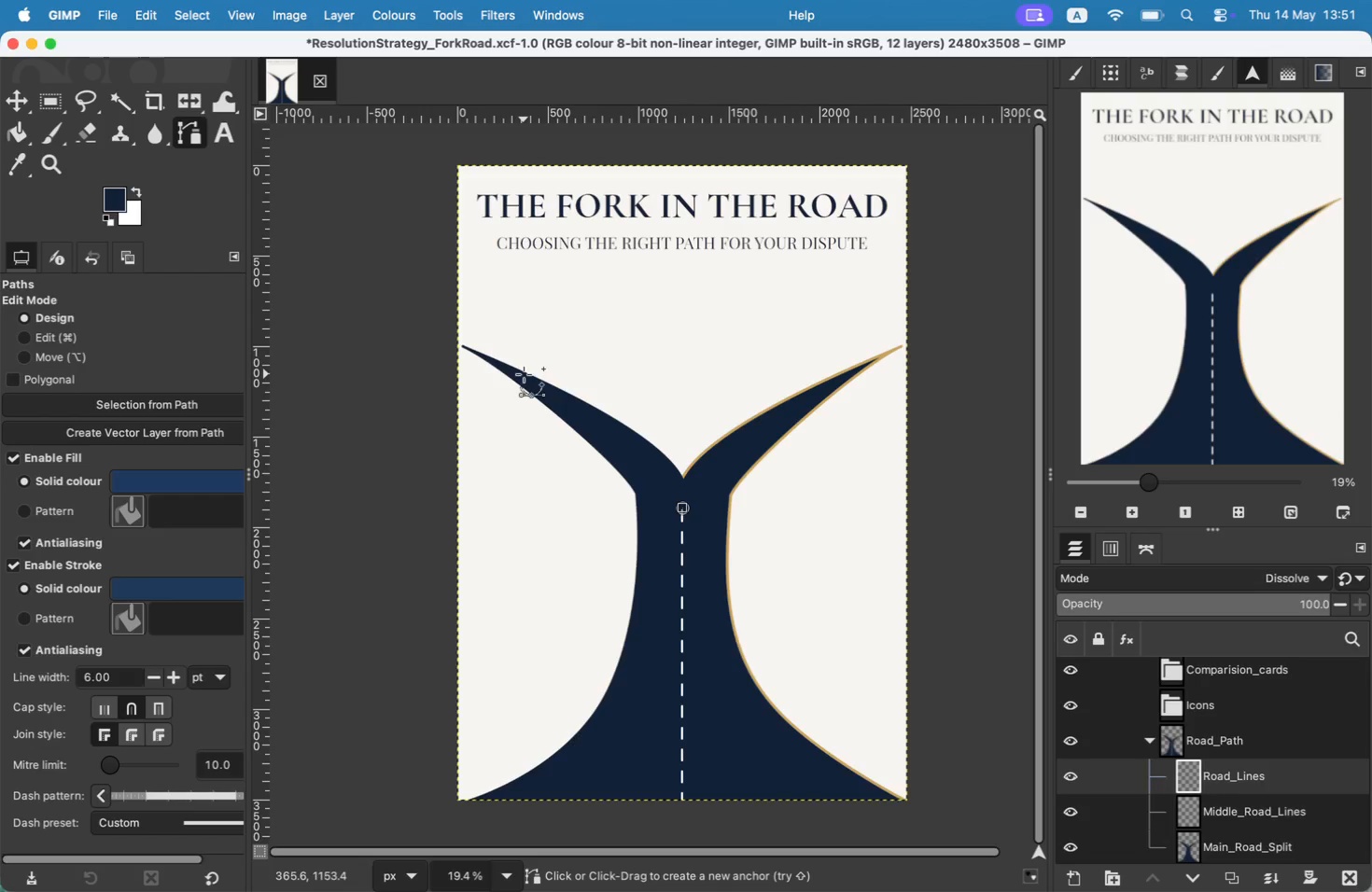 
left_click_drag(start_coordinate=[523, 378], to_coordinate=[467, 355])
 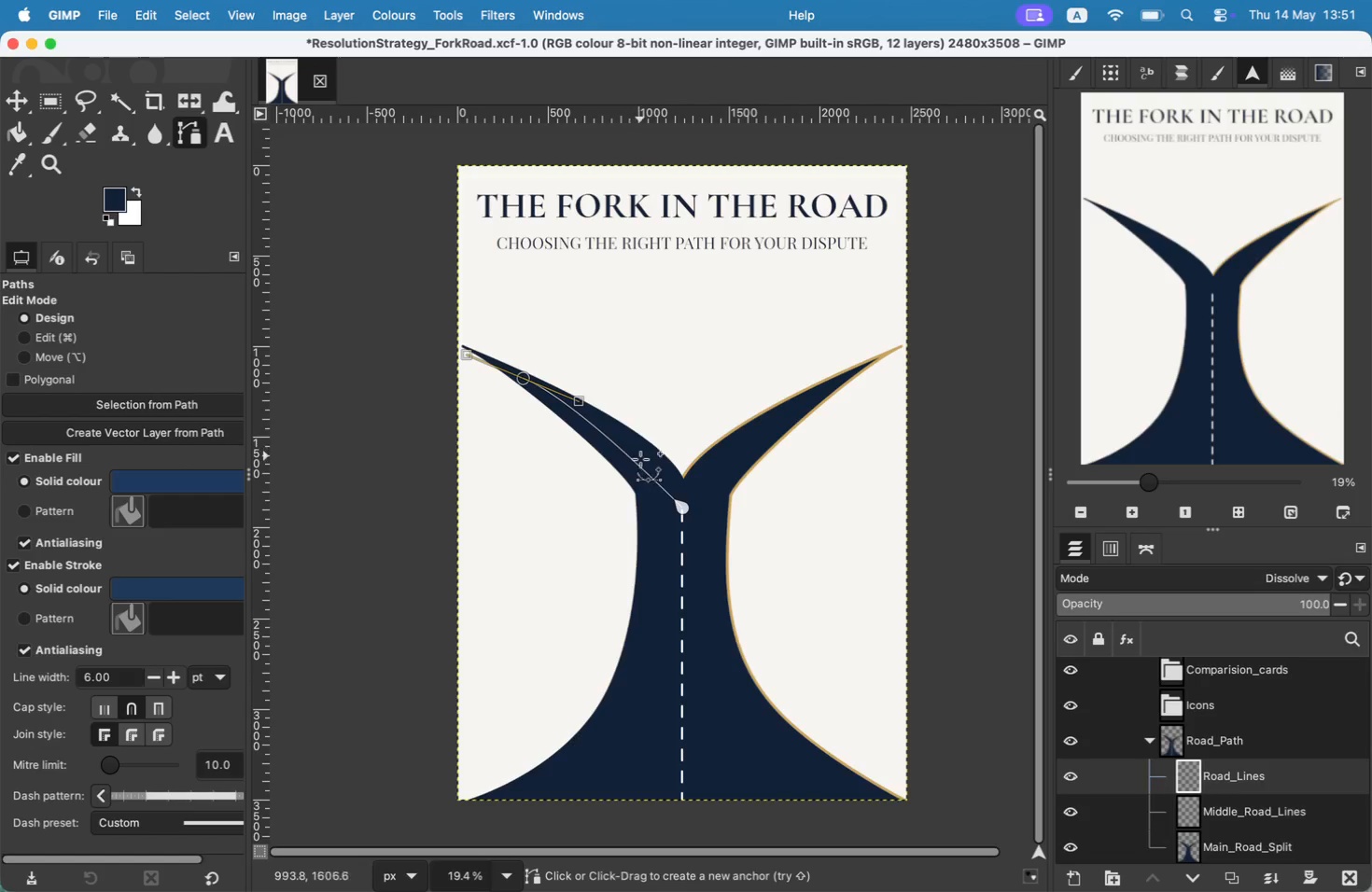 
left_click([651, 477])
 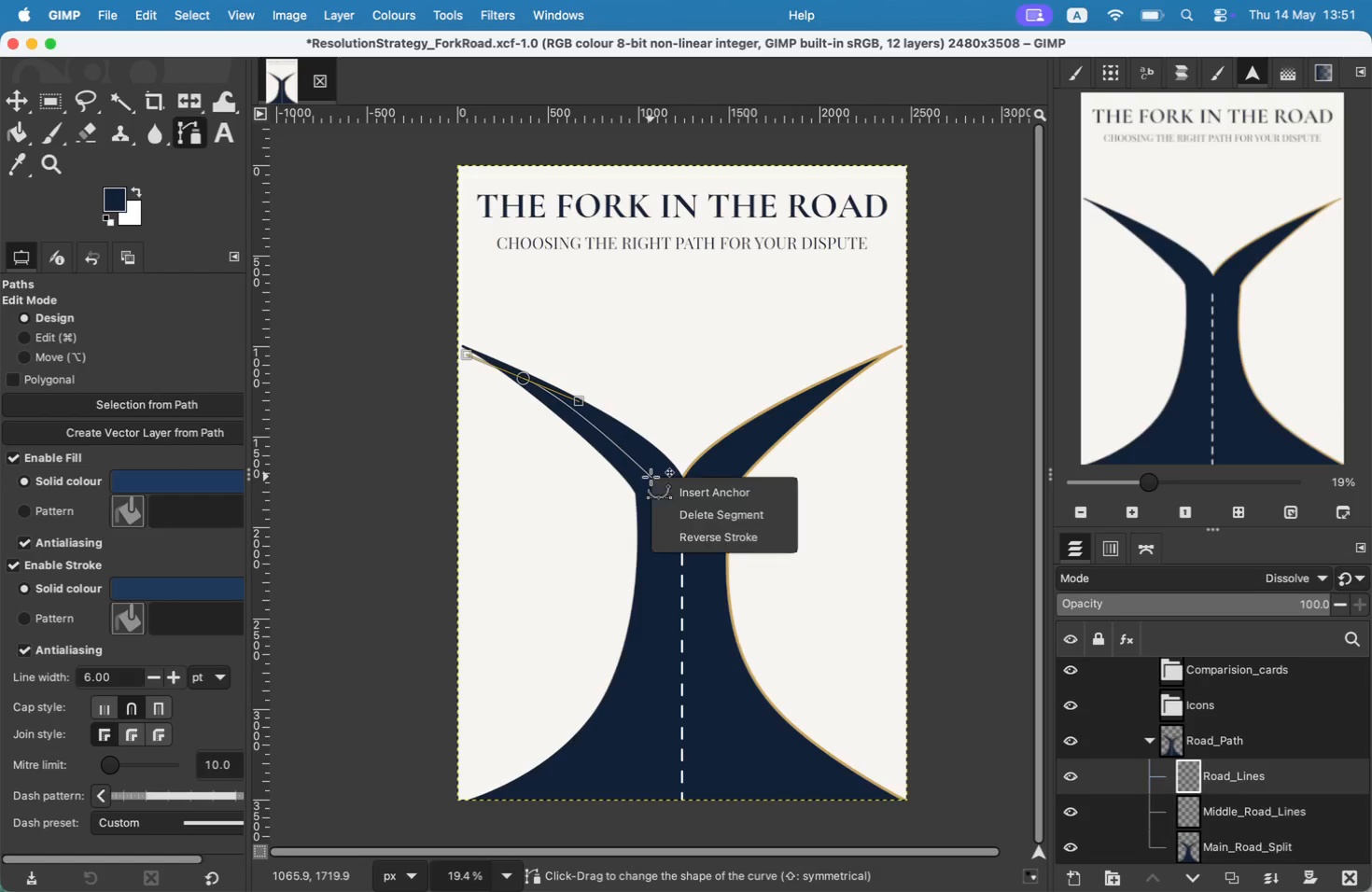 
right_click([651, 477])
 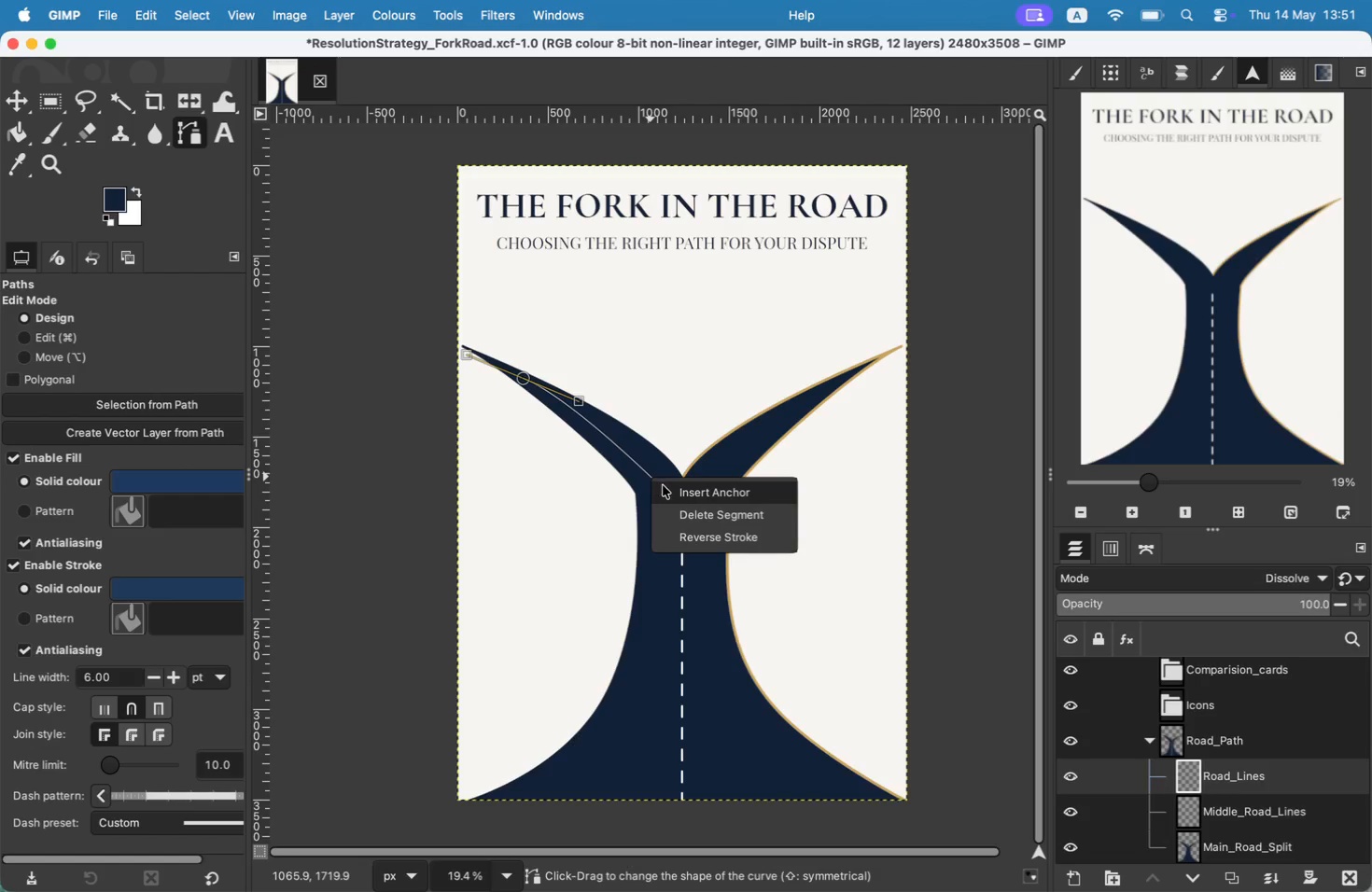 
left_click([663, 485])
 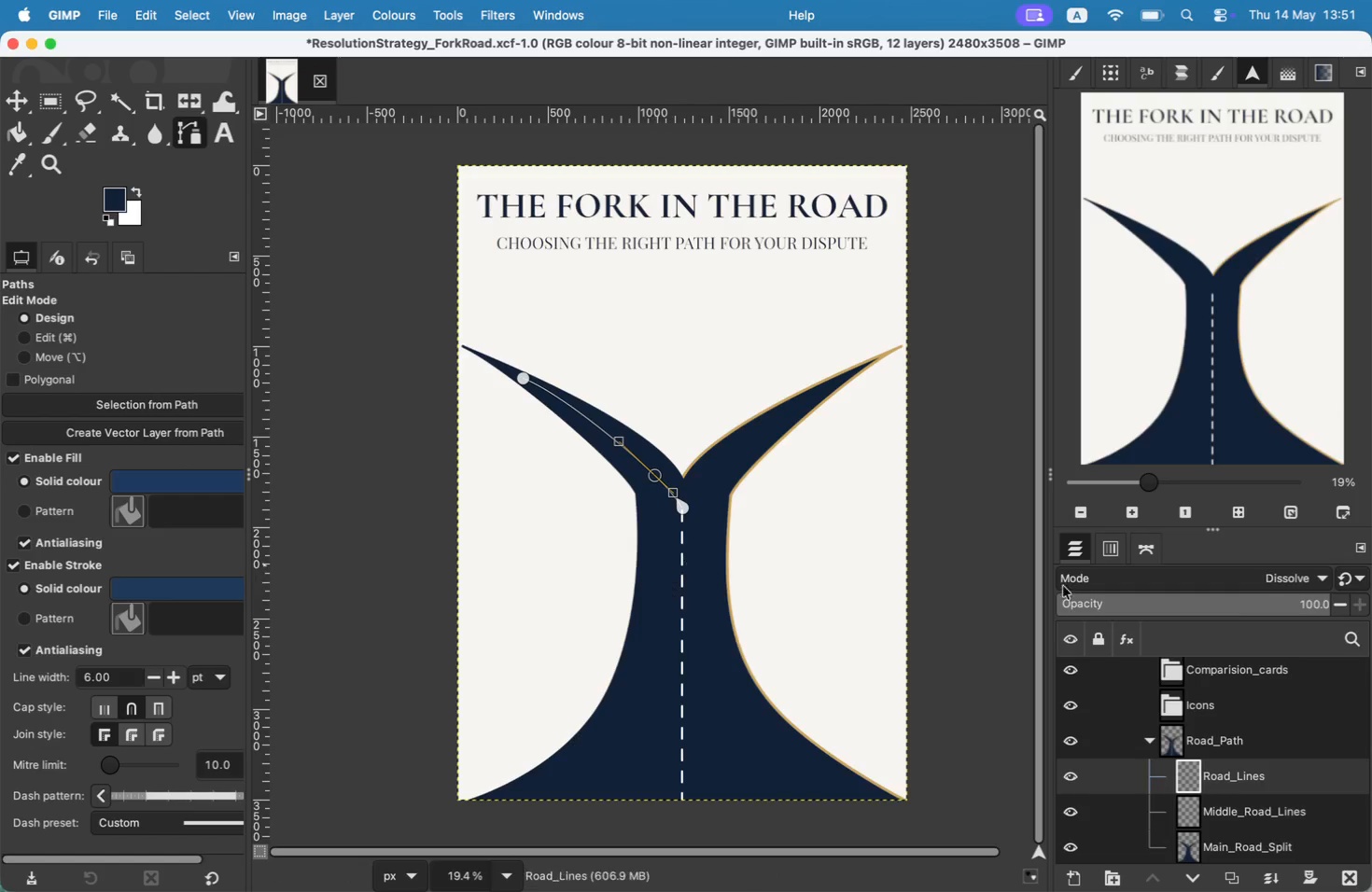 
left_click([1149, 557])
 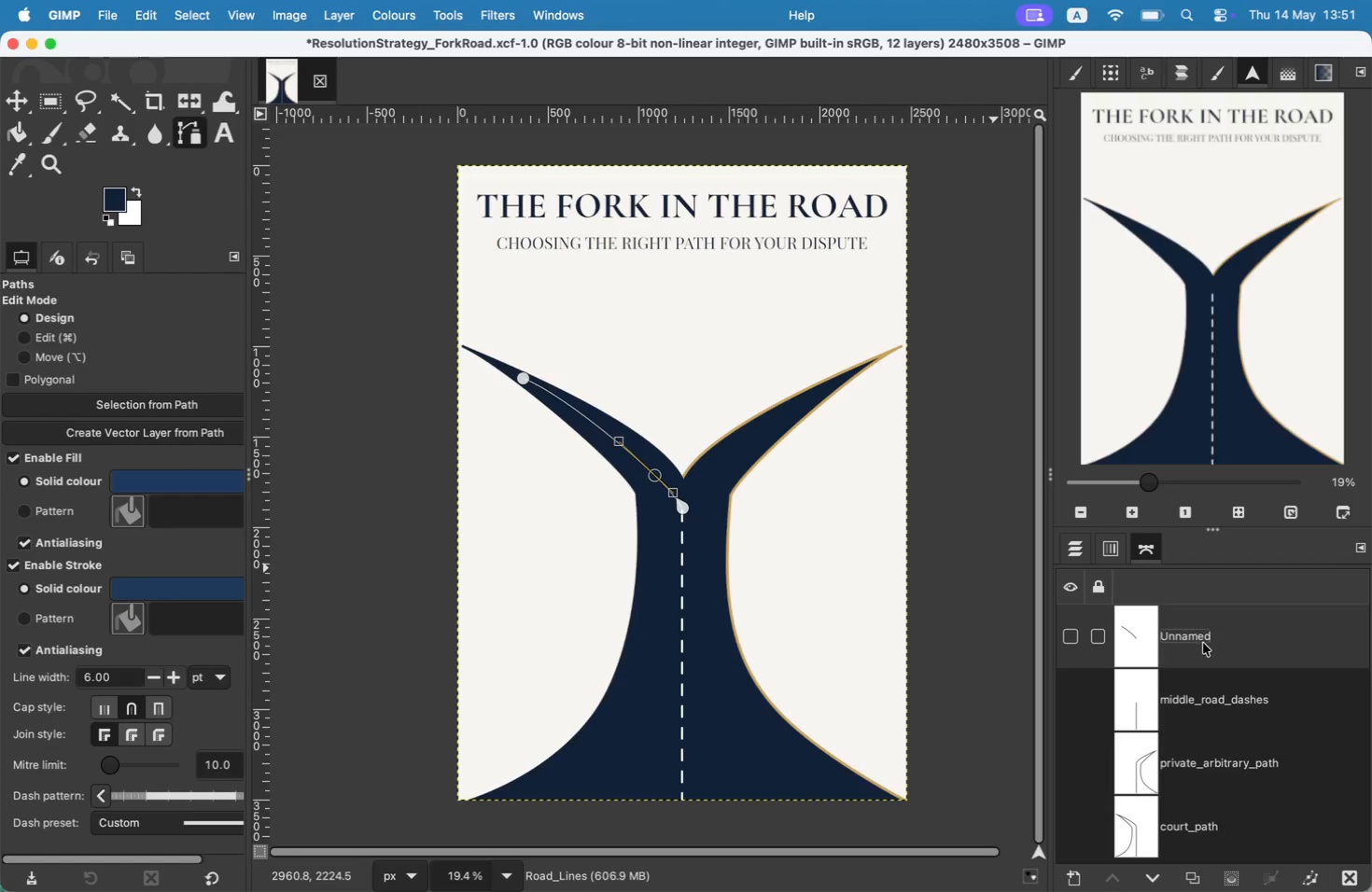 
right_click([1194, 637])
 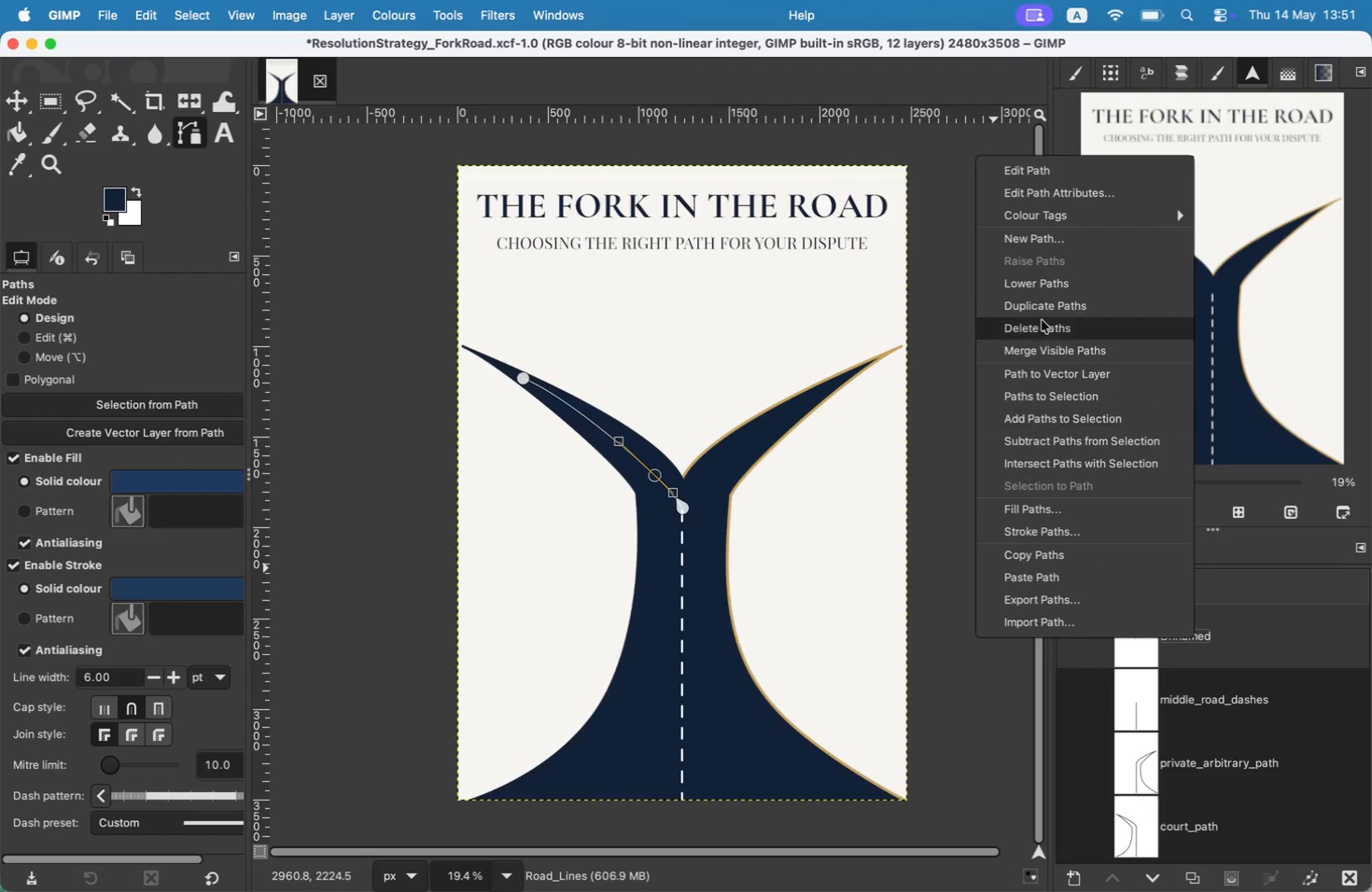 
left_click([1043, 312])
 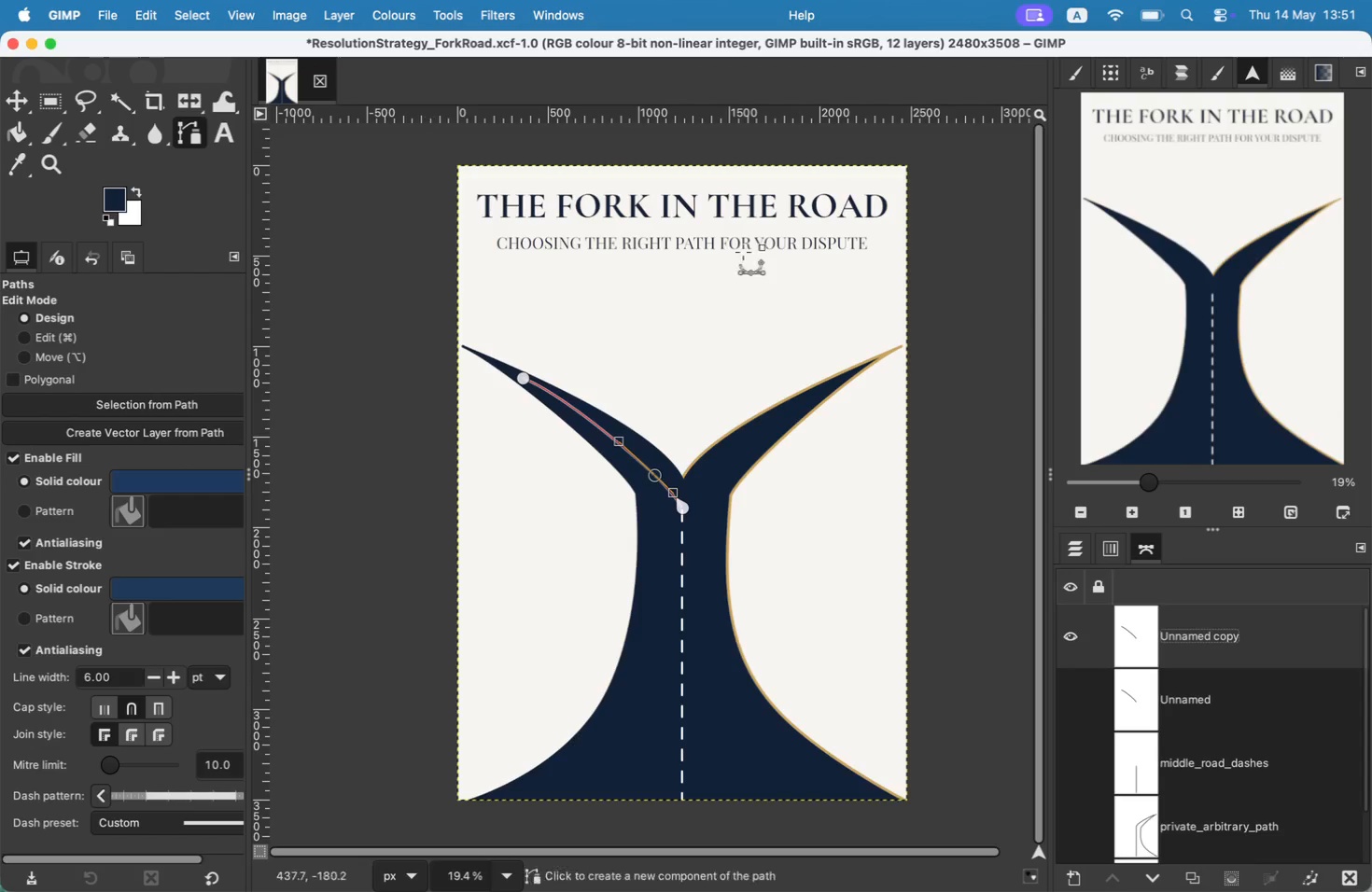 
left_click([357, 21])
 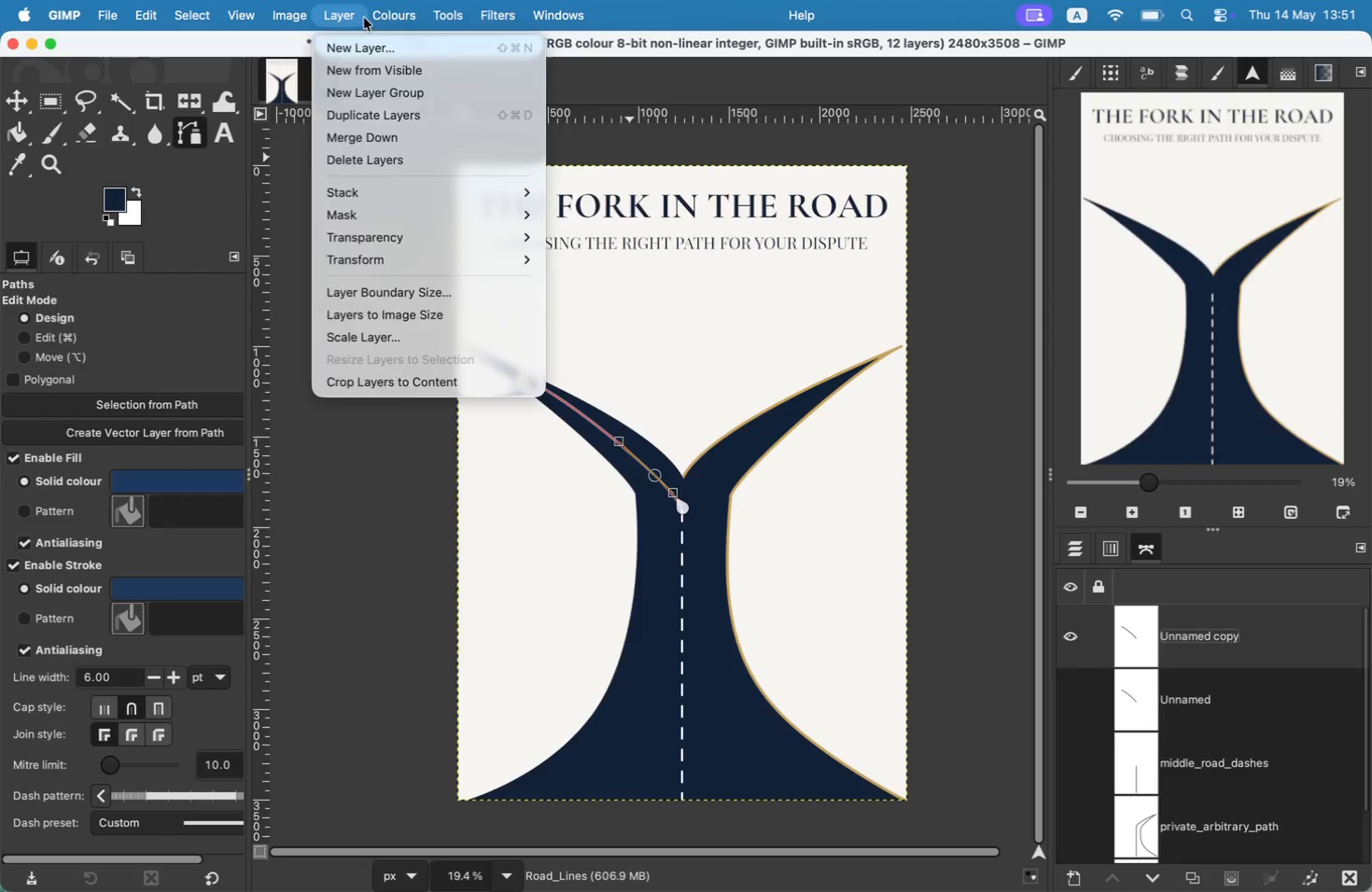 
mouse_move([456, 28])
 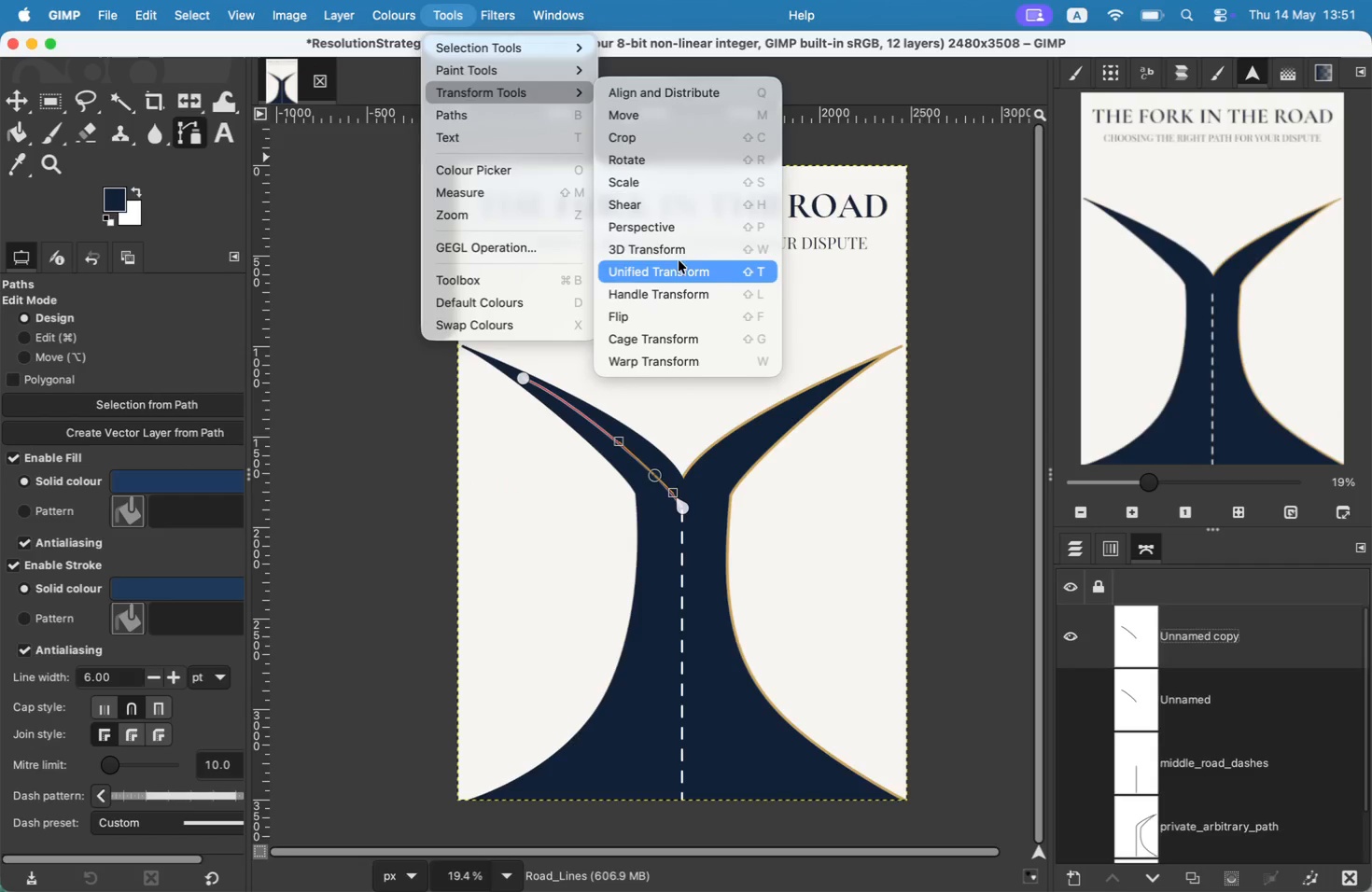 
left_click([667, 321])
 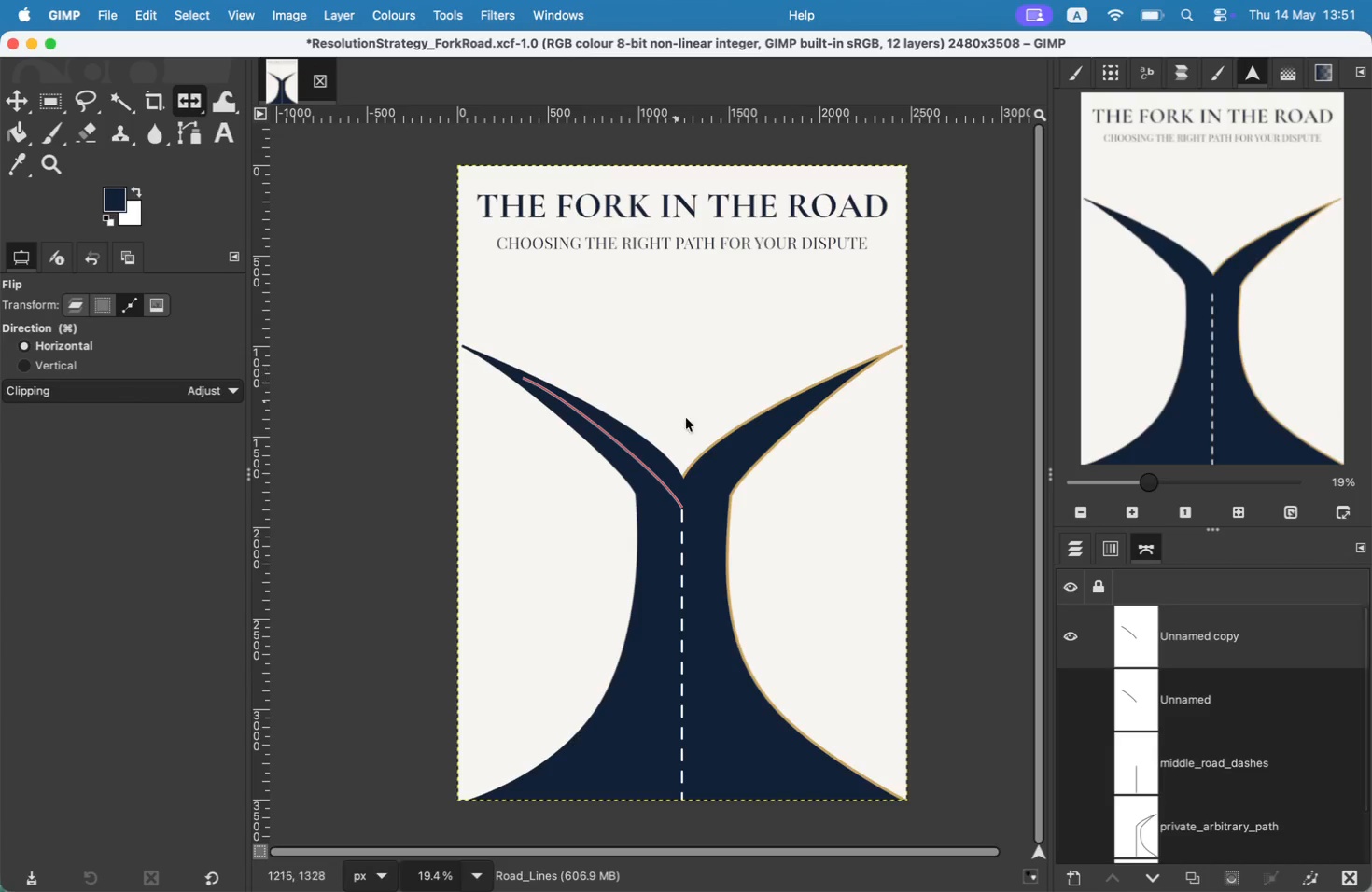 
left_click([710, 438])
 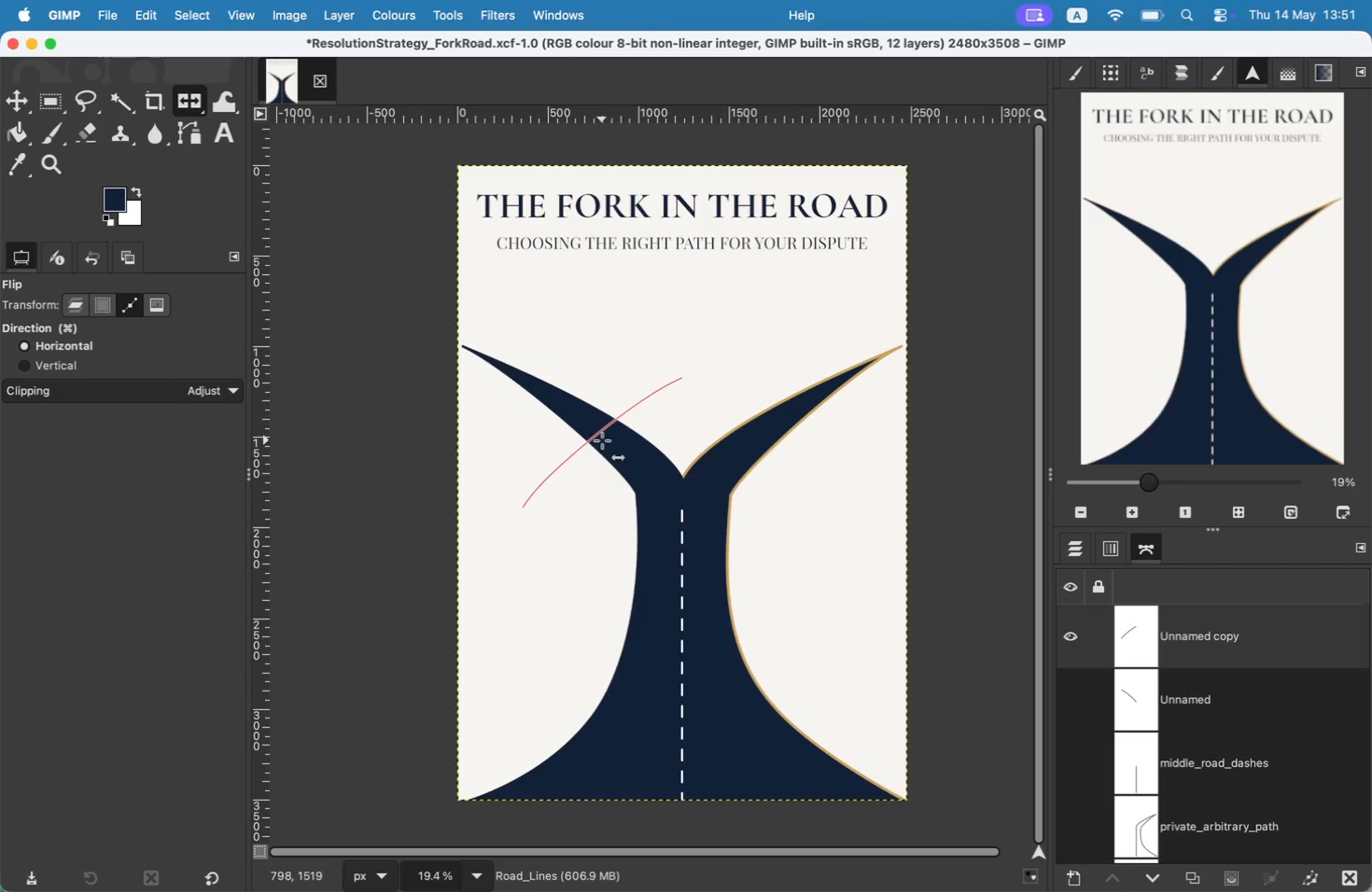 
left_click_drag(start_coordinate=[558, 465], to_coordinate=[623, 455])
 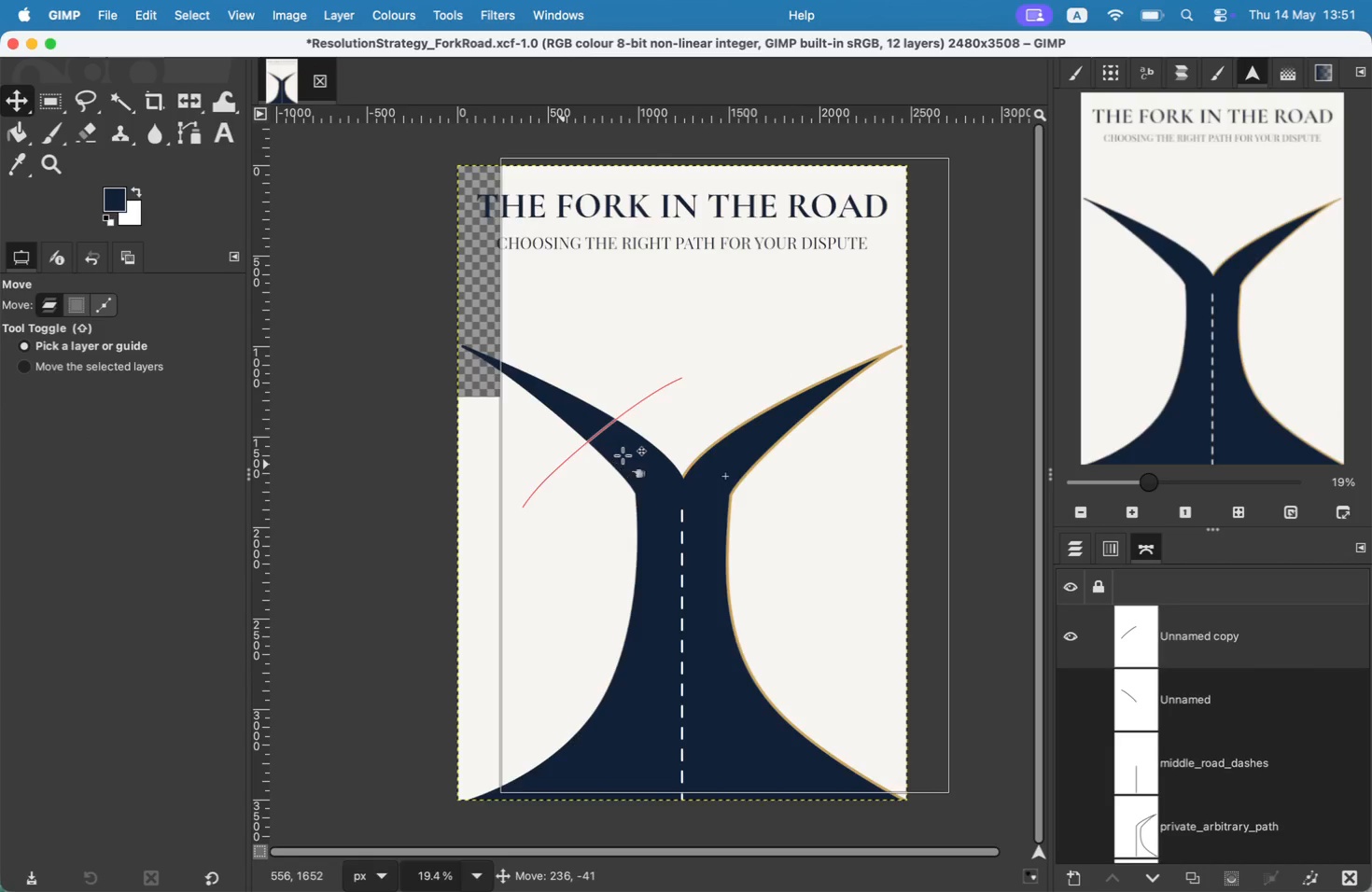 
key(Meta+CommandLeft)
 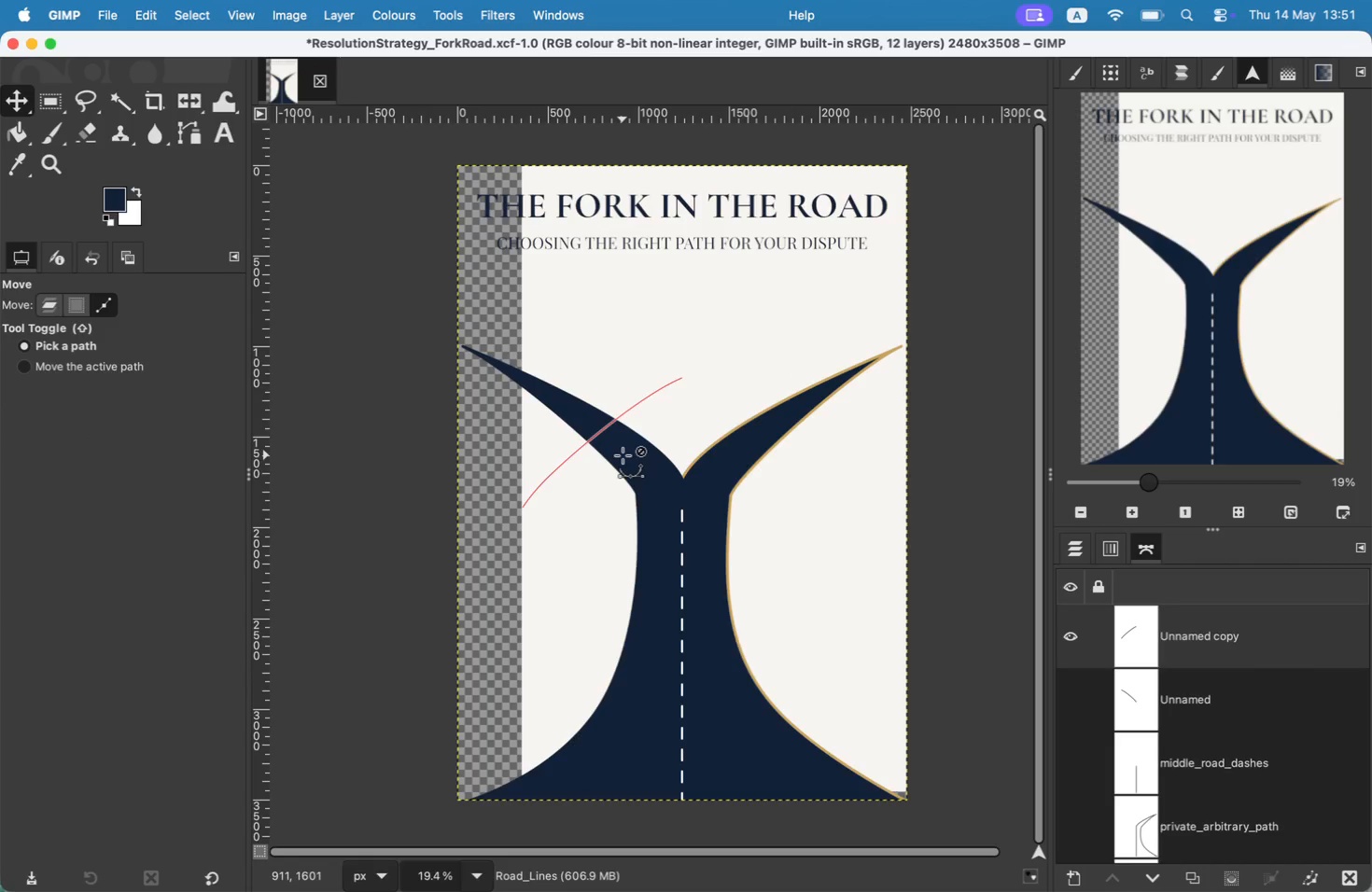 
key(Meta+Z)
 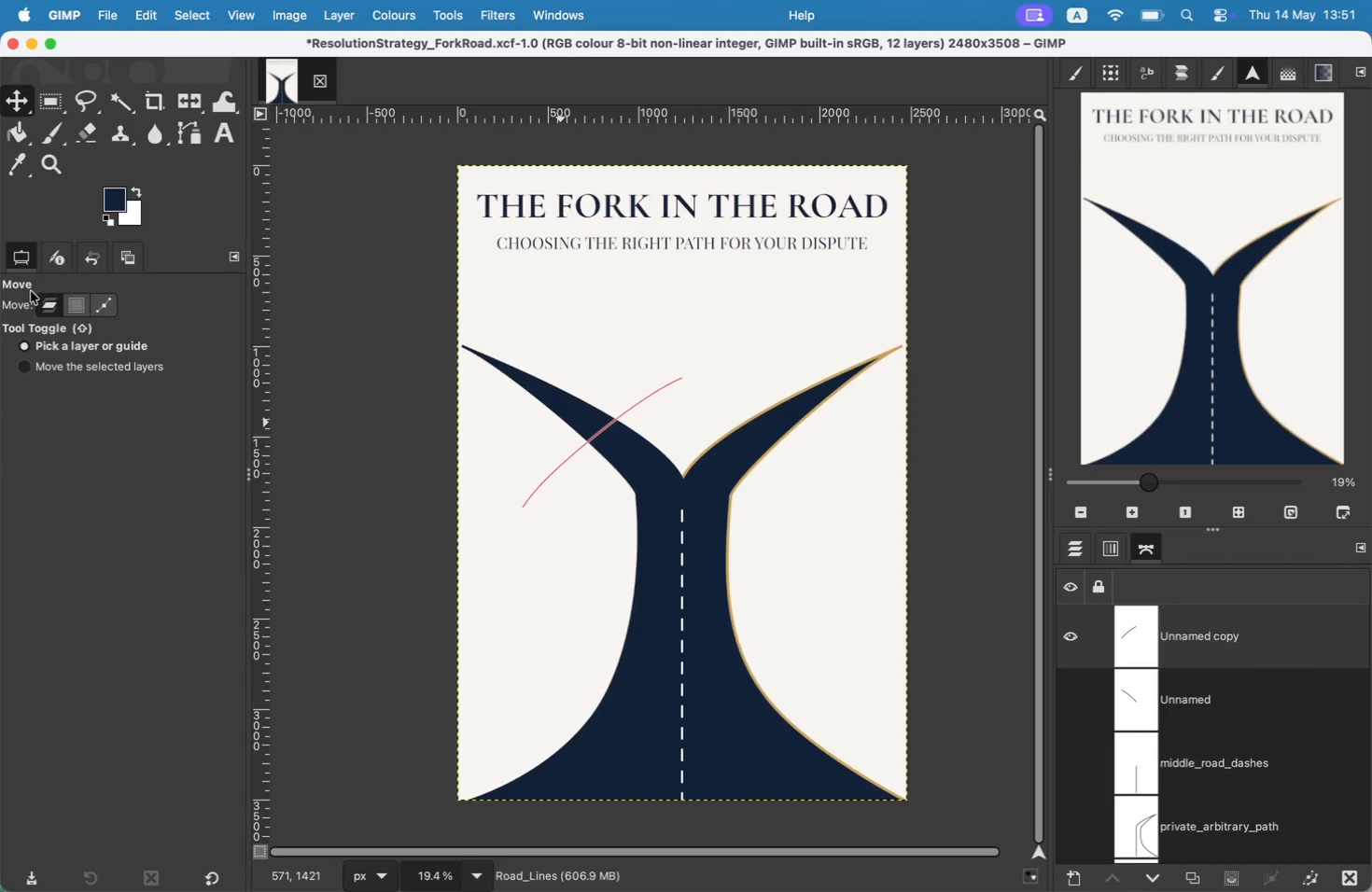 
left_click([100, 296])
 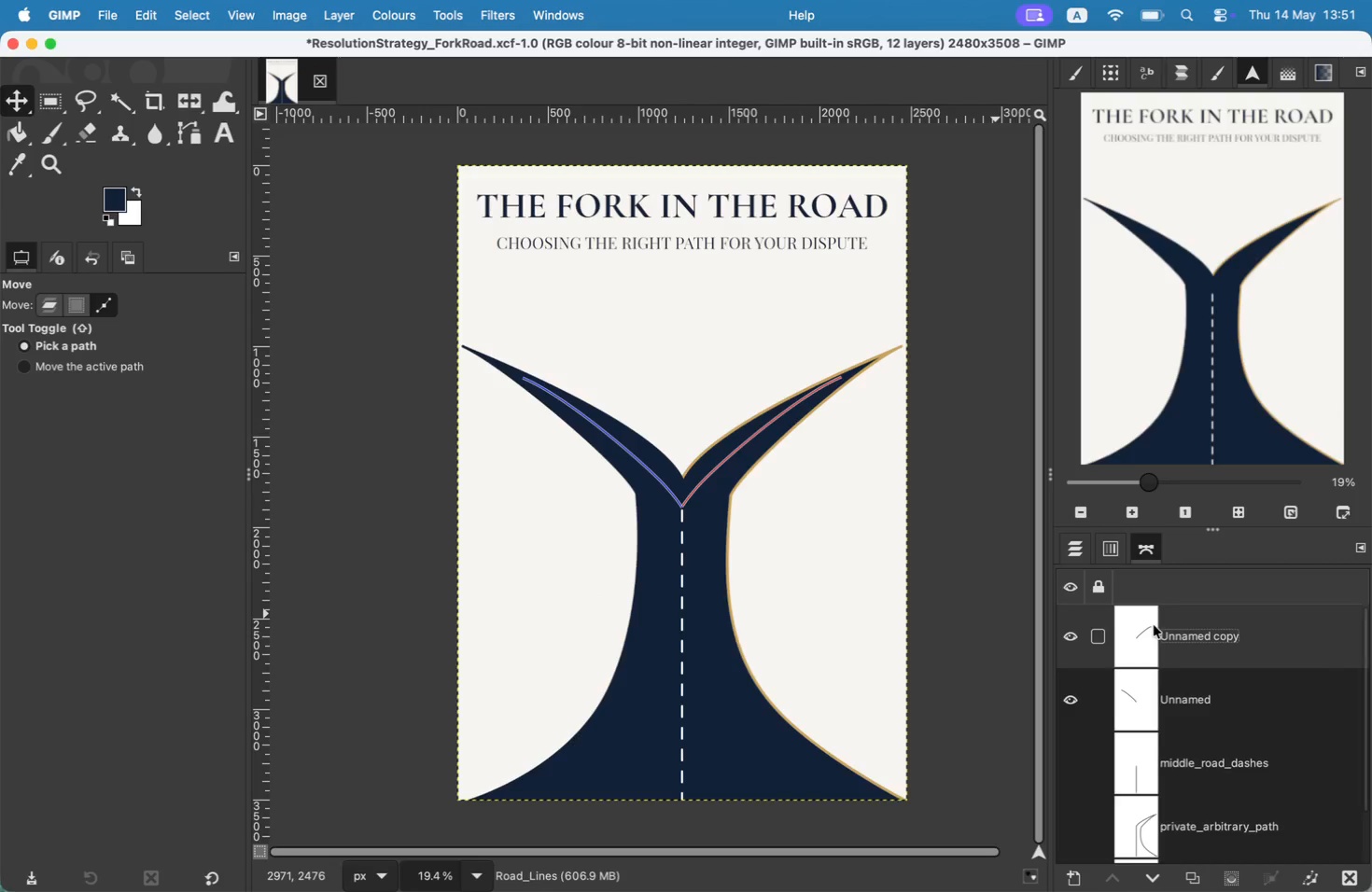 
left_click_drag(start_coordinate=[565, 461], to_coordinate=[731, 460])
 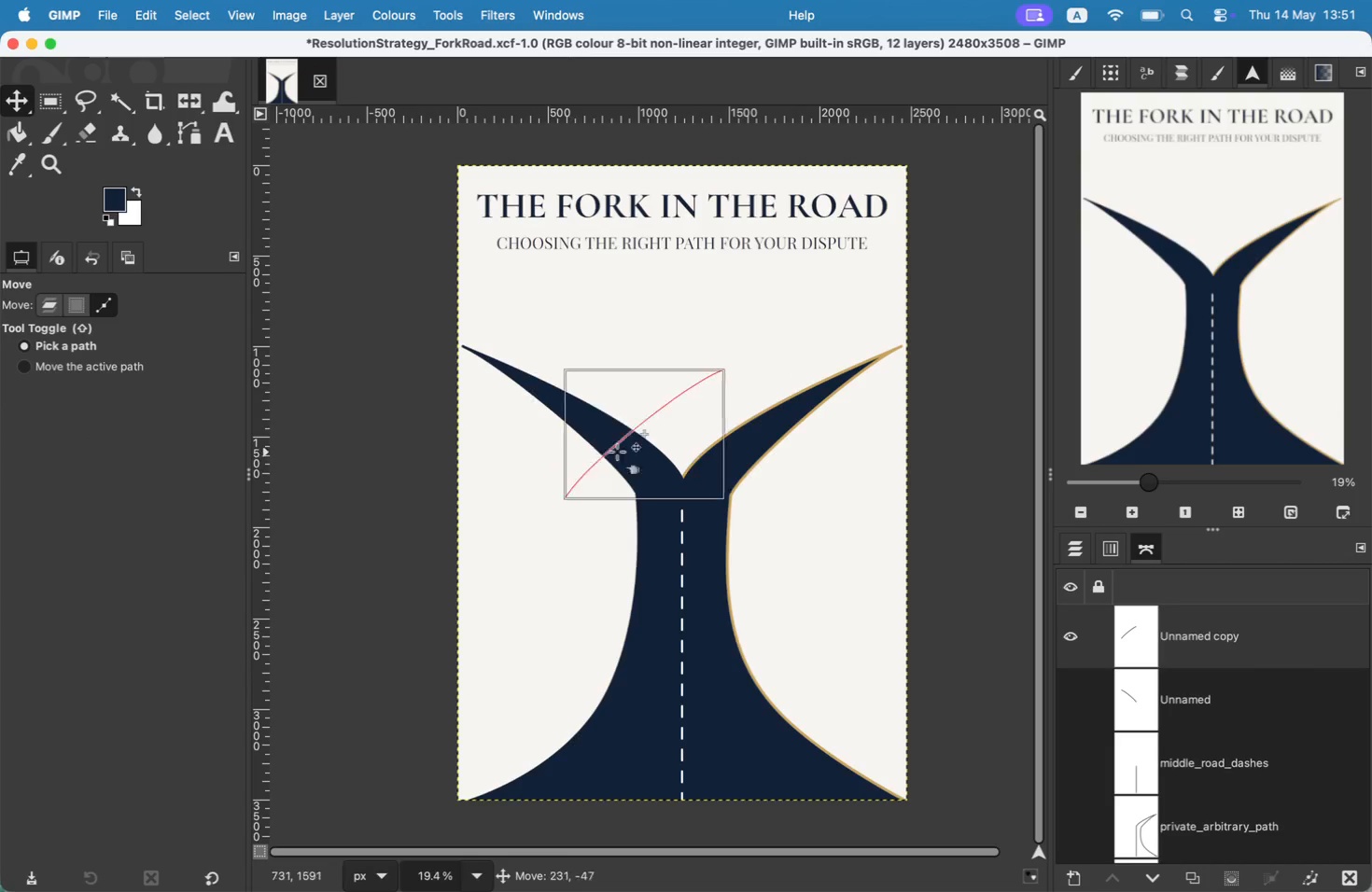 
wait(11.22)
 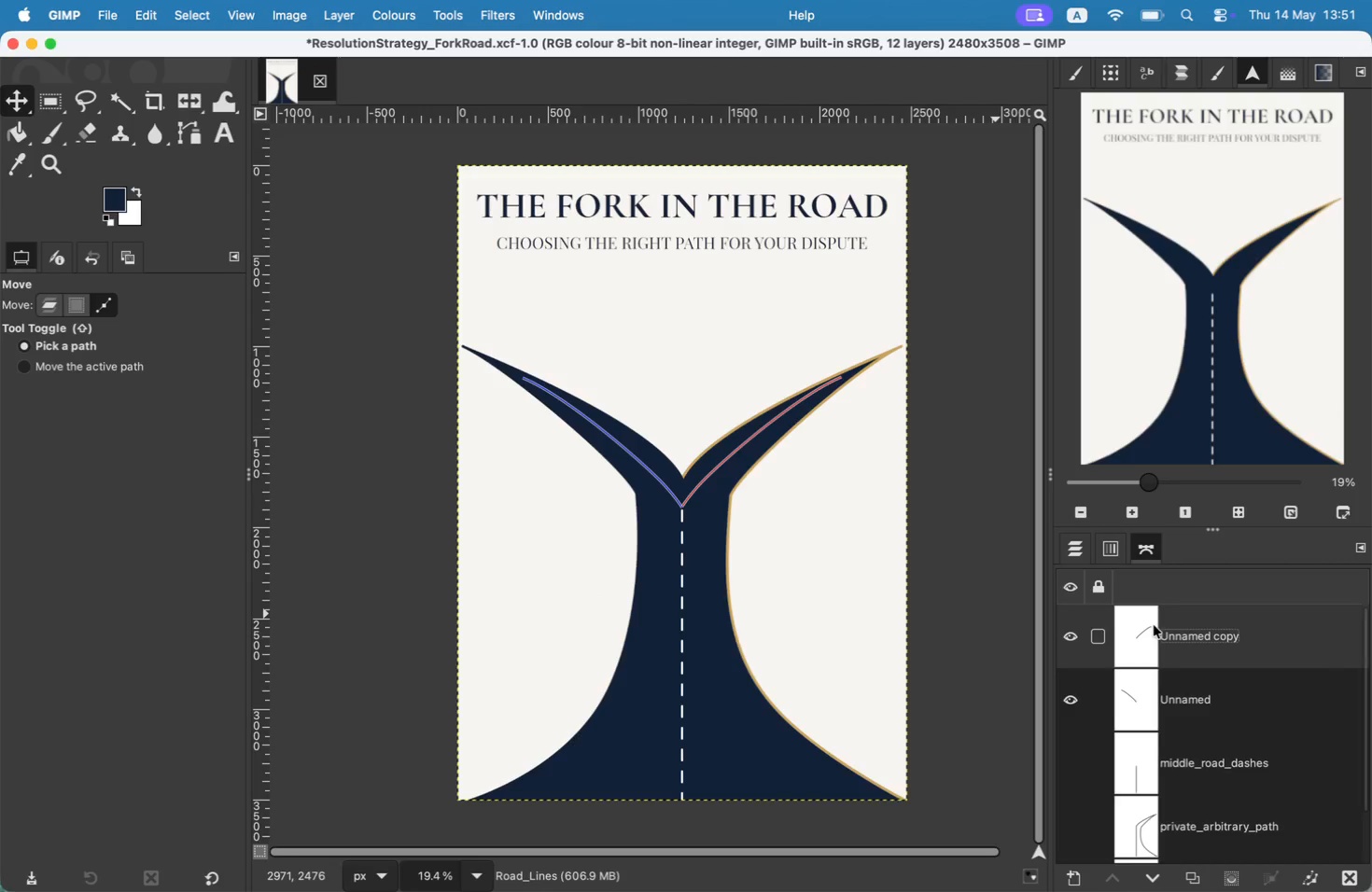 
double_click([1176, 636])
 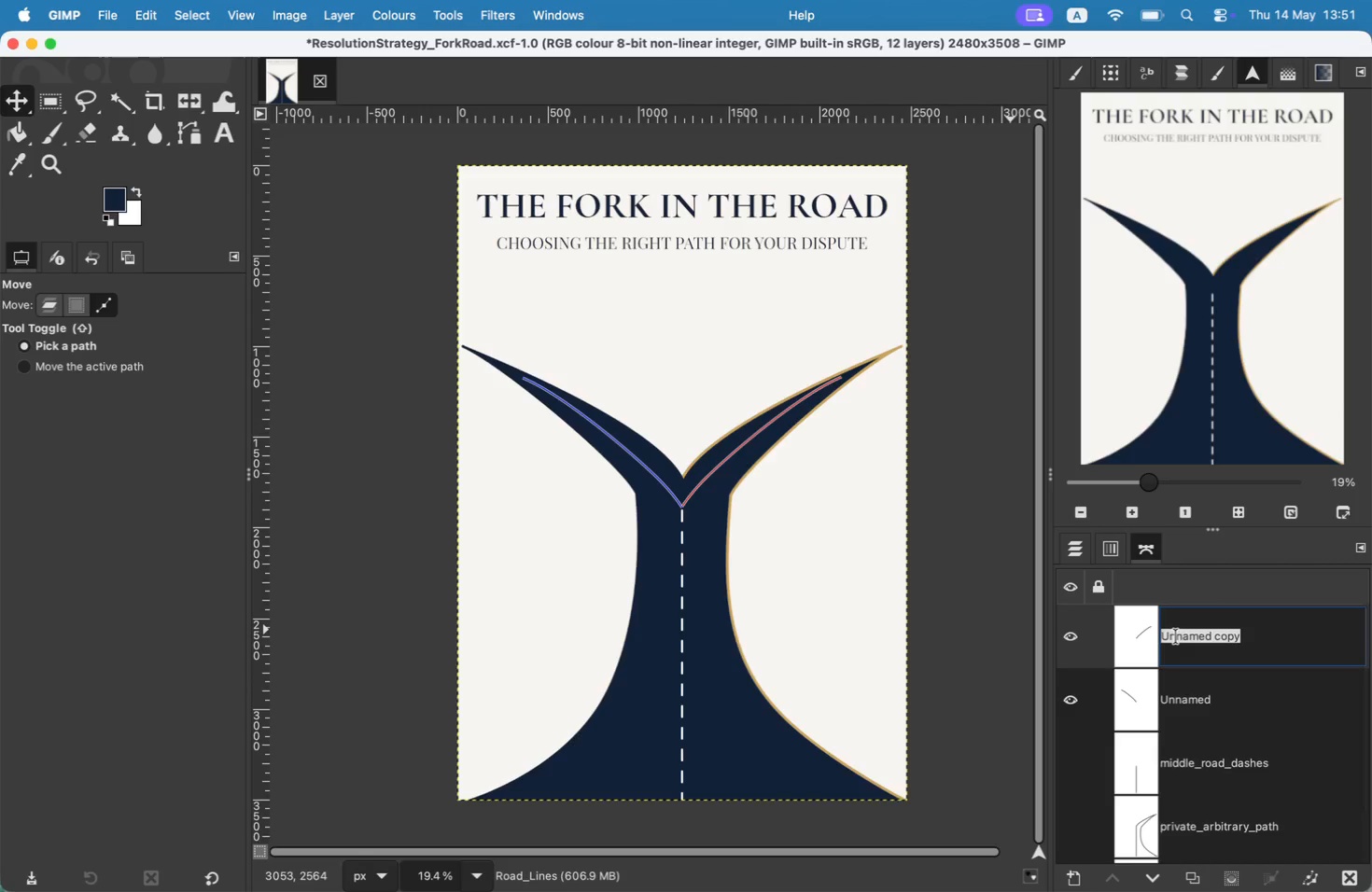 
type(court_dash)
 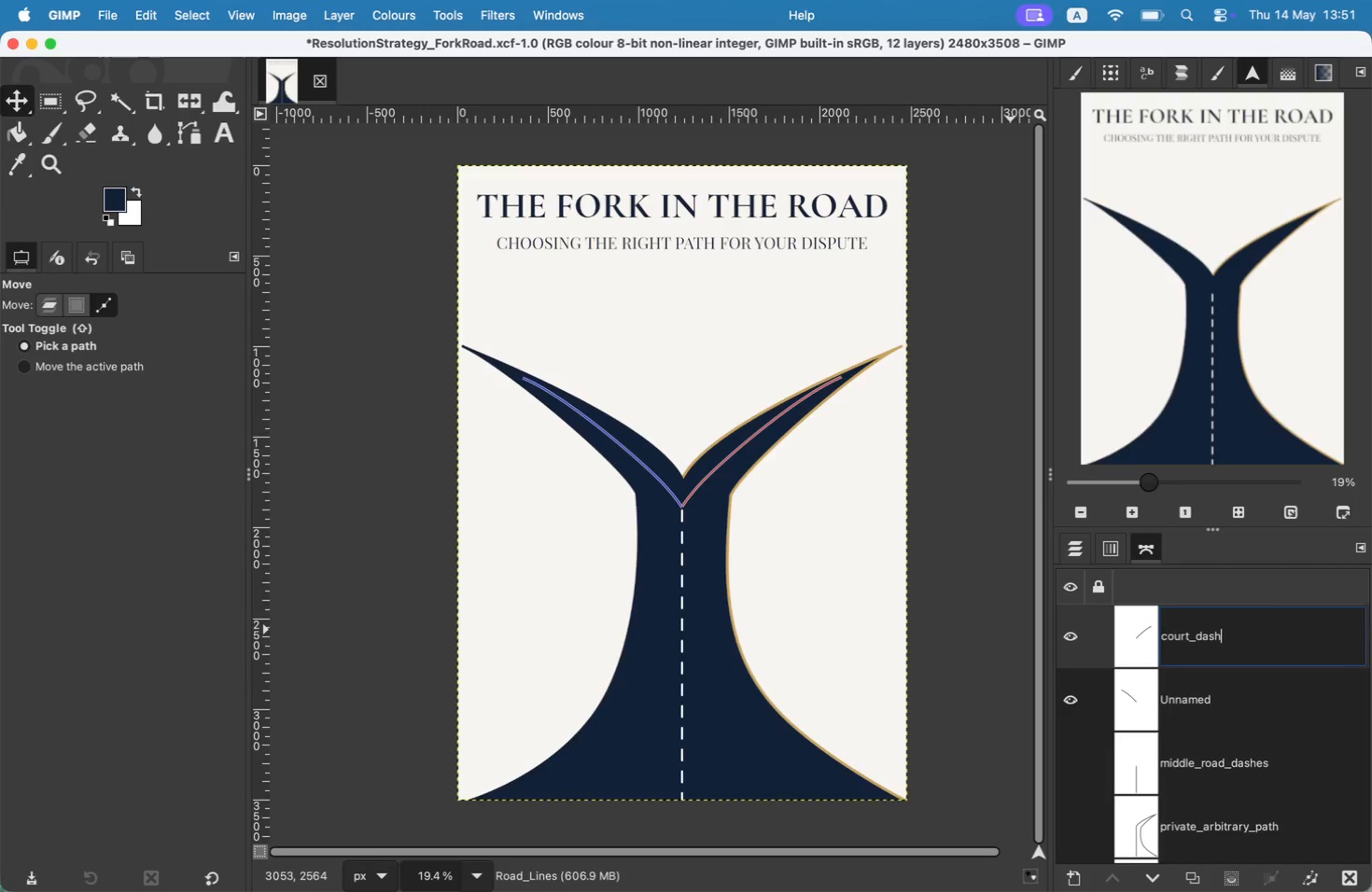 
key(Enter)
 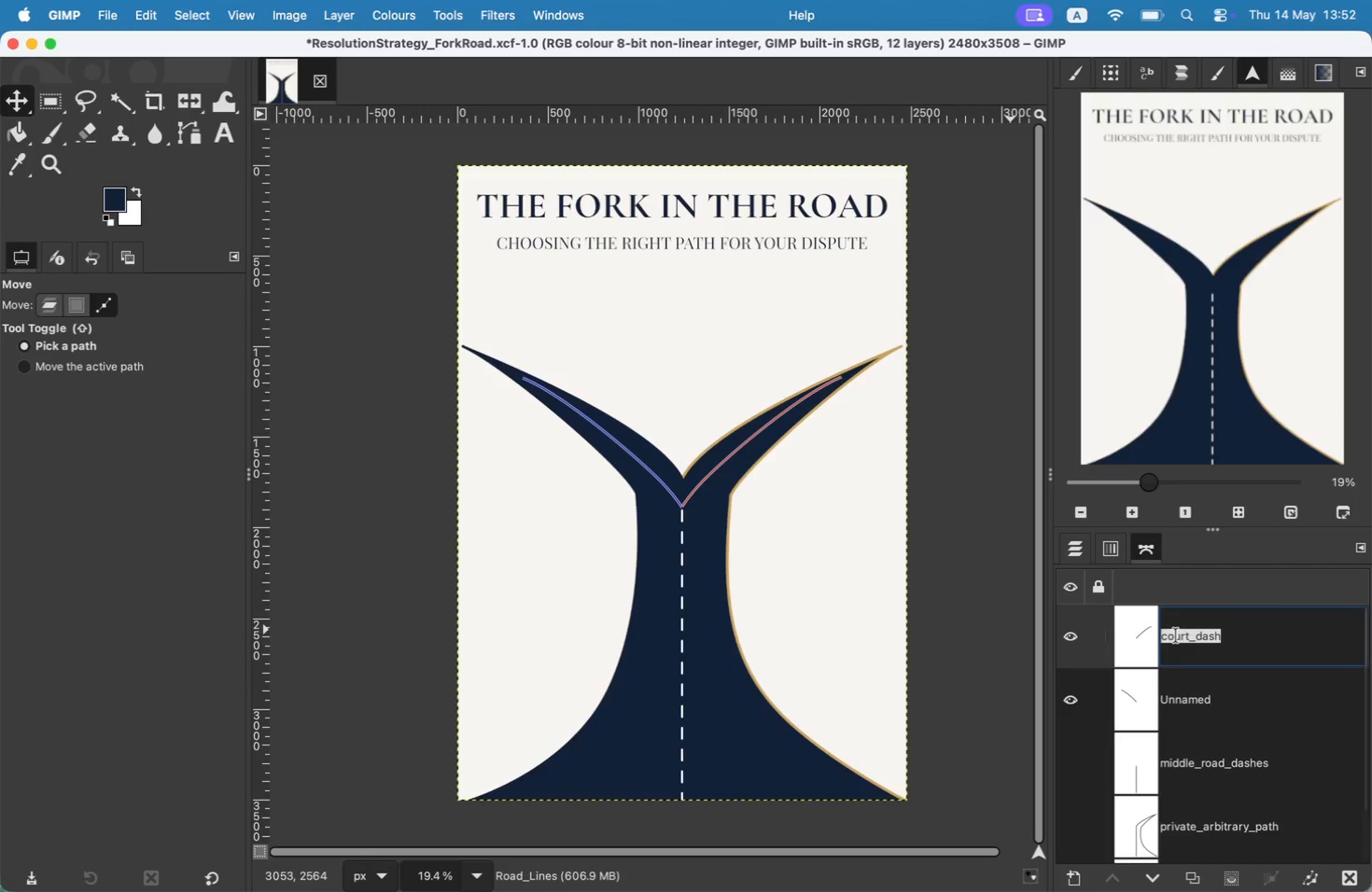 
key(ArrowLeft)
 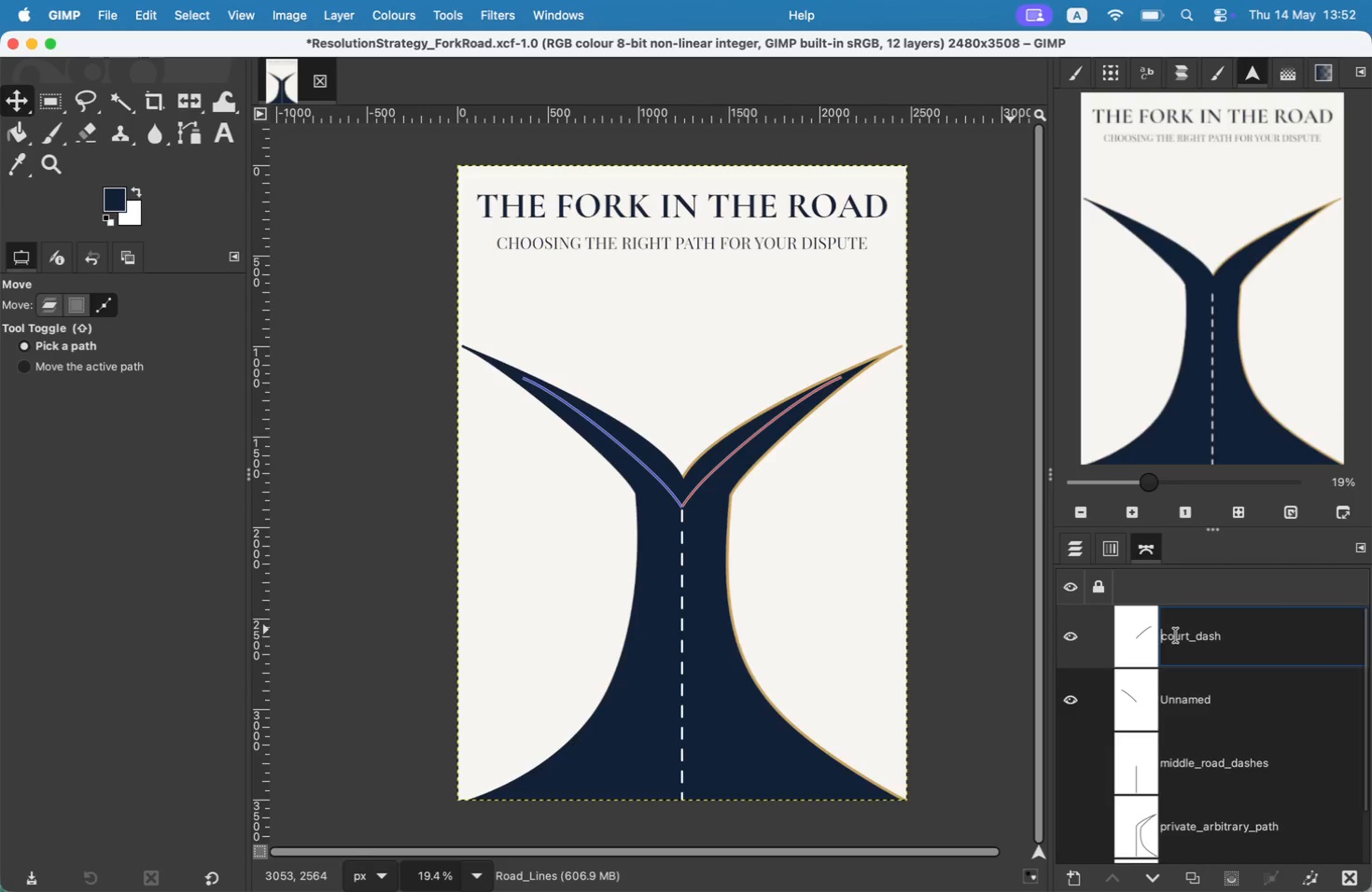 
key(Backspace)
 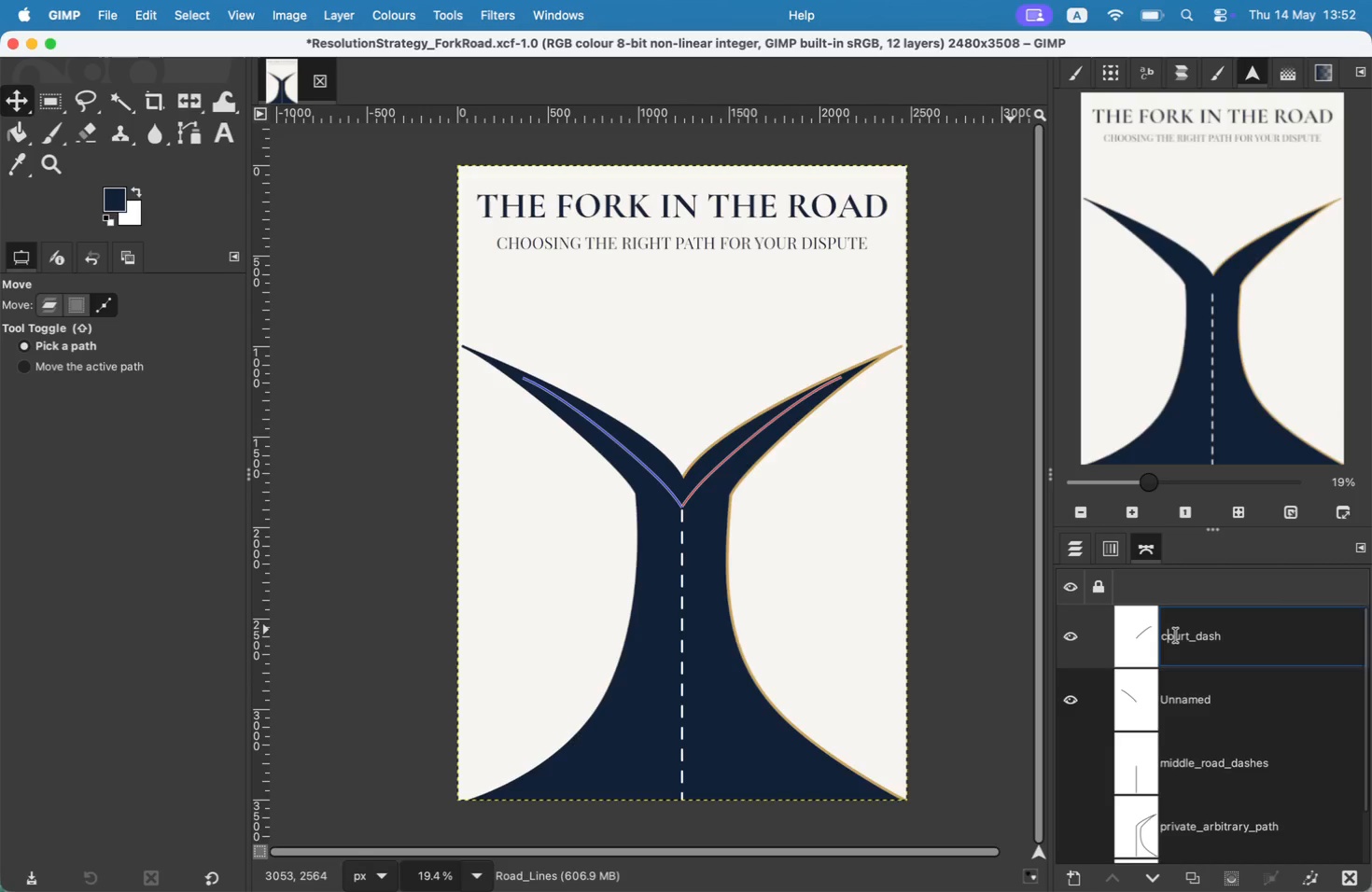 
key(ArrowRight)
 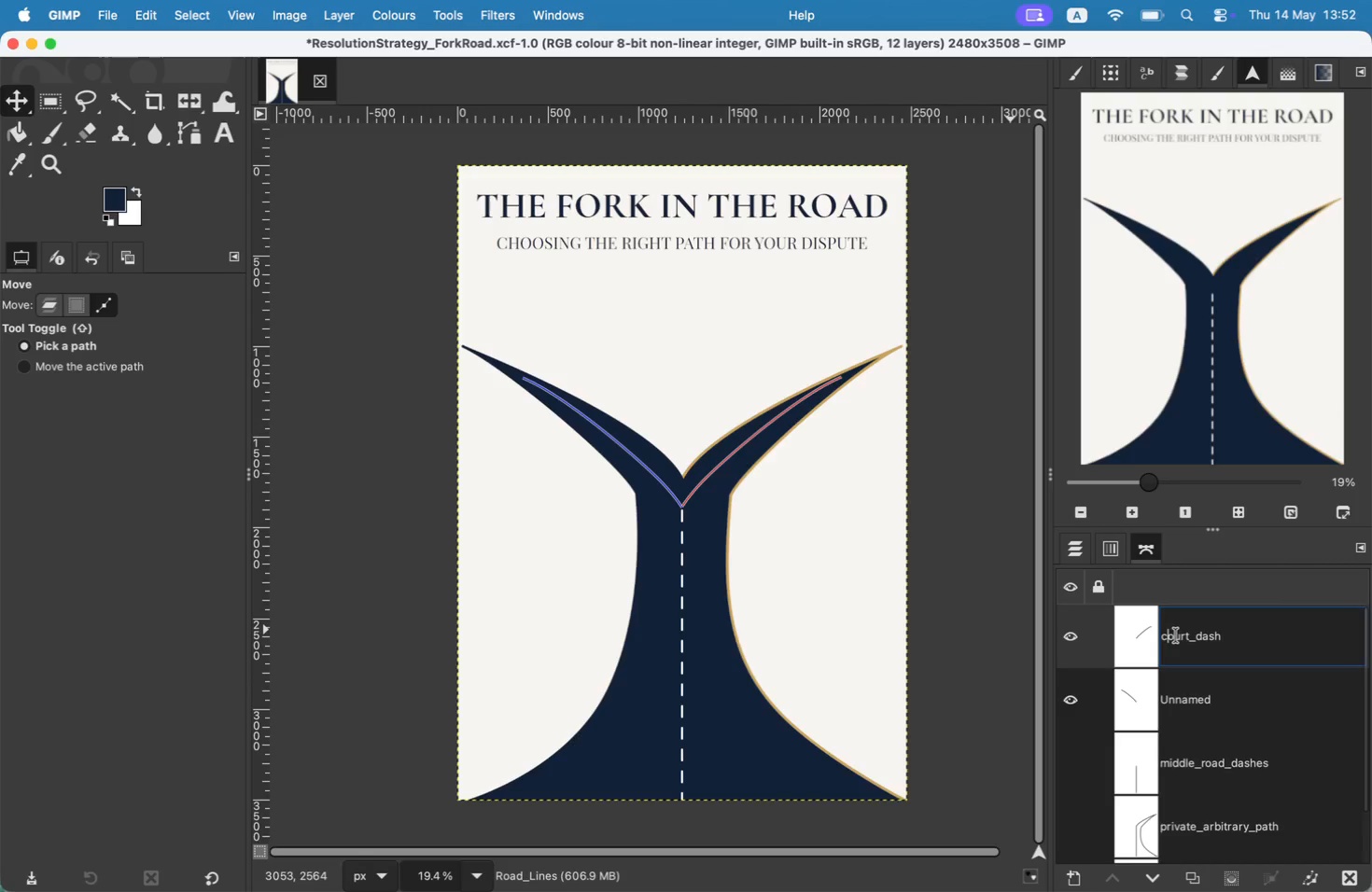 
key(ArrowRight)
 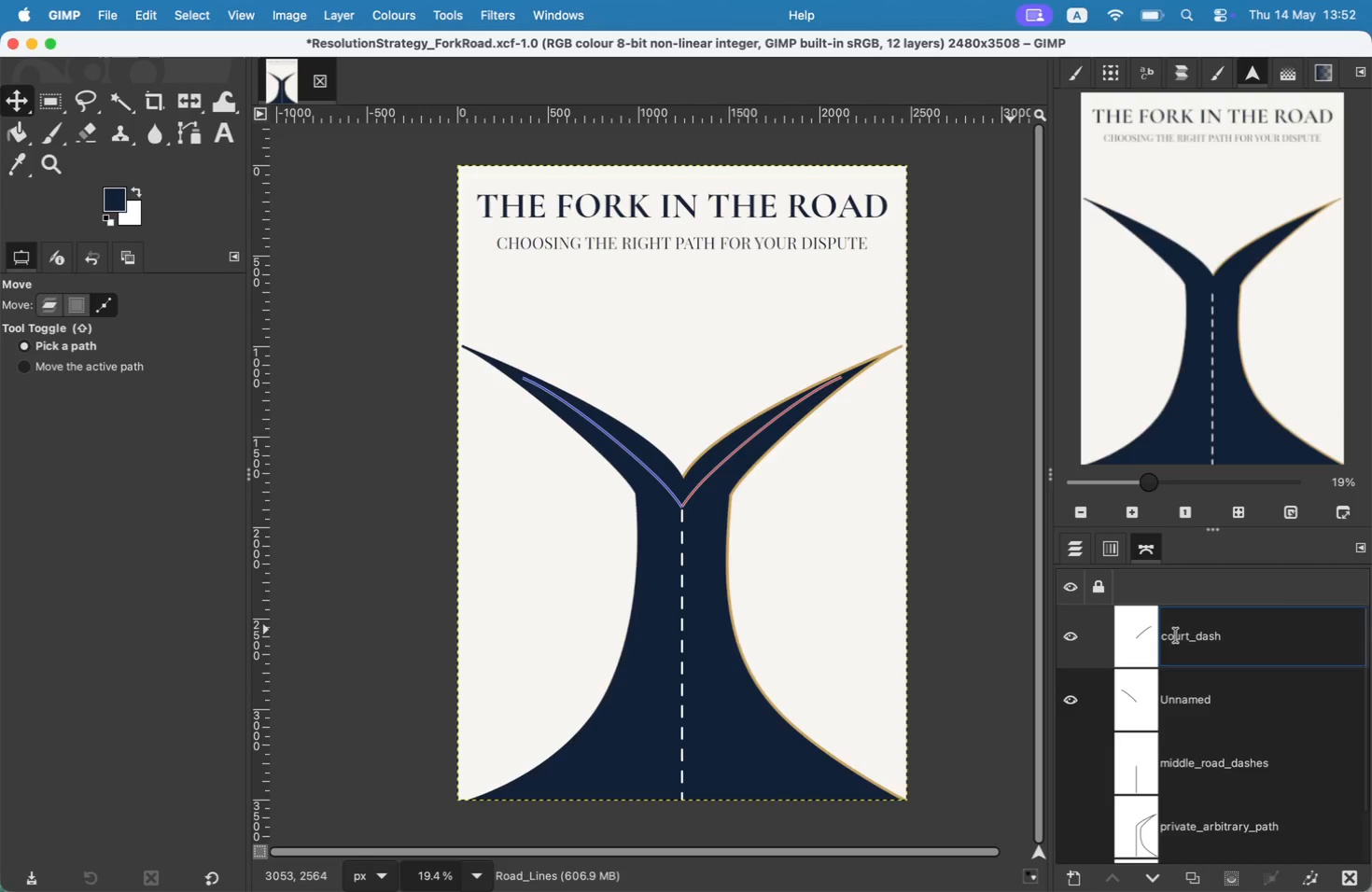 
key(ArrowRight)
 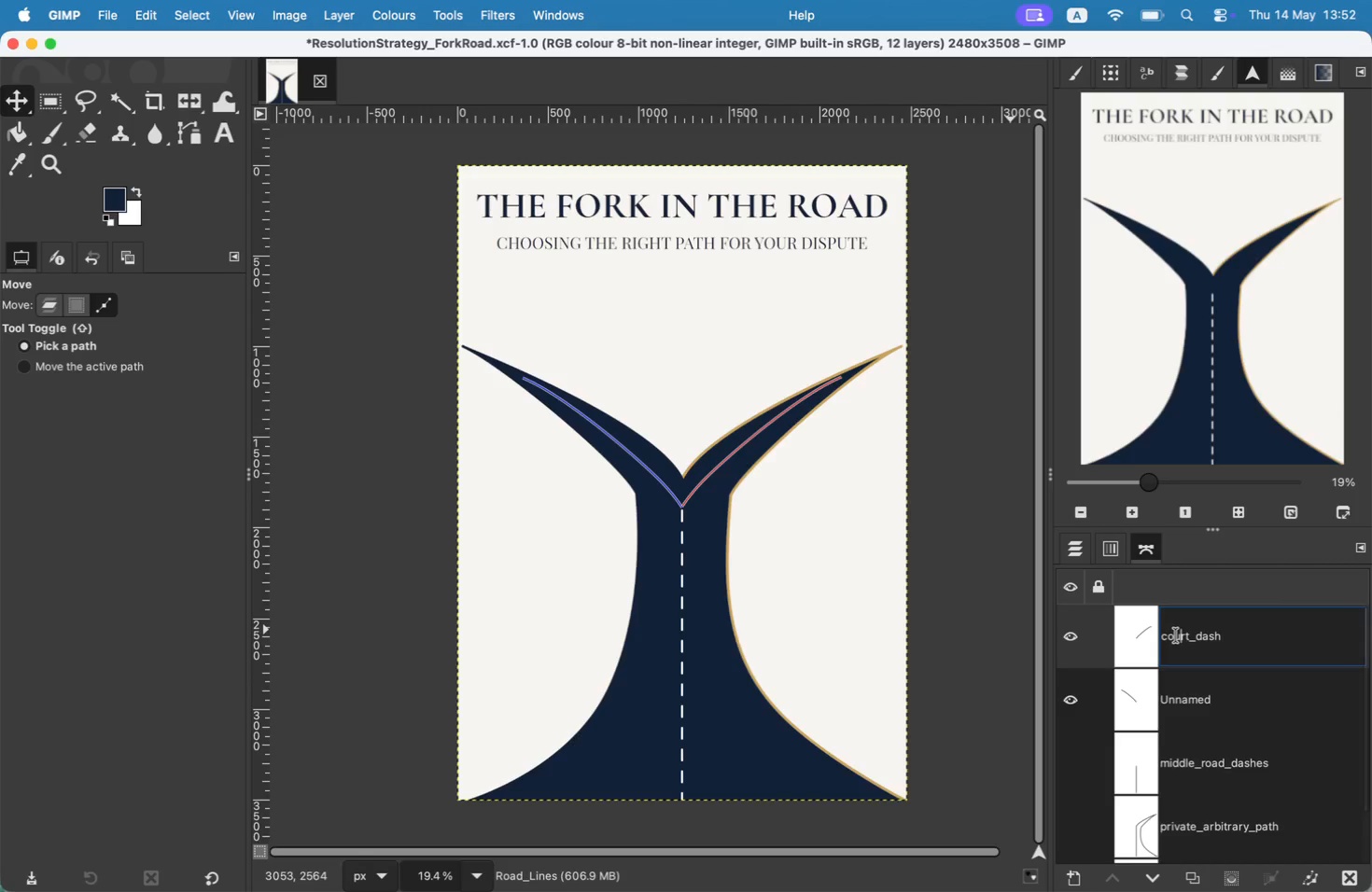 
key(ArrowRight)
 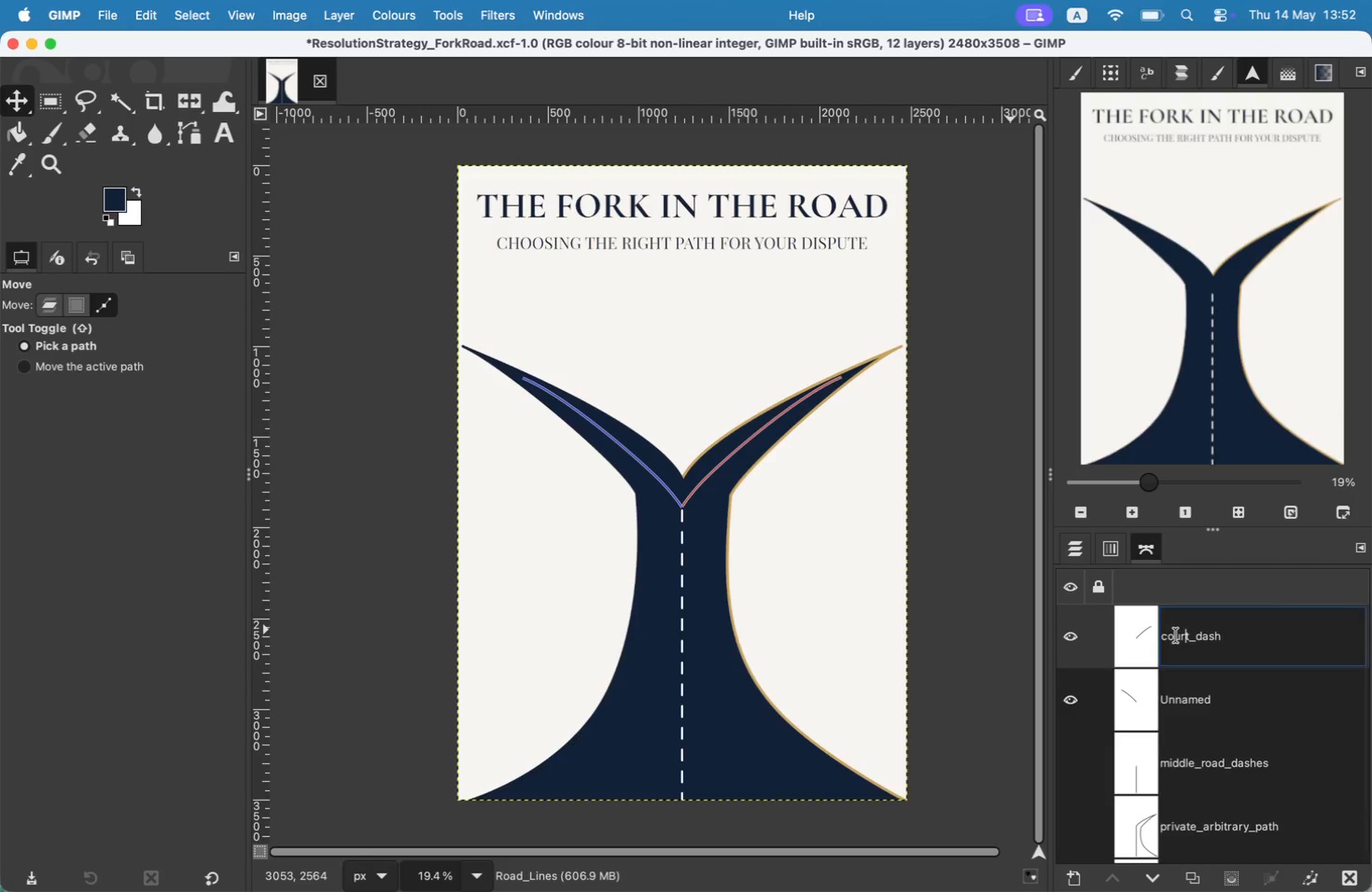 
key(ArrowRight)
 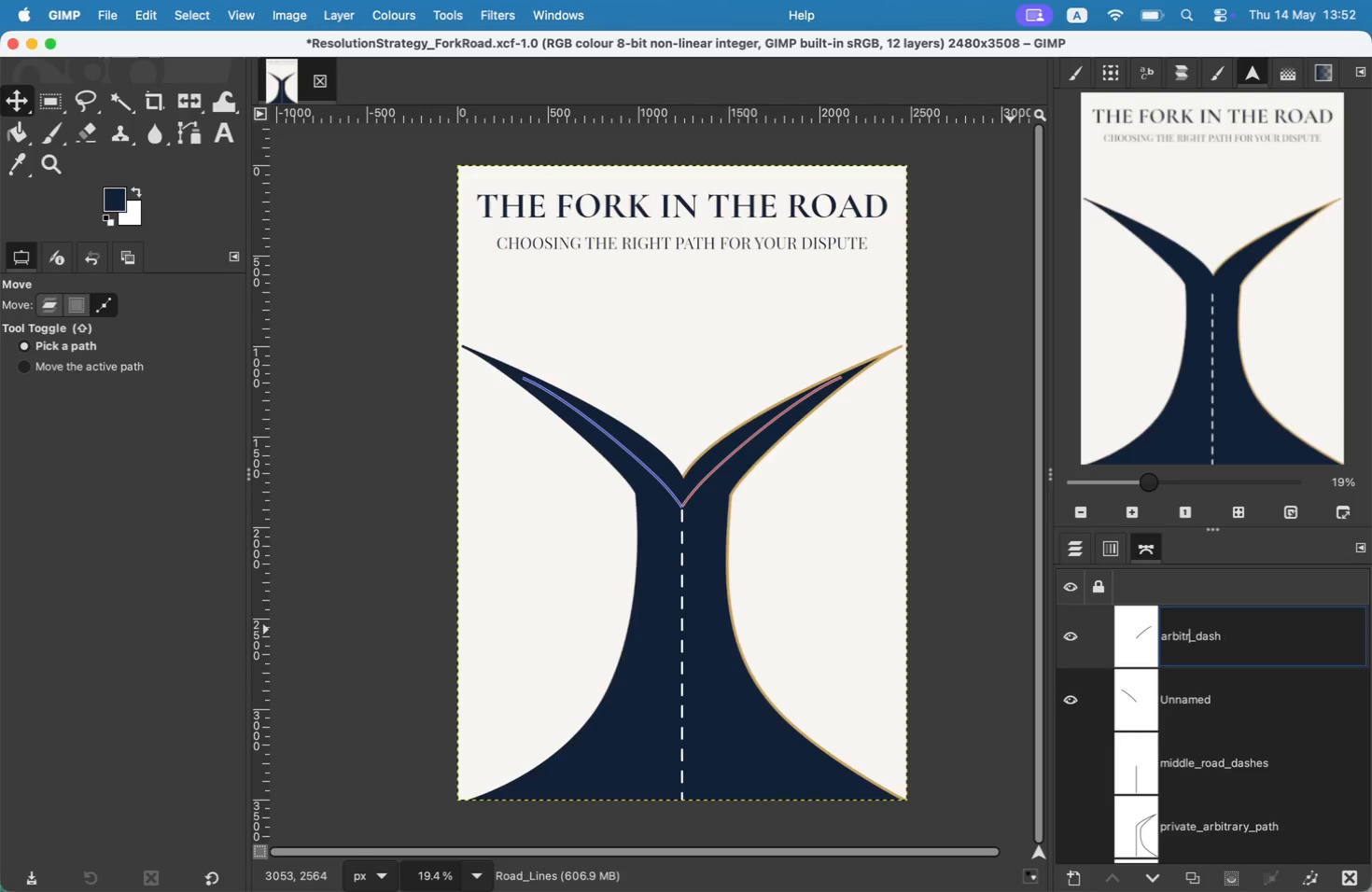 
key(Backspace)
key(Backspace)
key(Backspace)
key(Backspace)
key(Backspace)
key(Backspace)
type(arbitrary)
 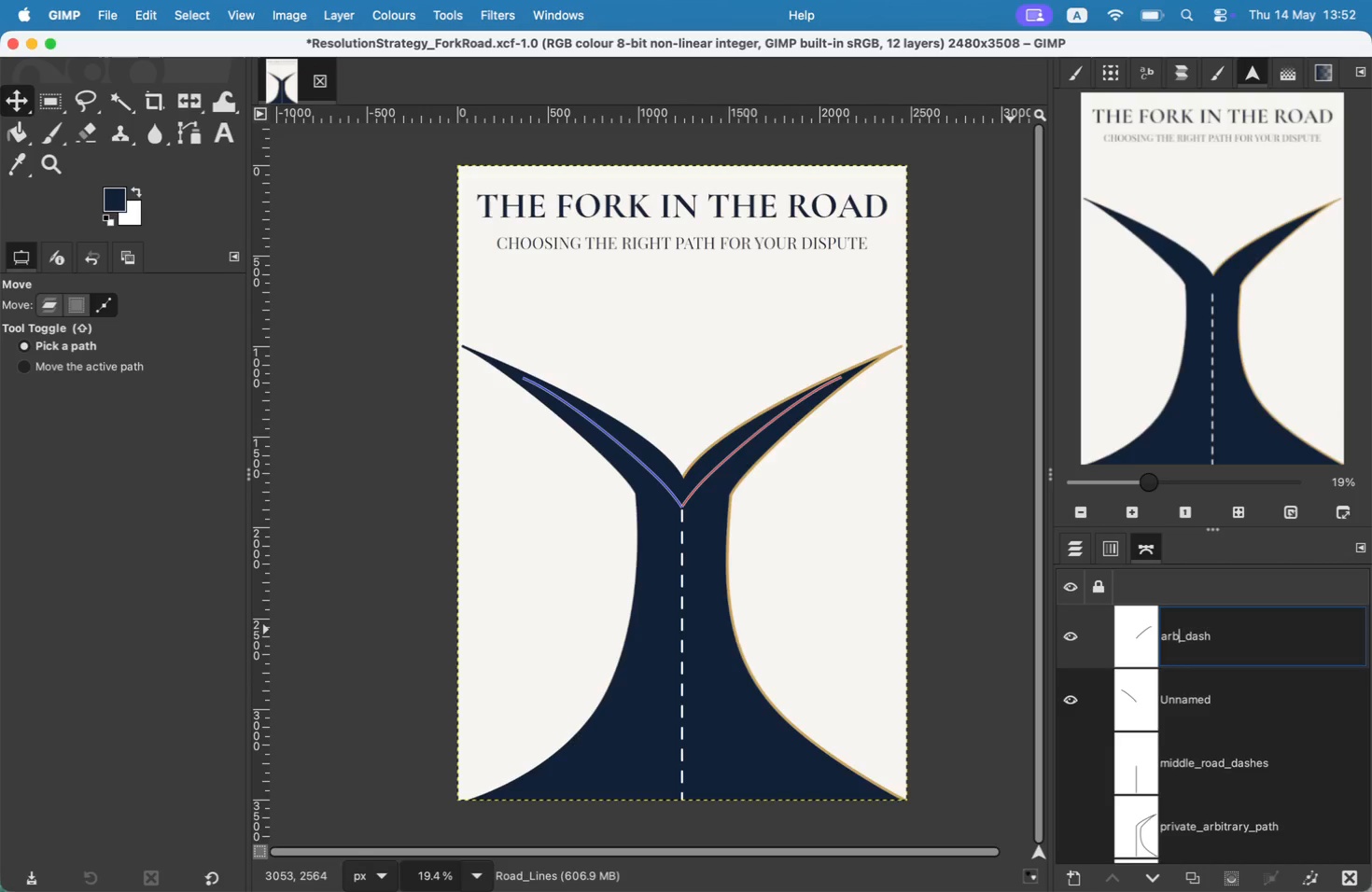 
key(Enter)
 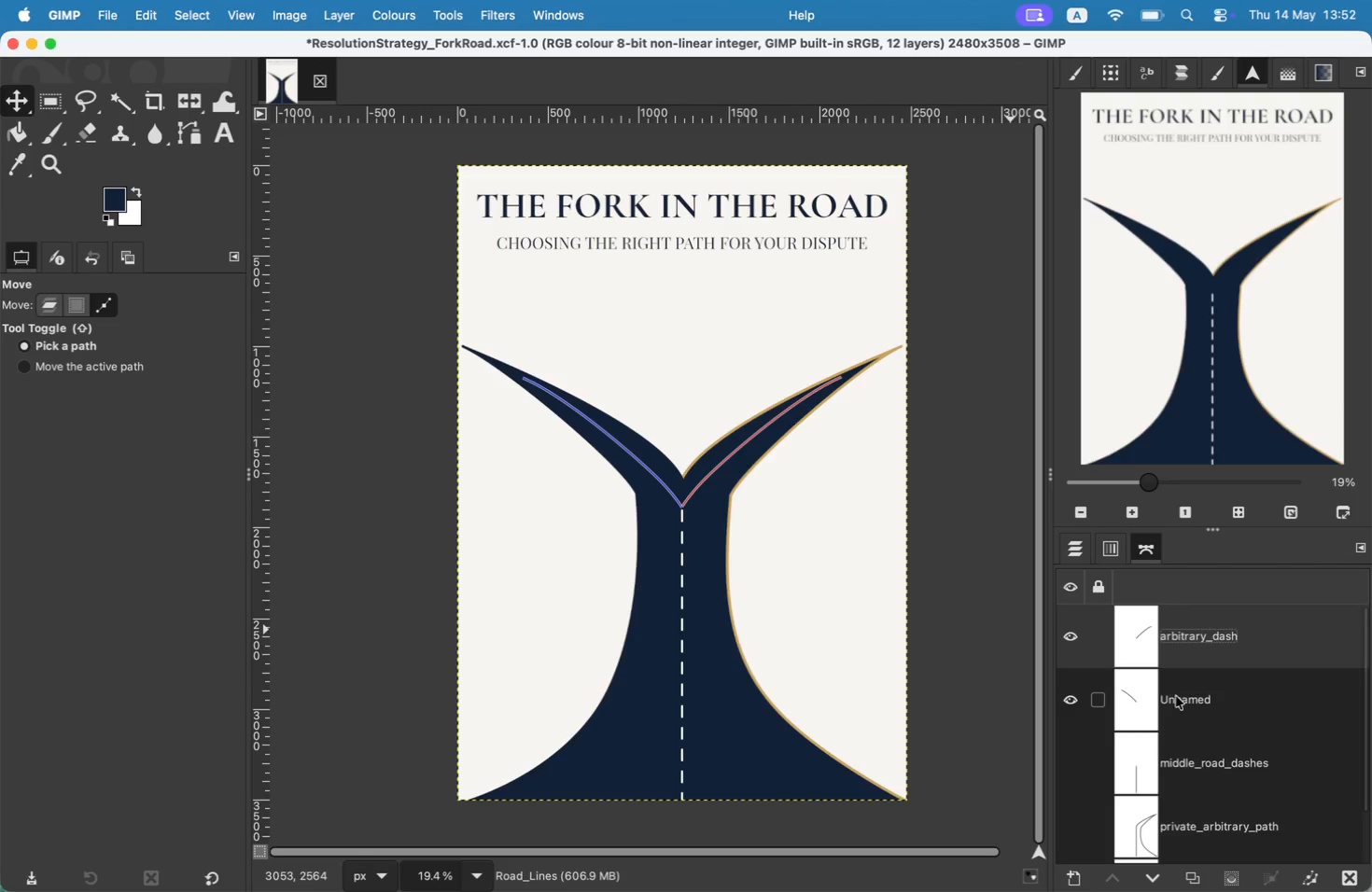 
double_click([1177, 697])
 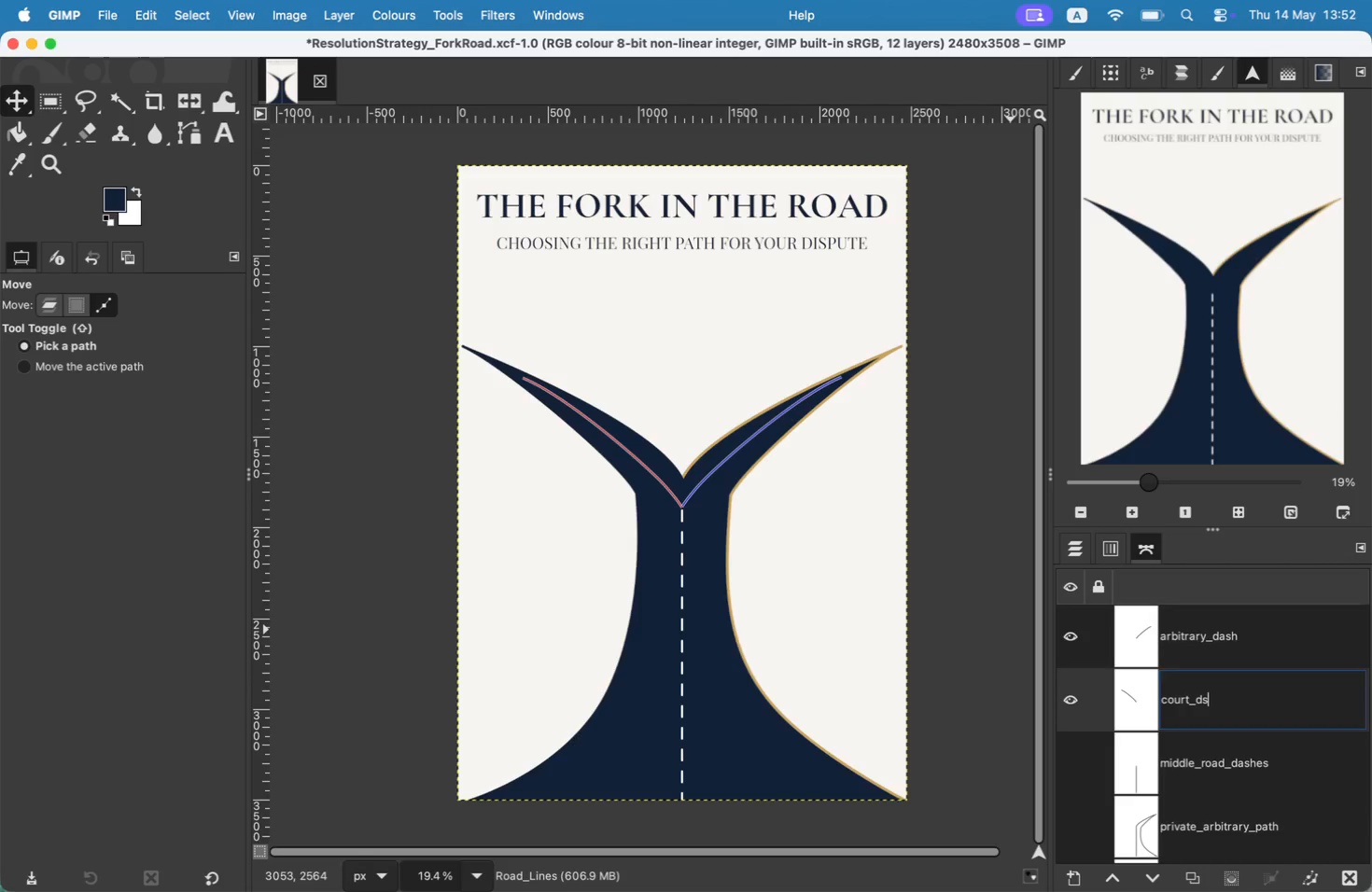 
type(court_dsh)
key(Backspace)
key(Backspace)
type(ash)
 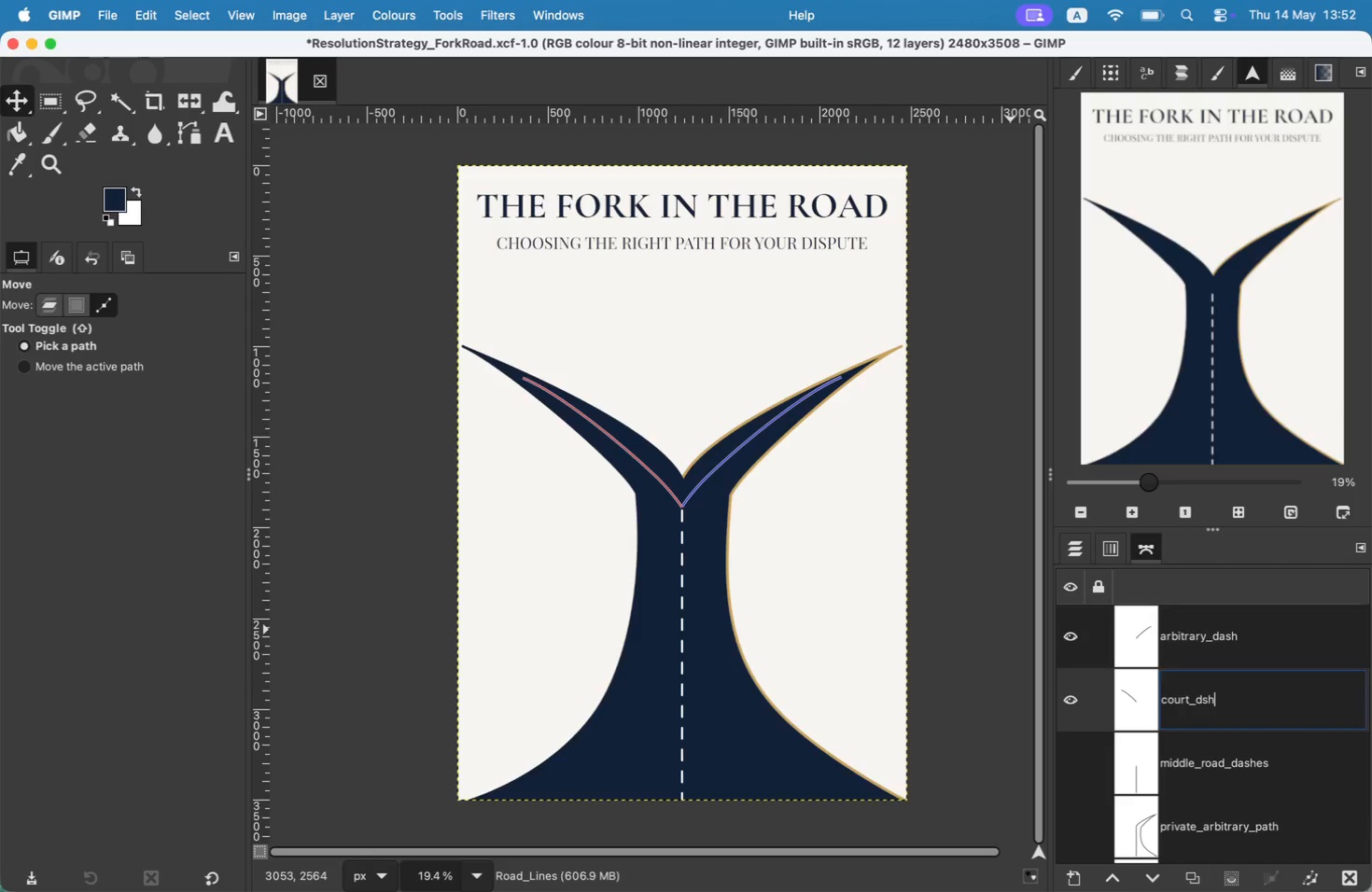 
key(Enter)
 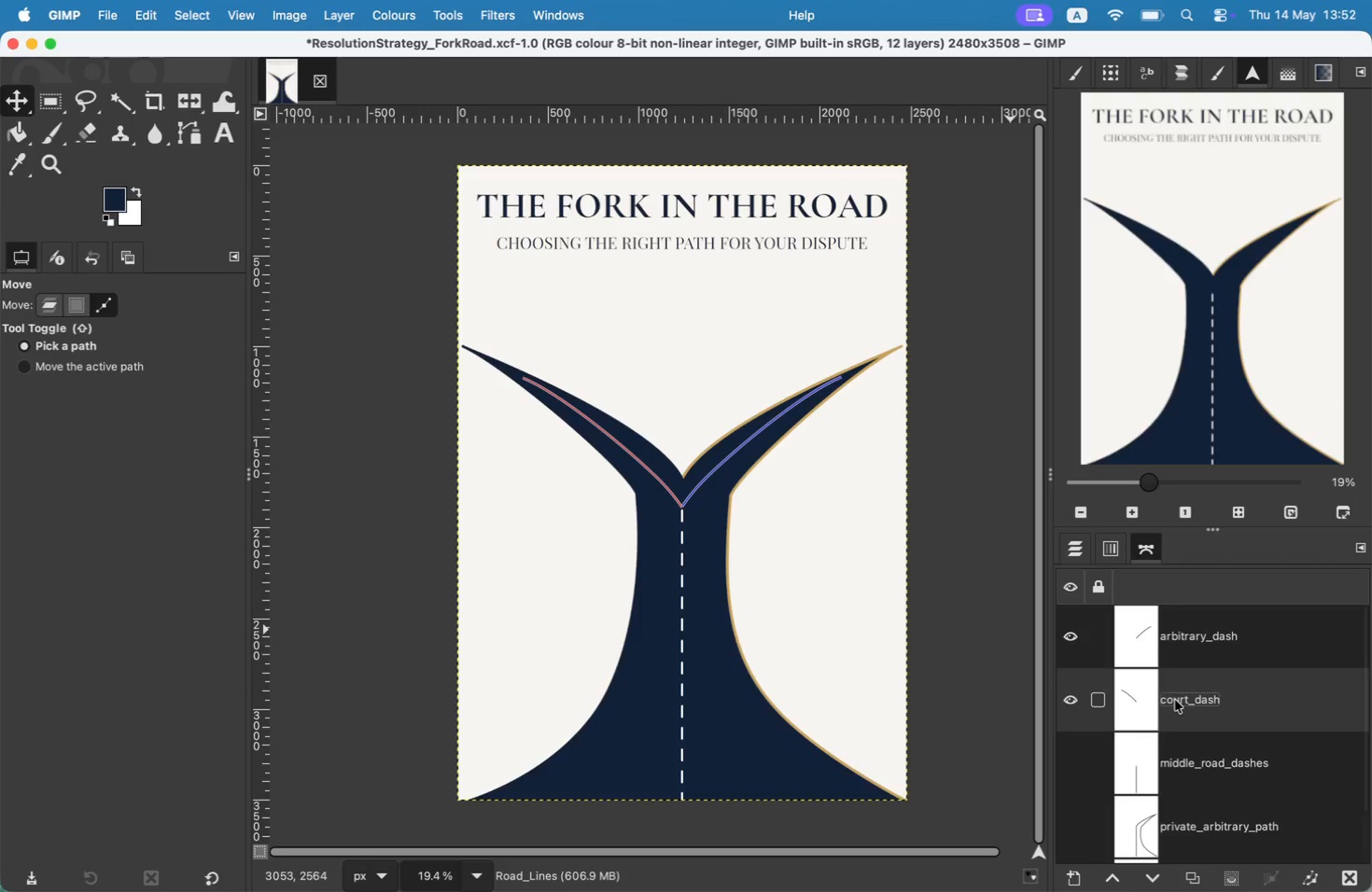 
left_click([1173, 701])
 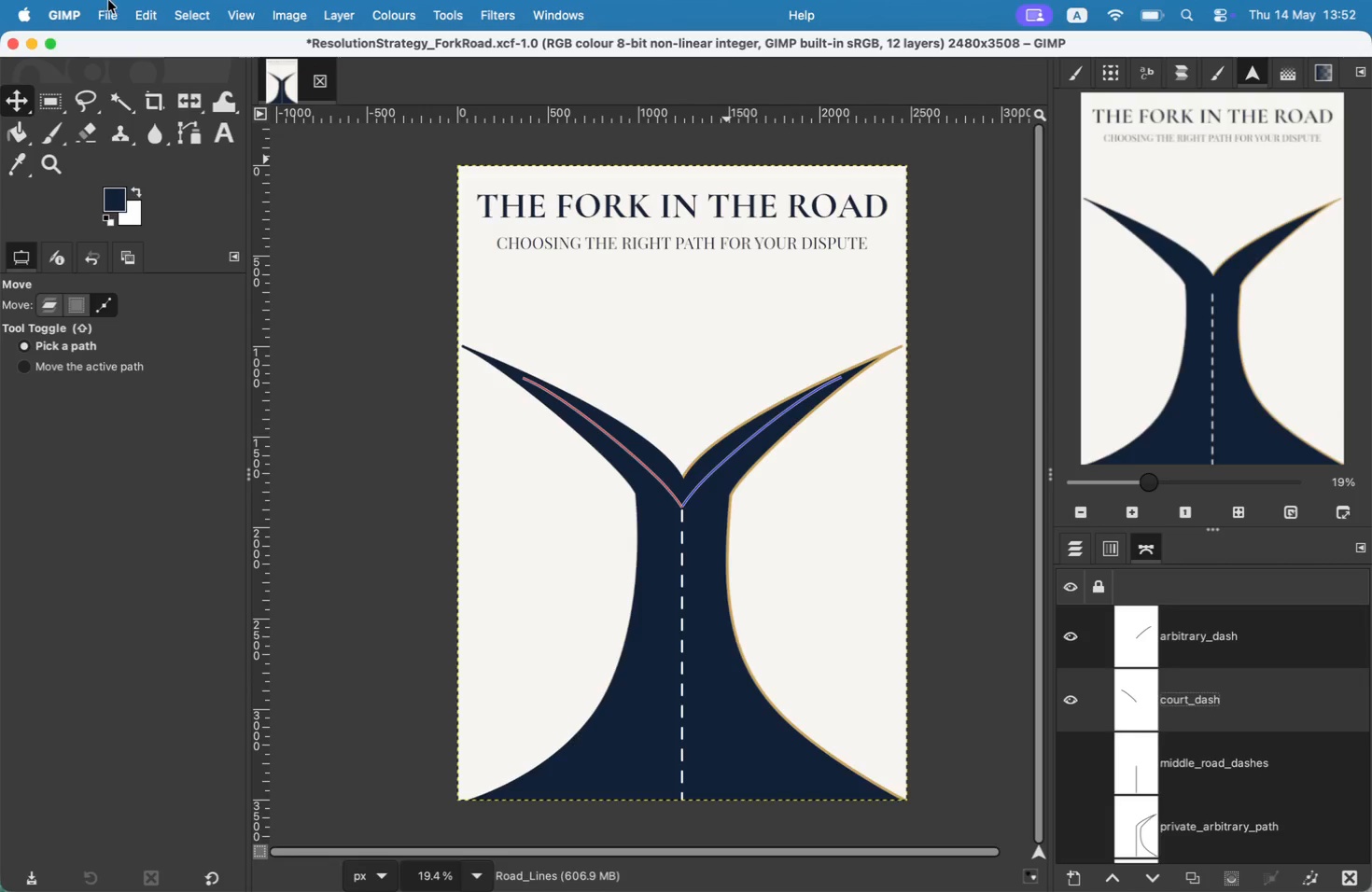 
left_click([144, 21])
 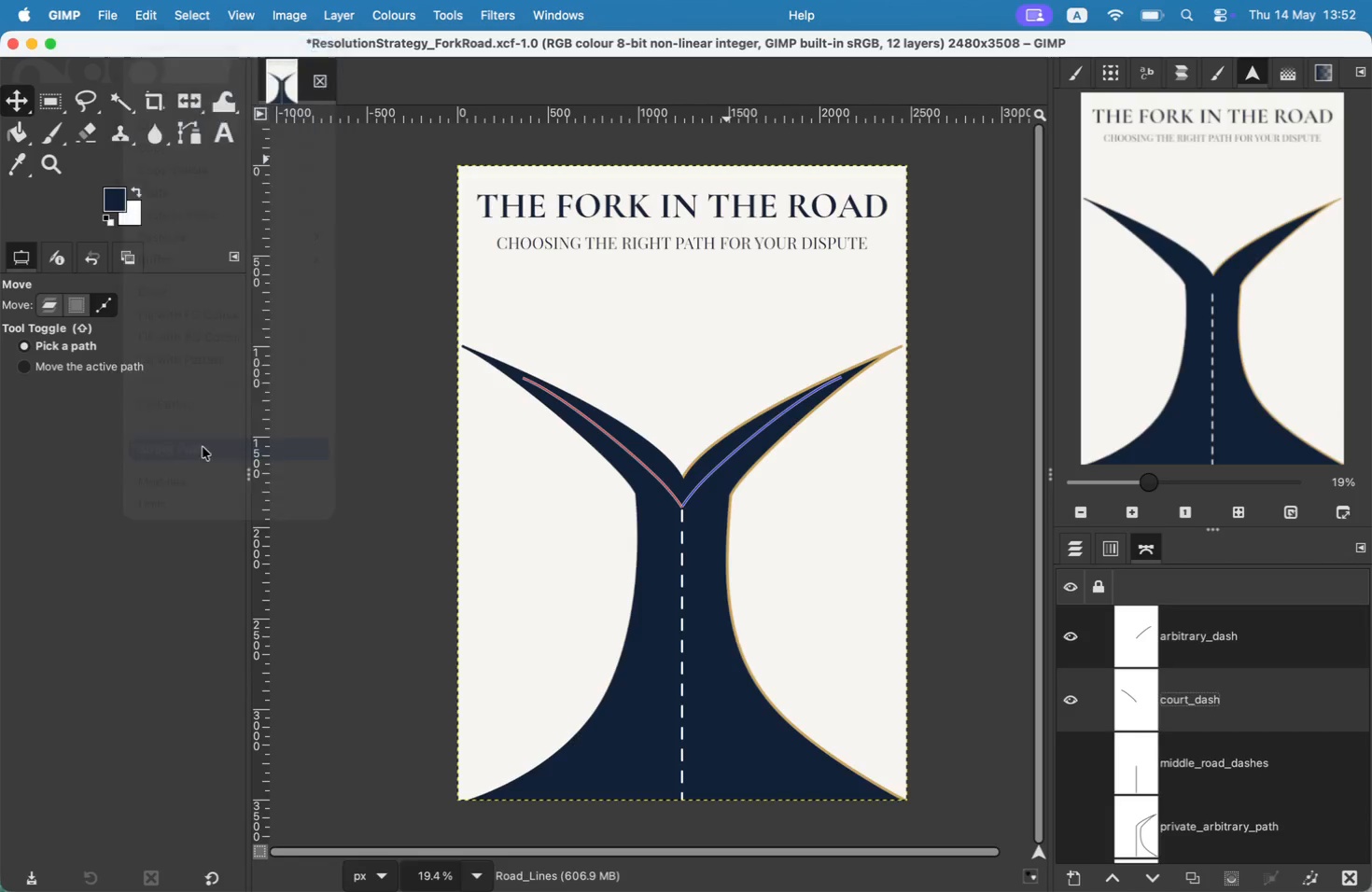 
left_click([597, 370])
 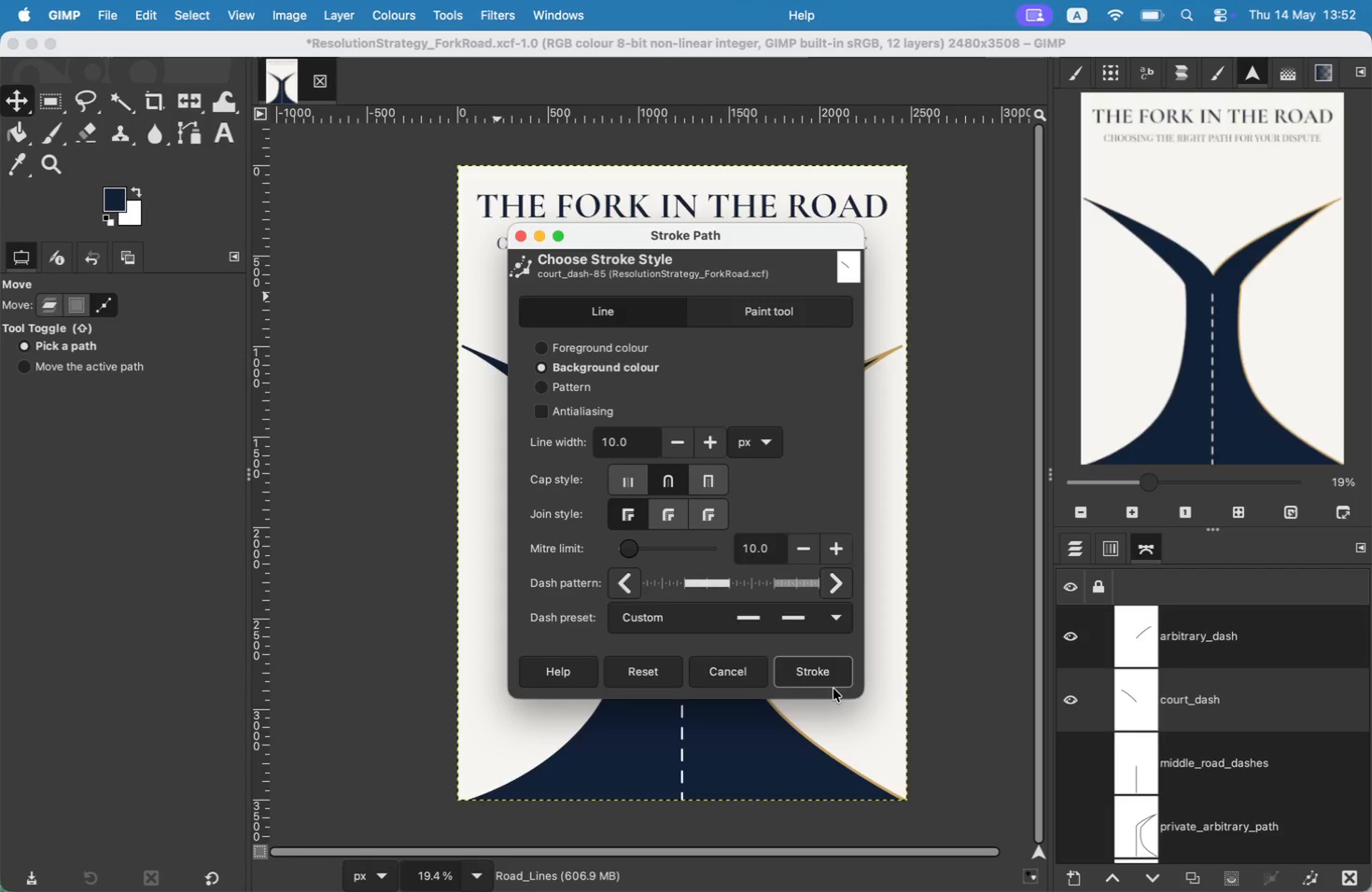 
left_click([830, 676])
 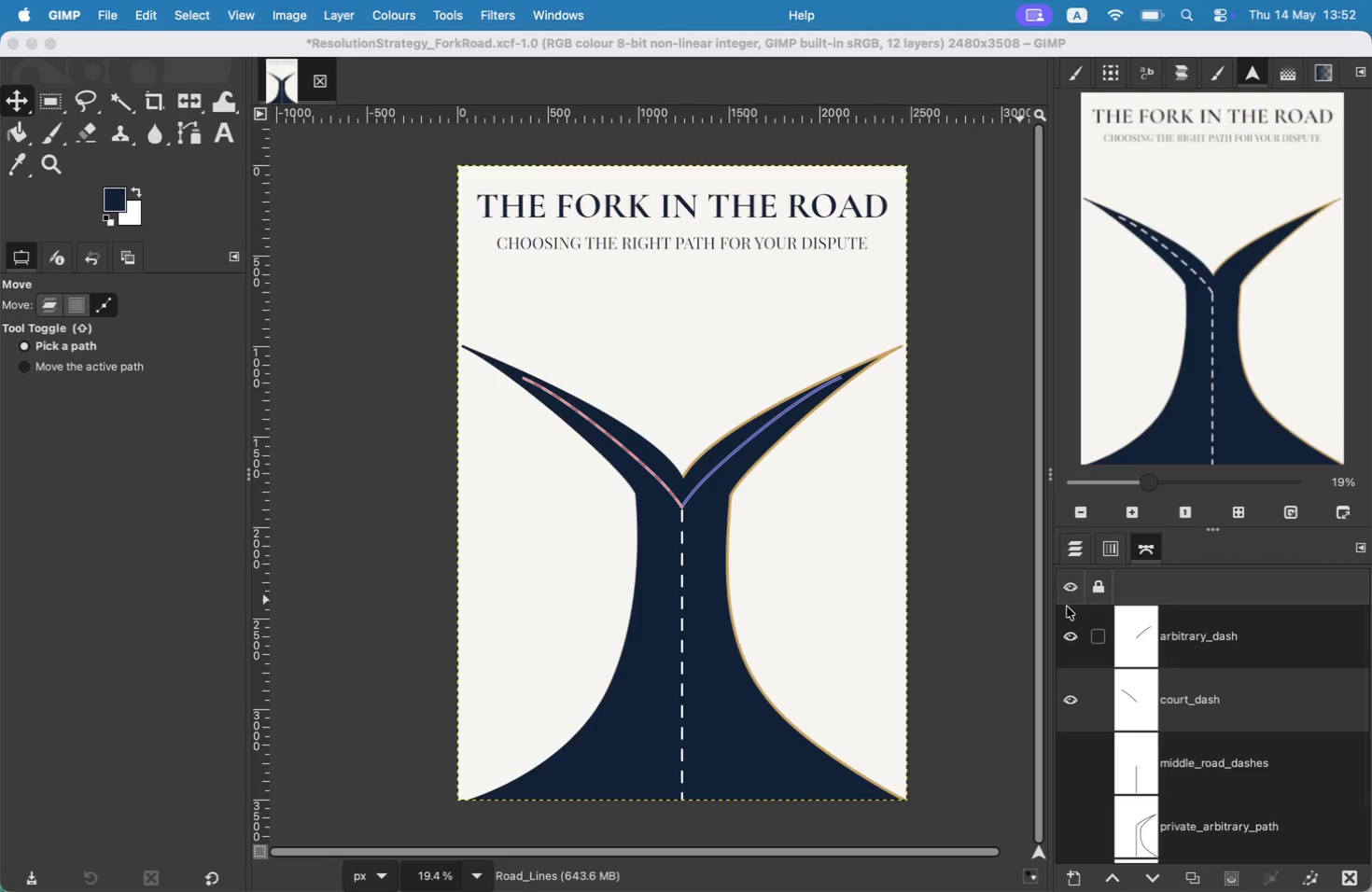 
left_click([1077, 702])
 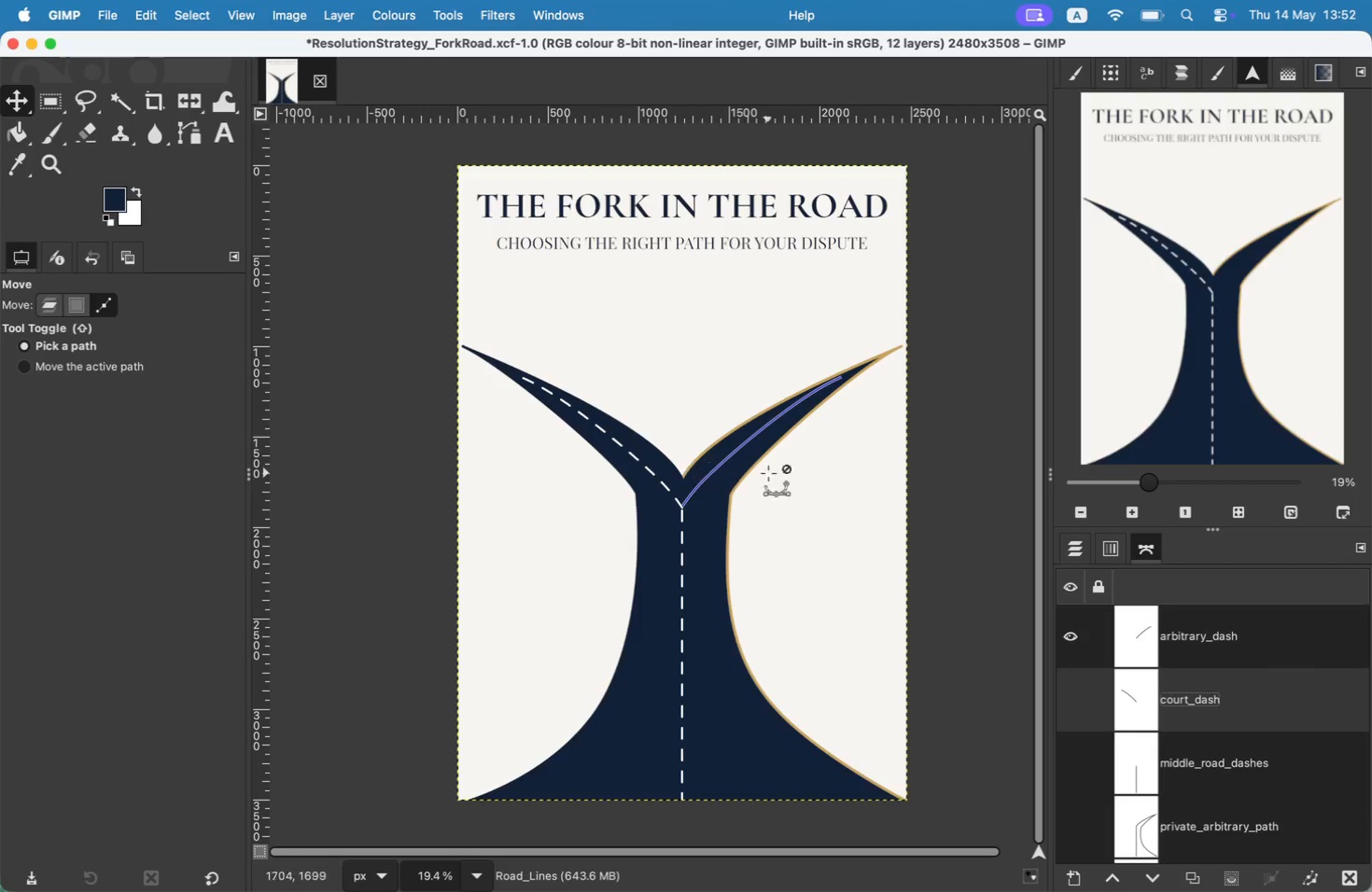 
left_click([1196, 634])
 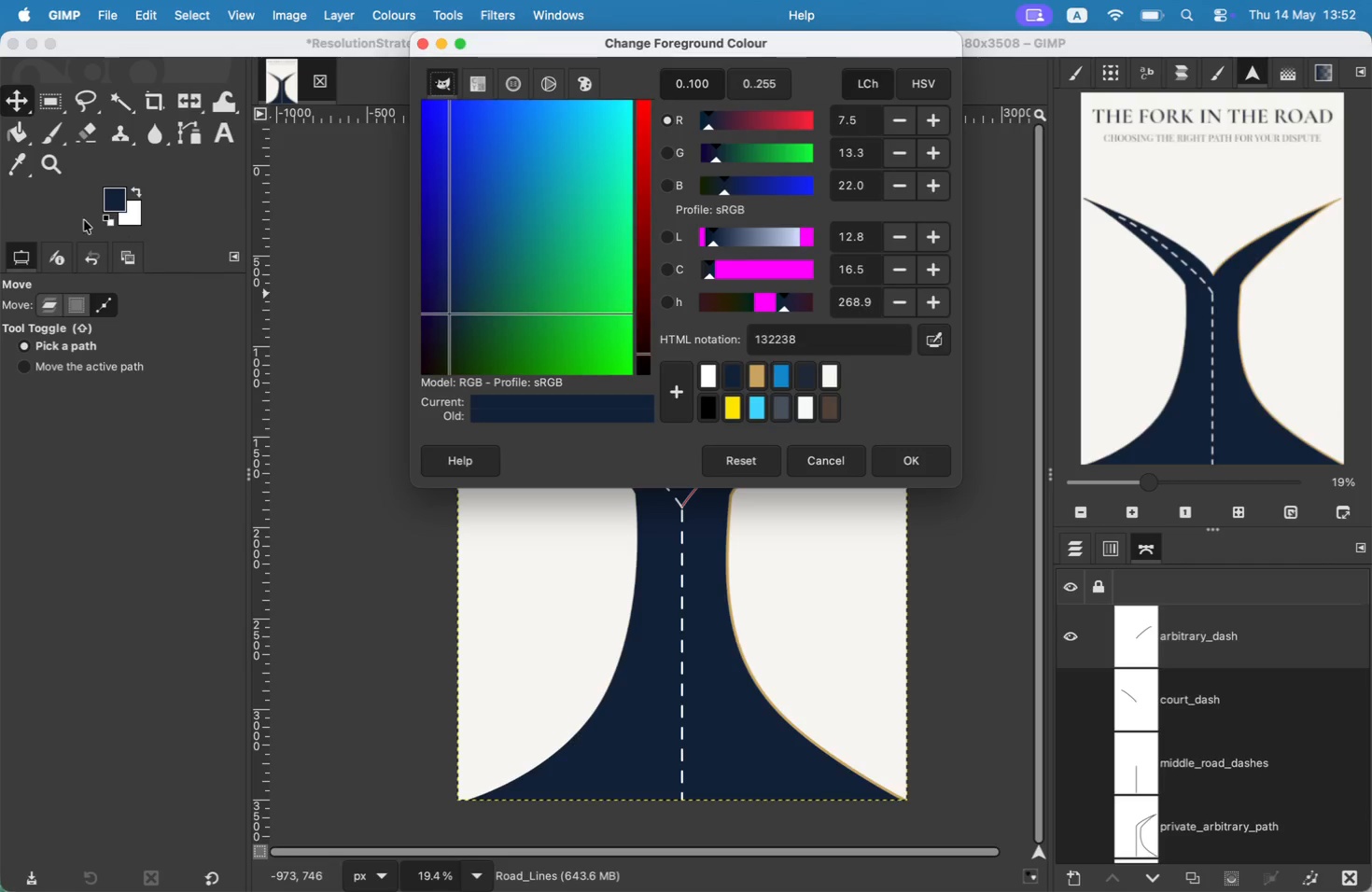 
left_click([137, 216])
 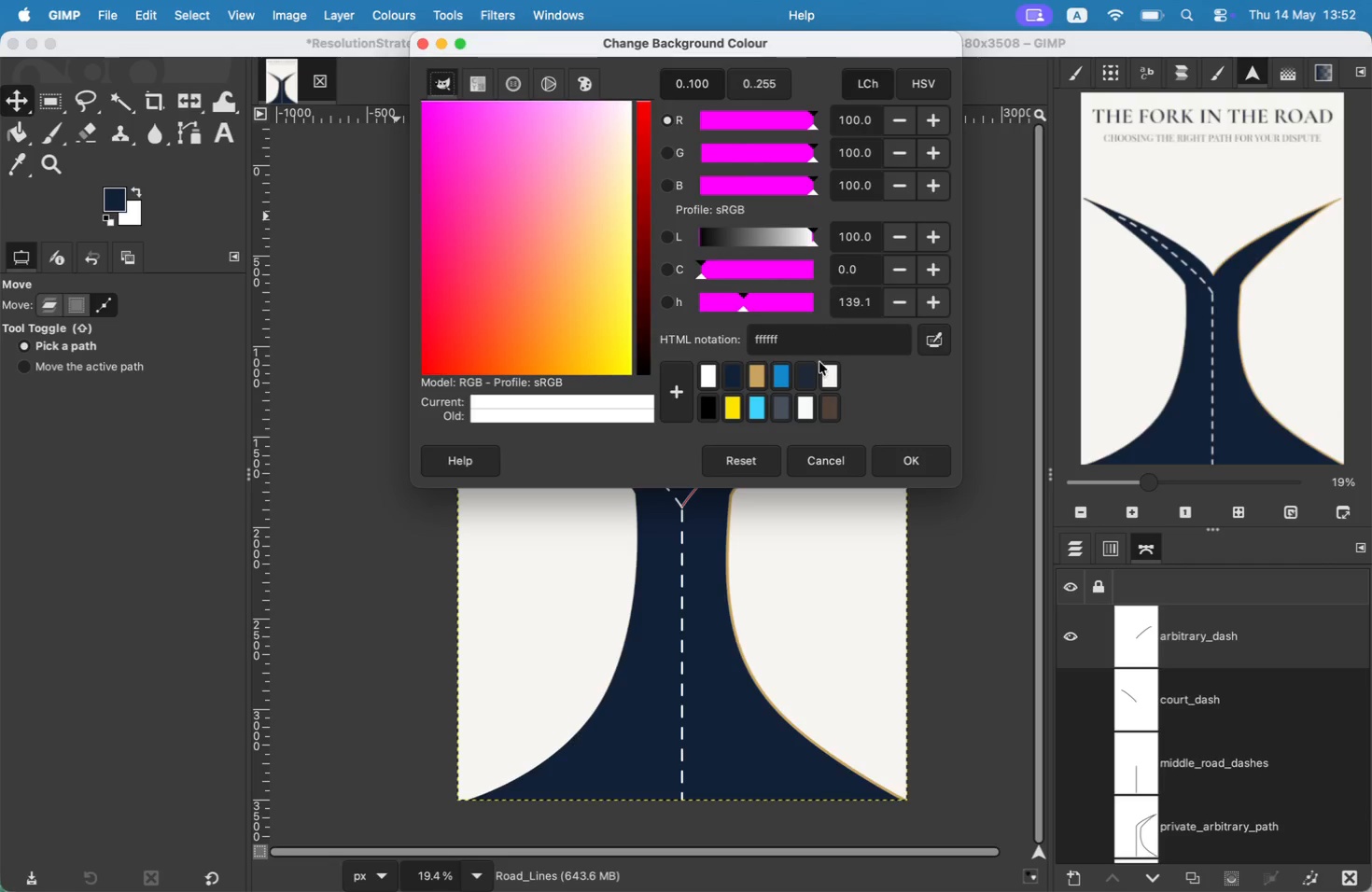 
left_click([760, 376])
 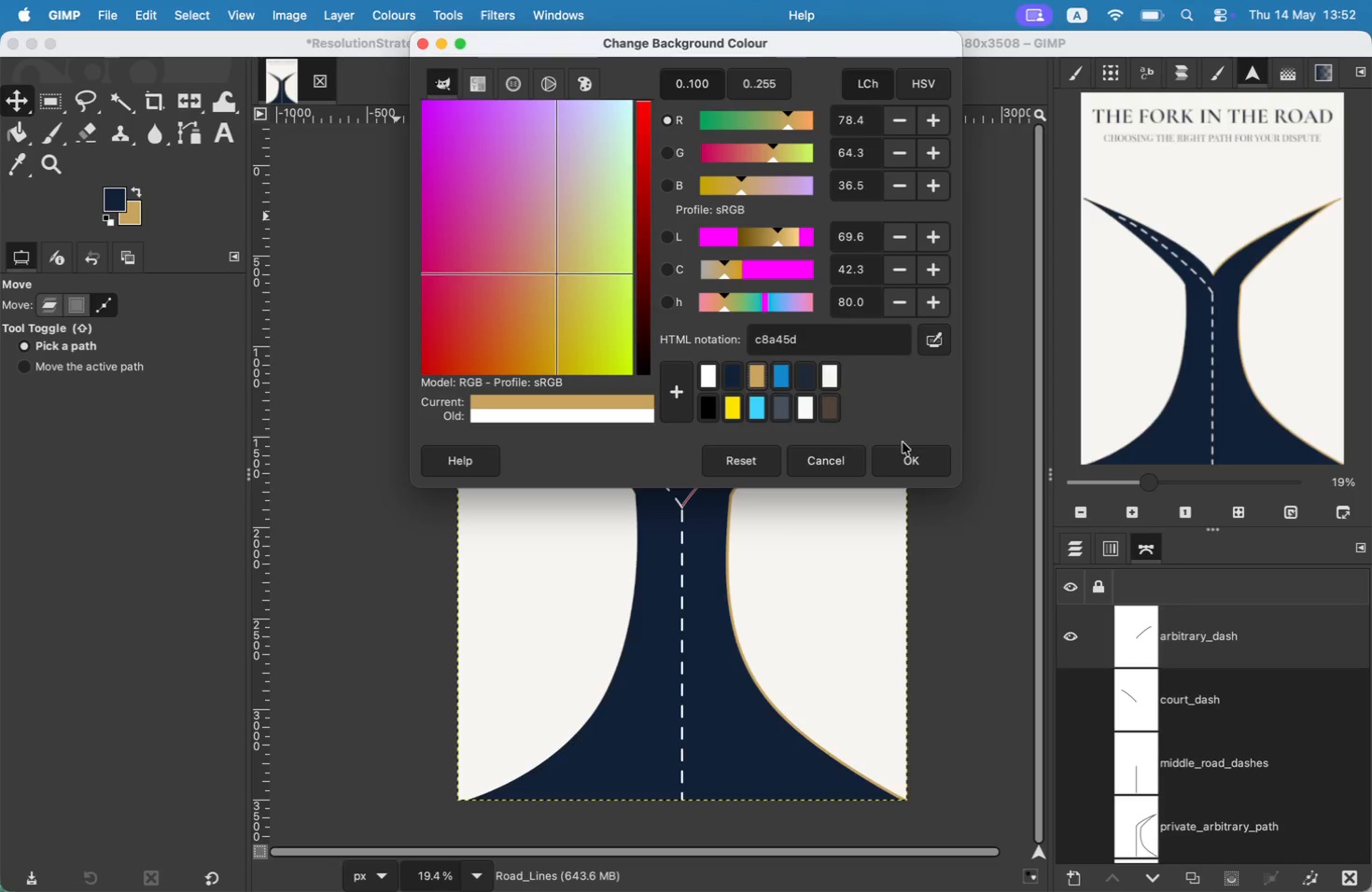 
left_click([909, 457])
 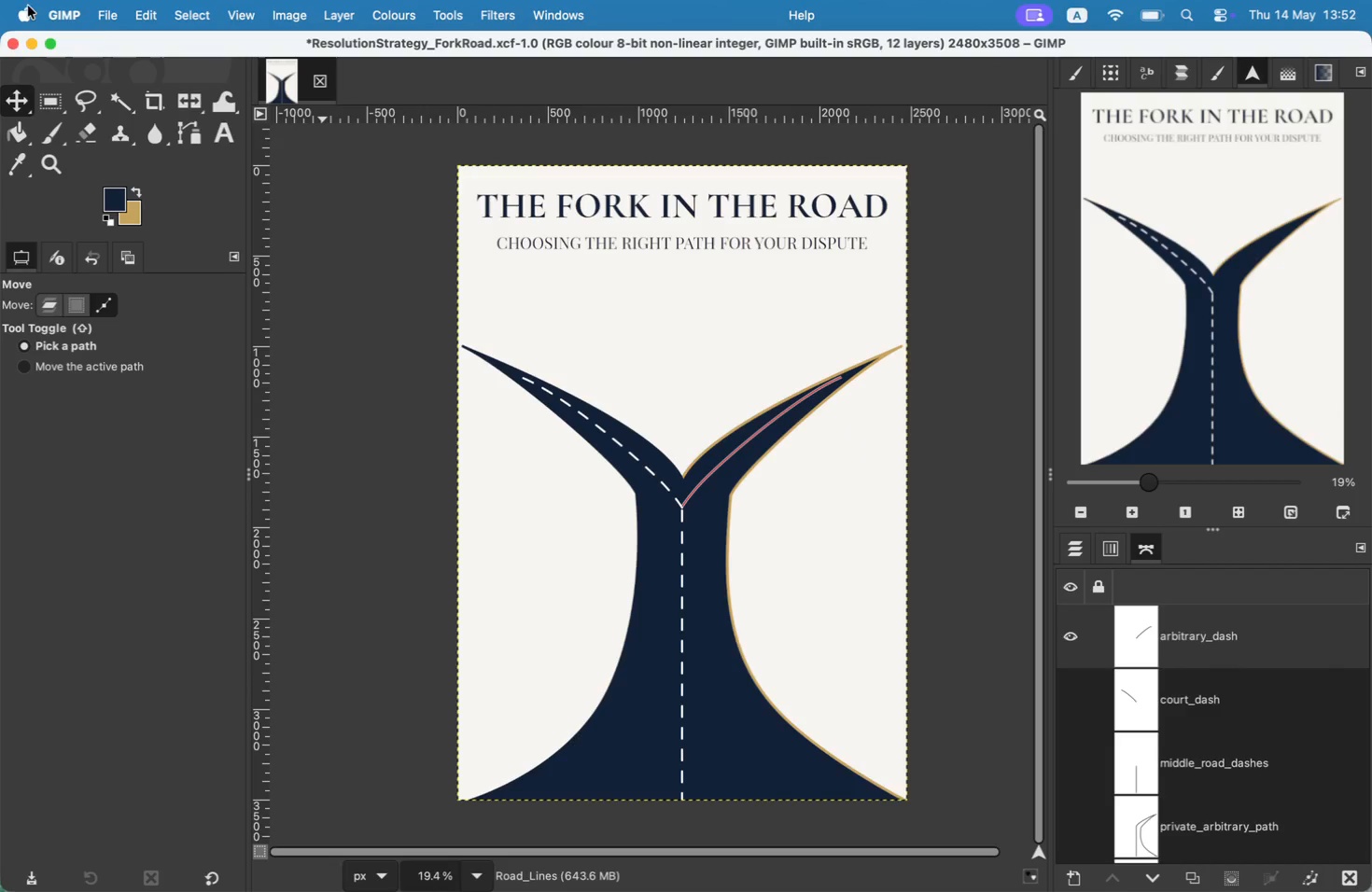 
left_click([135, 11])
 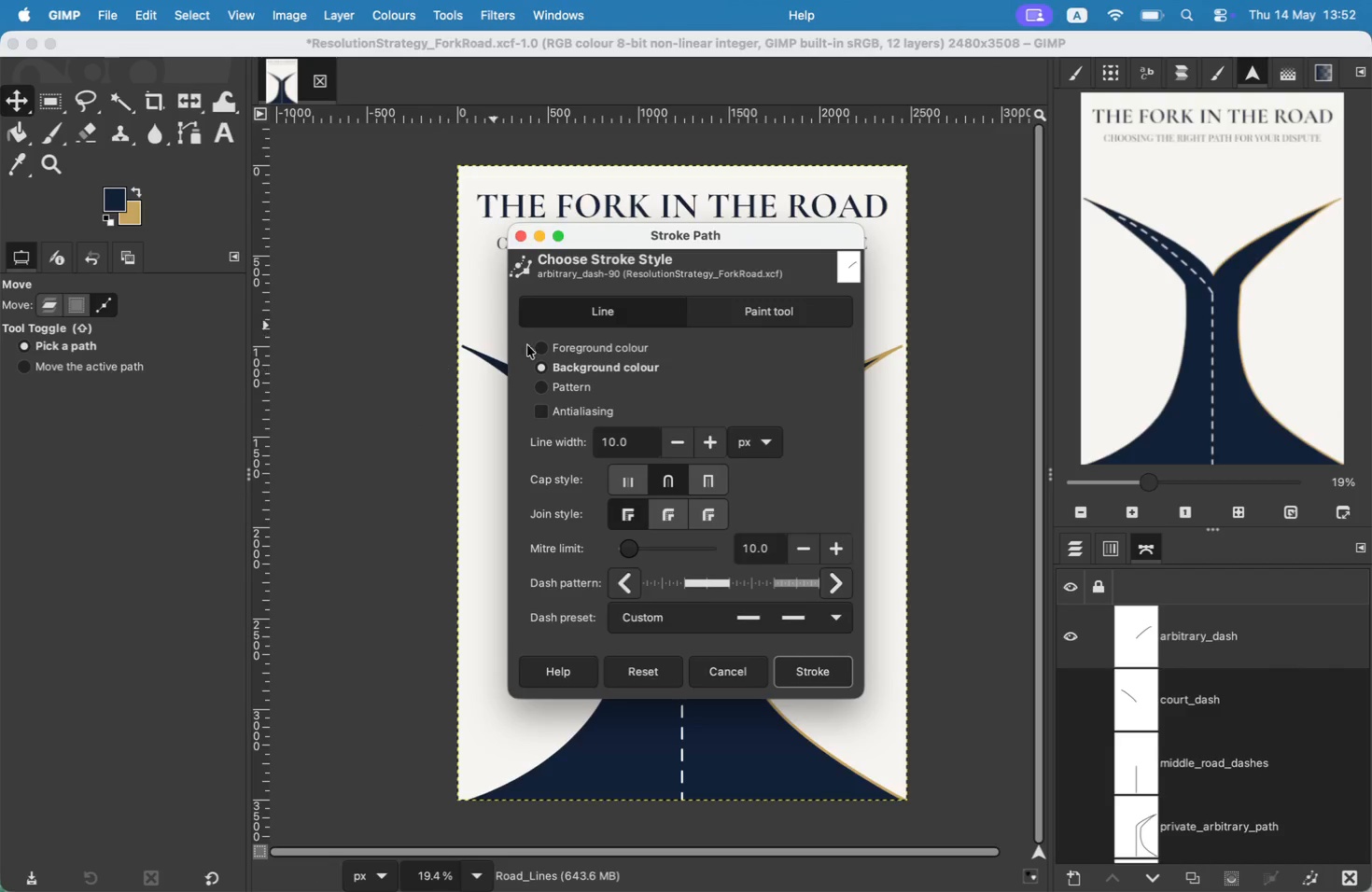 
left_click([818, 661])
 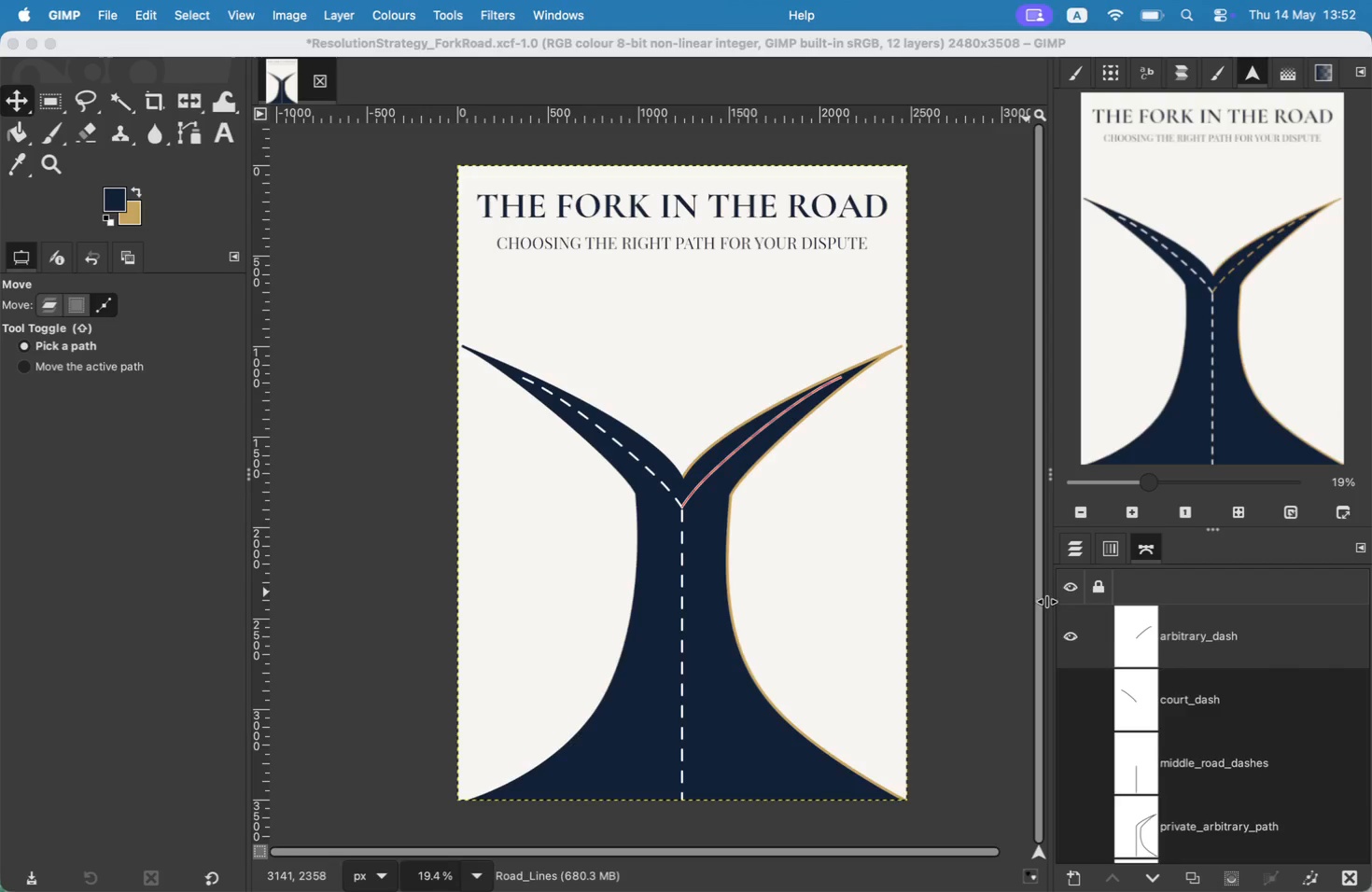 
left_click([1060, 626])
 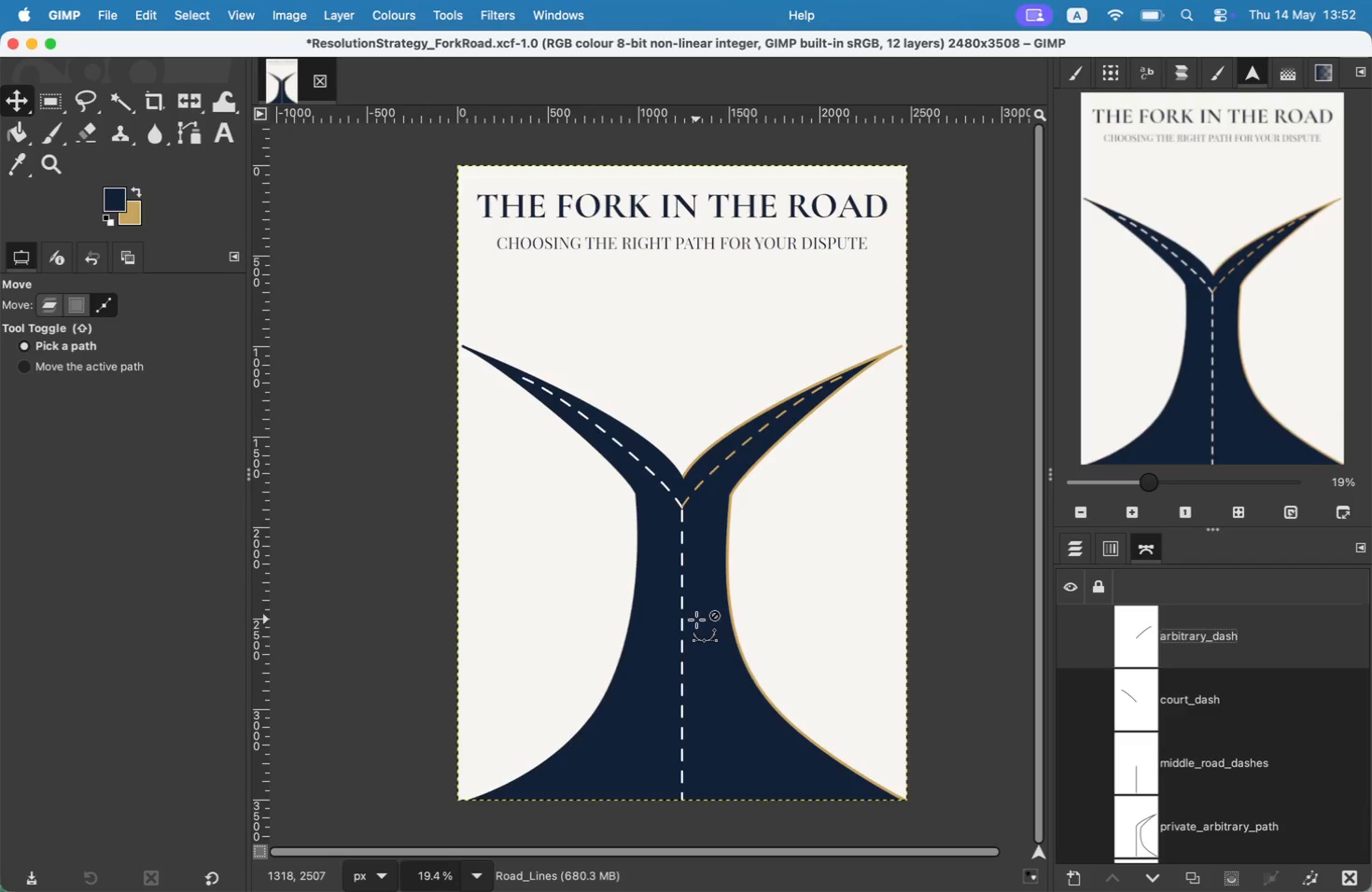 
wait(5.19)
 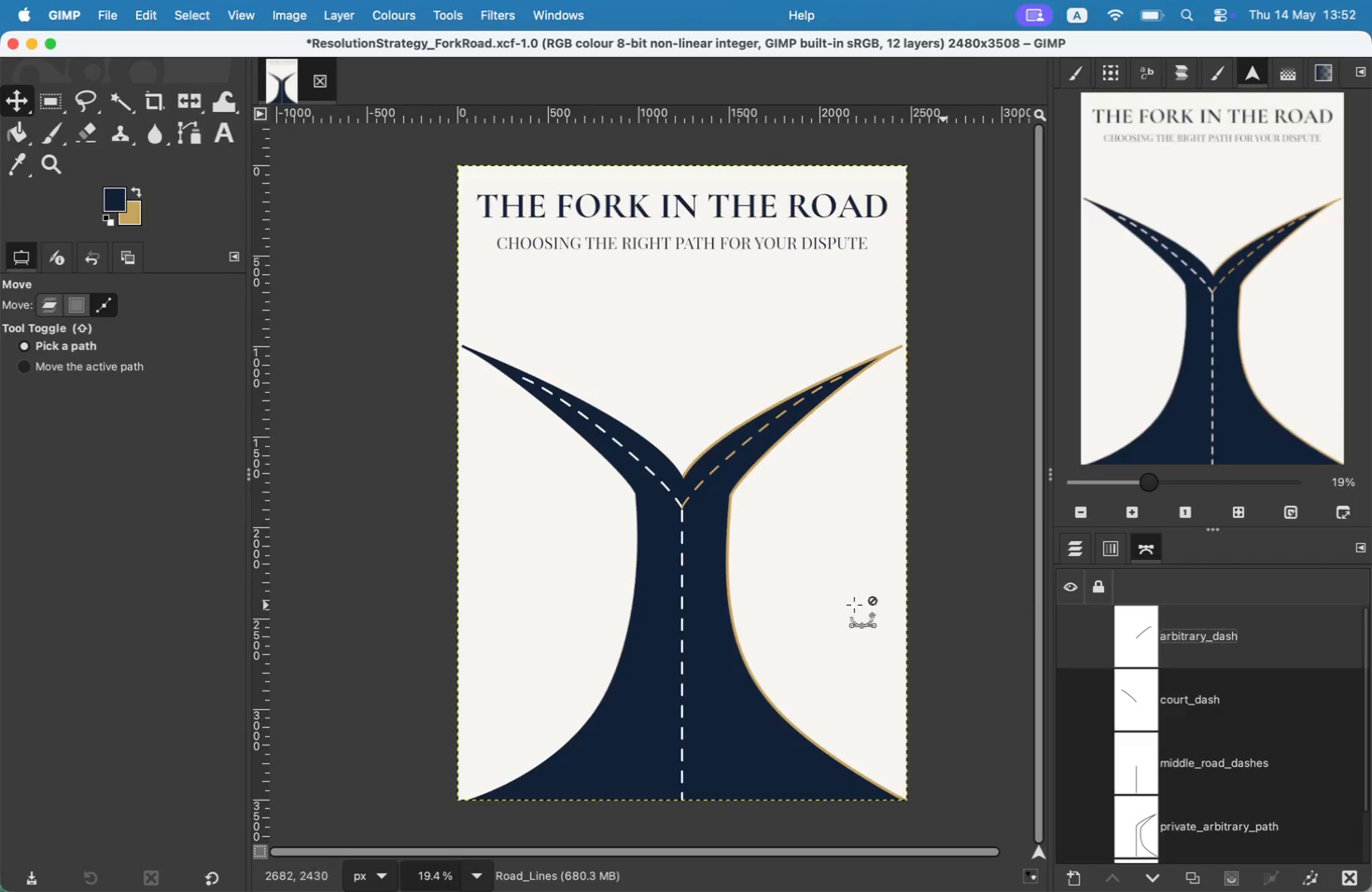 
scroll: coordinate [1371, 251], scroll_direction: up, amount: 1.0
 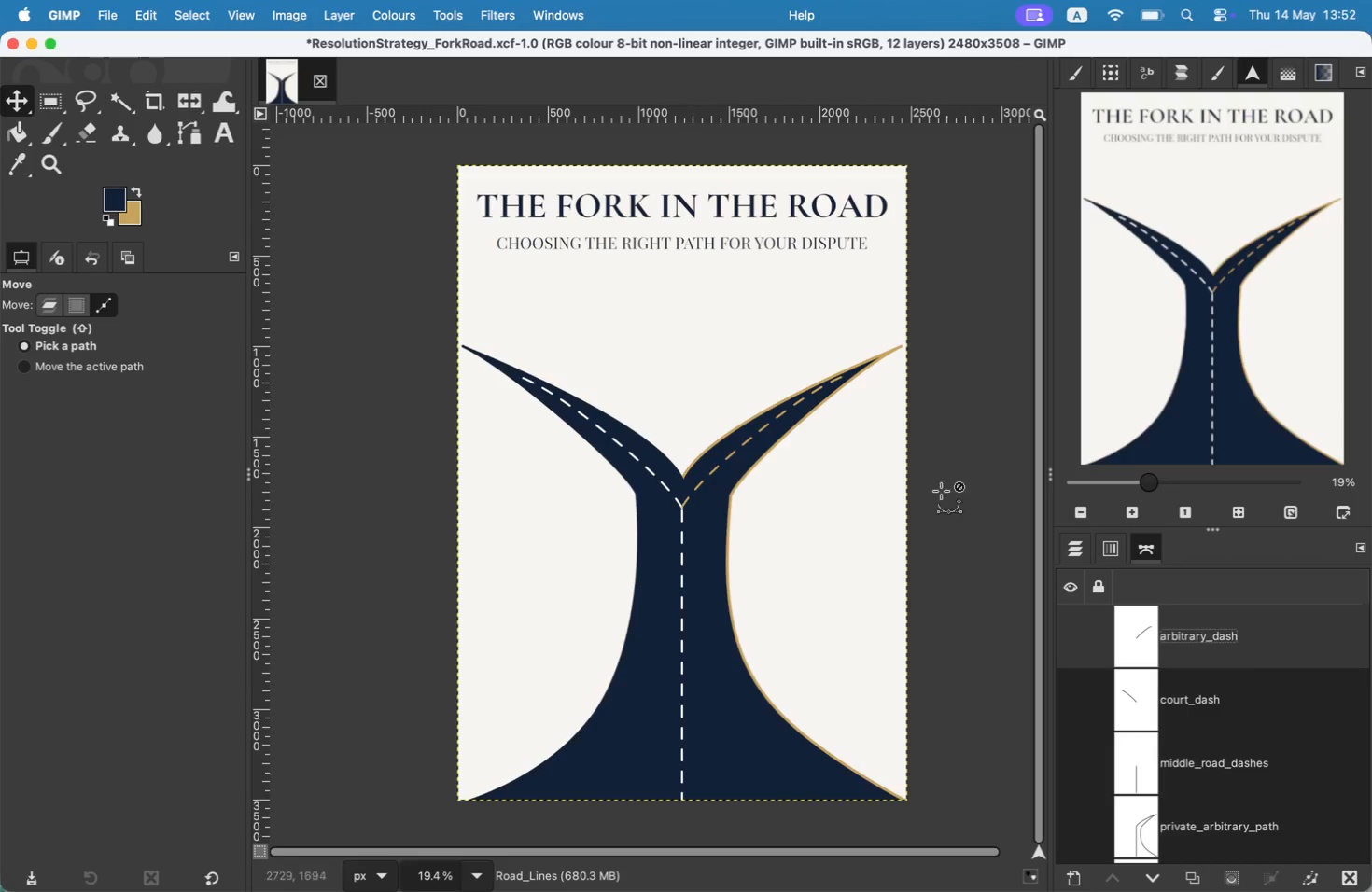 
left_click([1078, 545])
 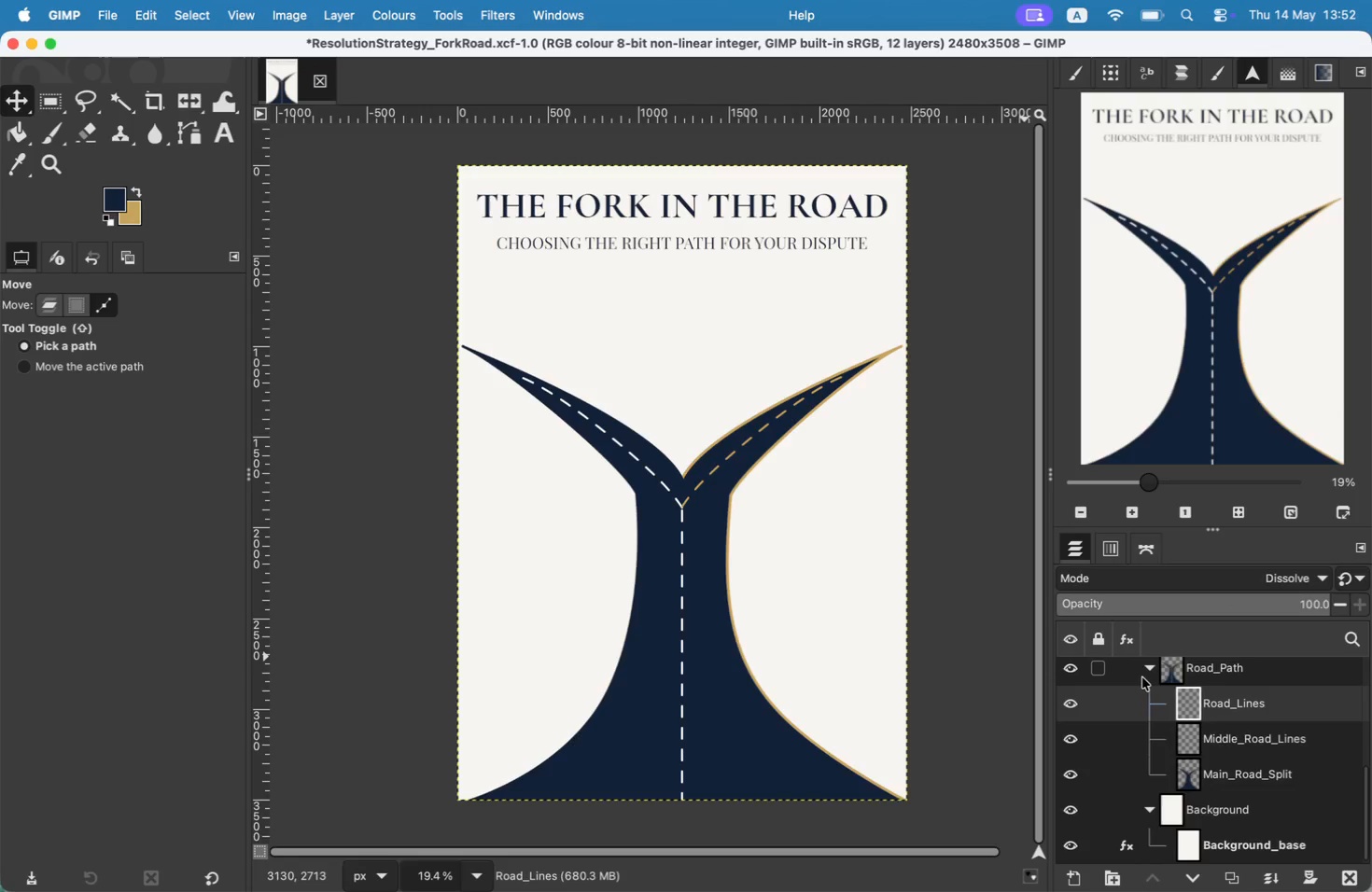 
left_click([1151, 669])
 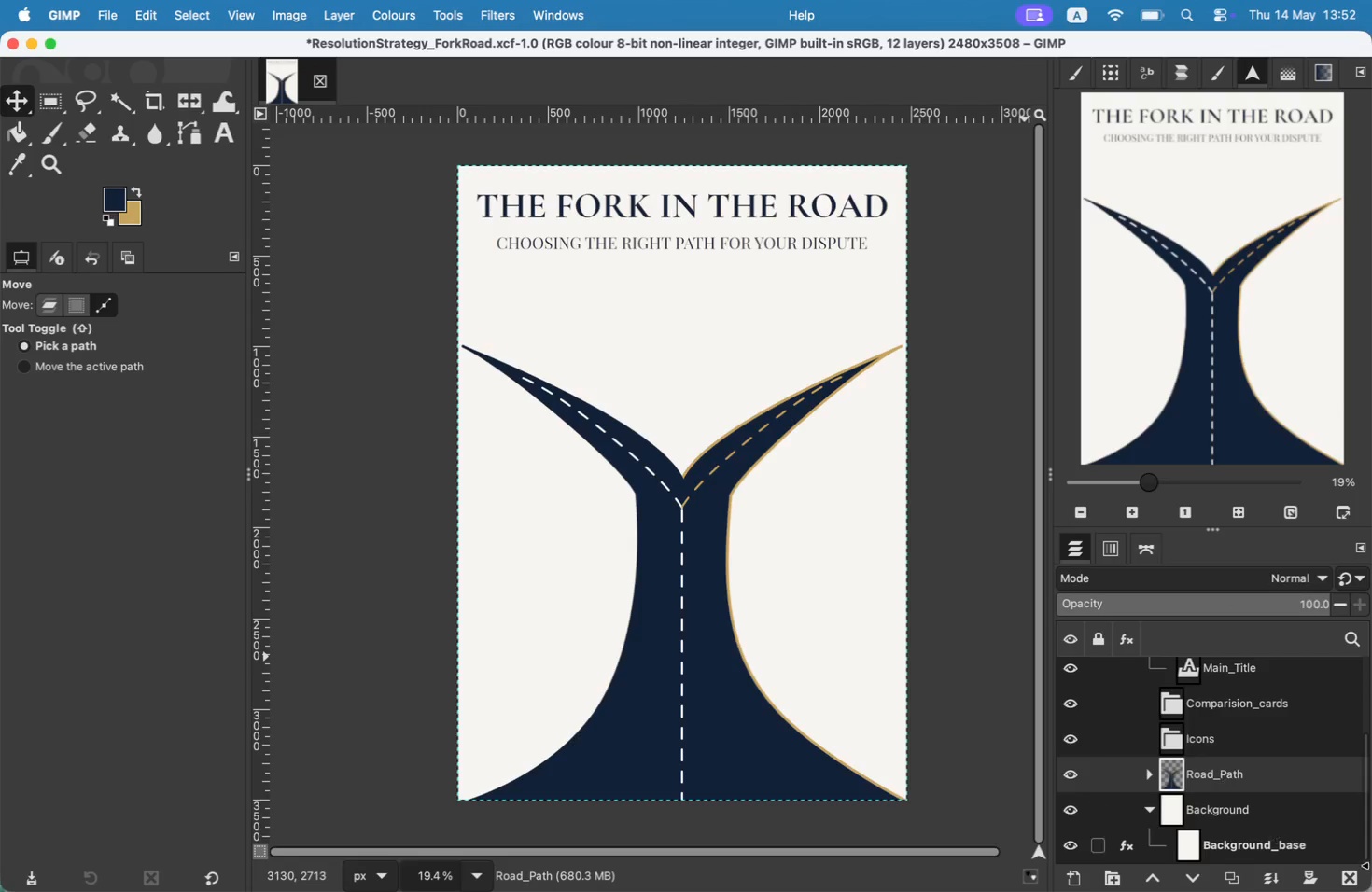 
scroll: coordinate [1224, 720], scroll_direction: up, amount: 3.0
 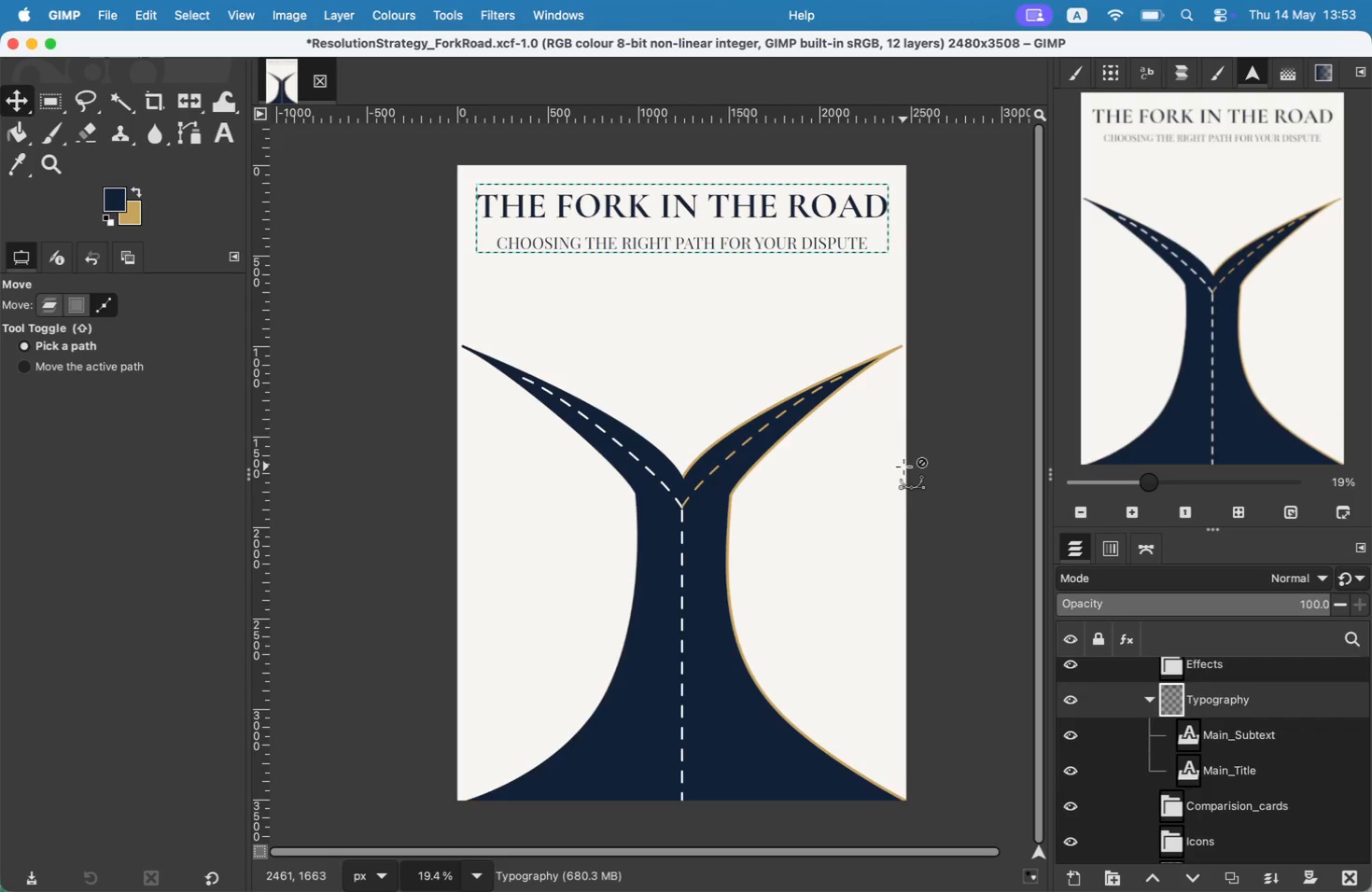 
wait(13.24)
 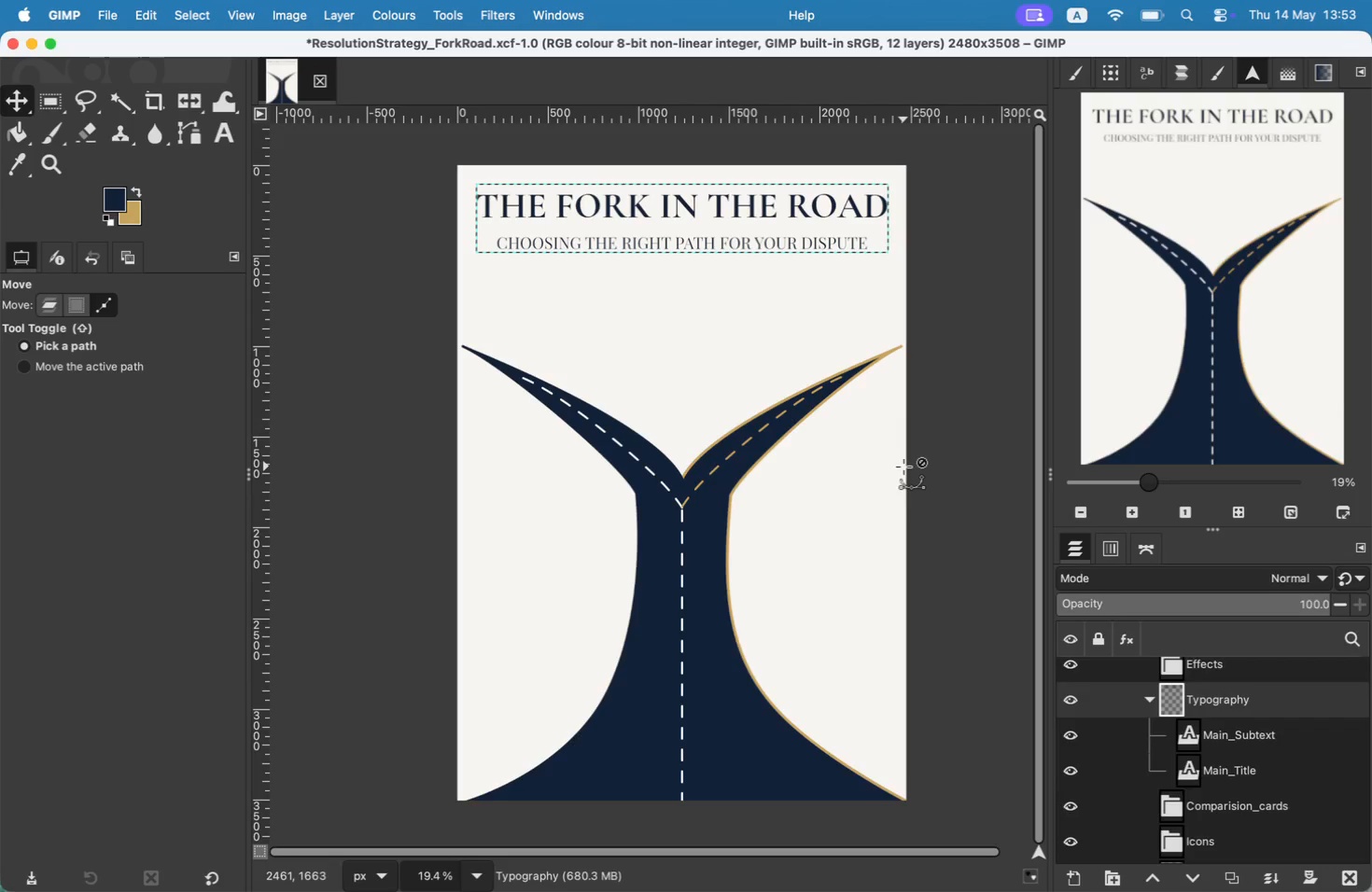 
left_click([1215, 737])
 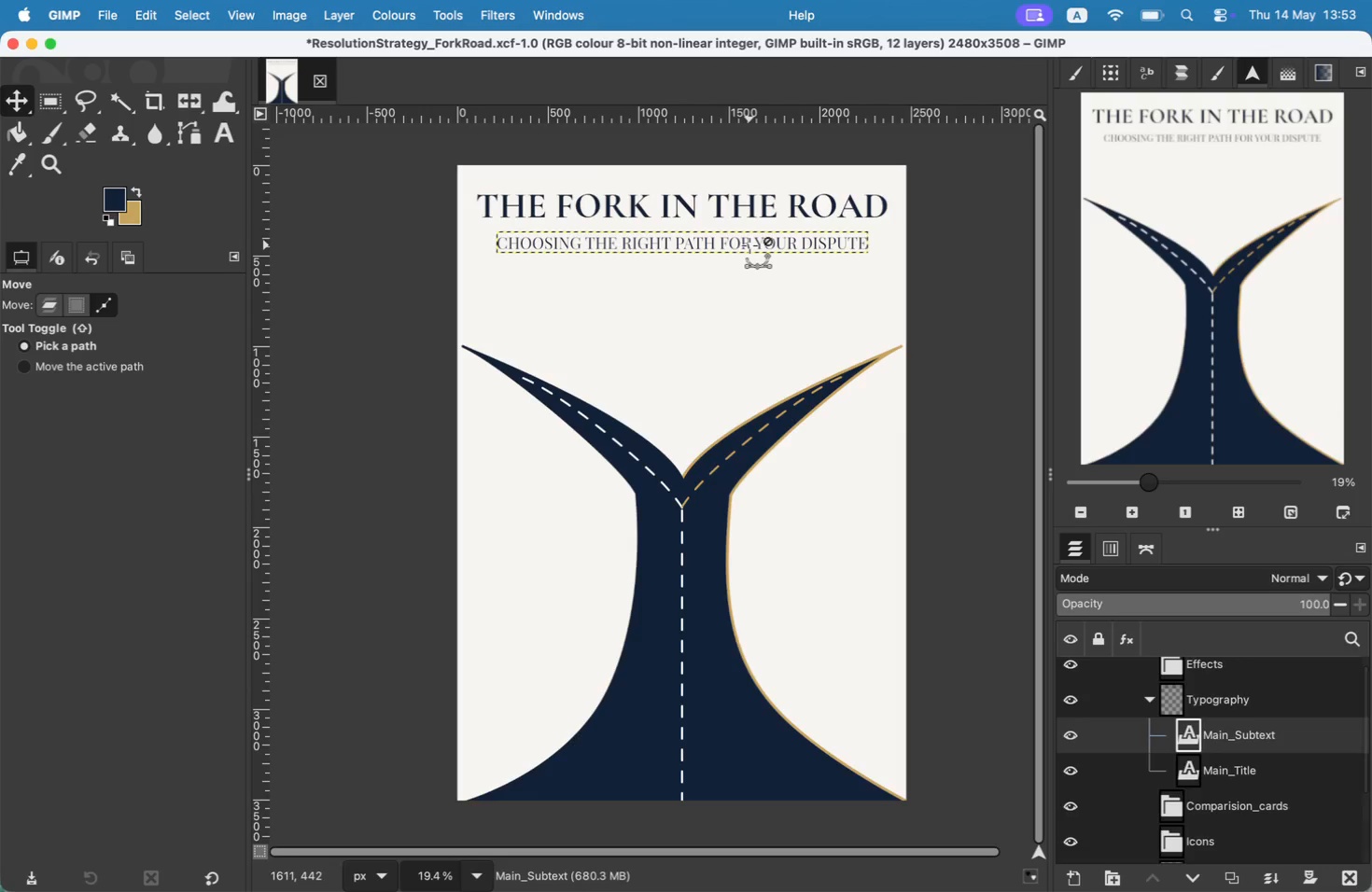 
key(T)
 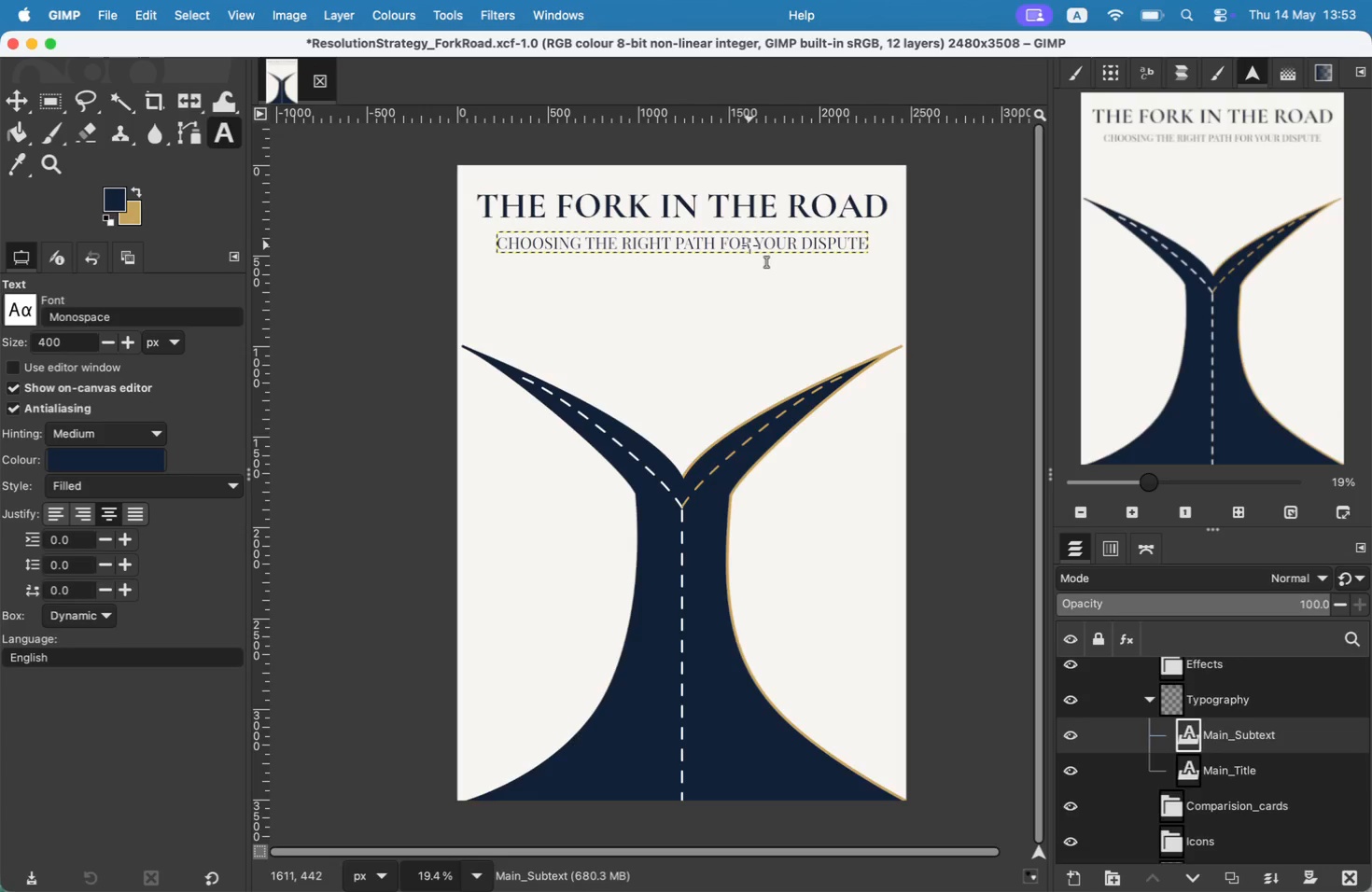 
left_click([749, 245])
 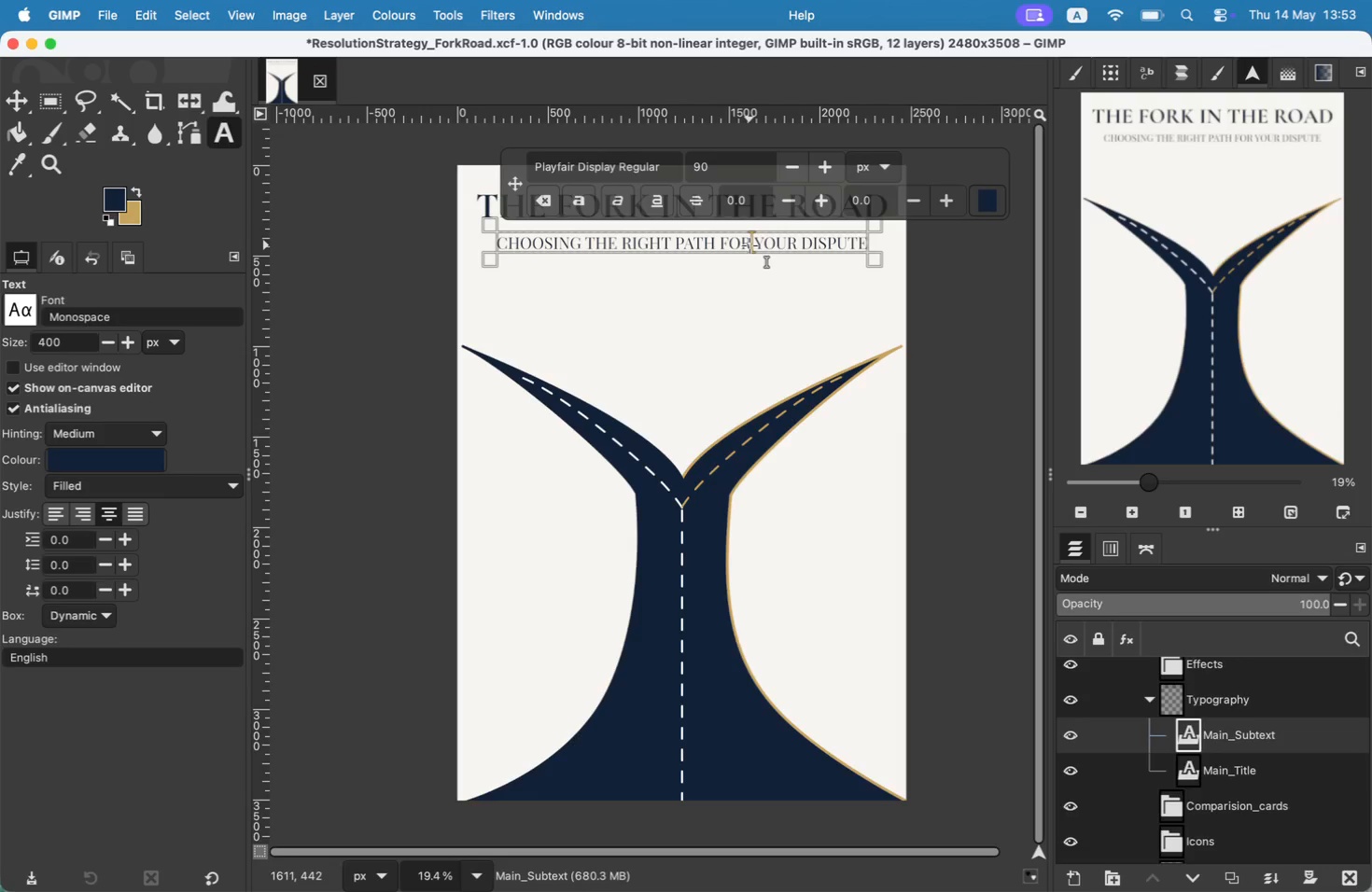 
key(Meta+CommandLeft)
 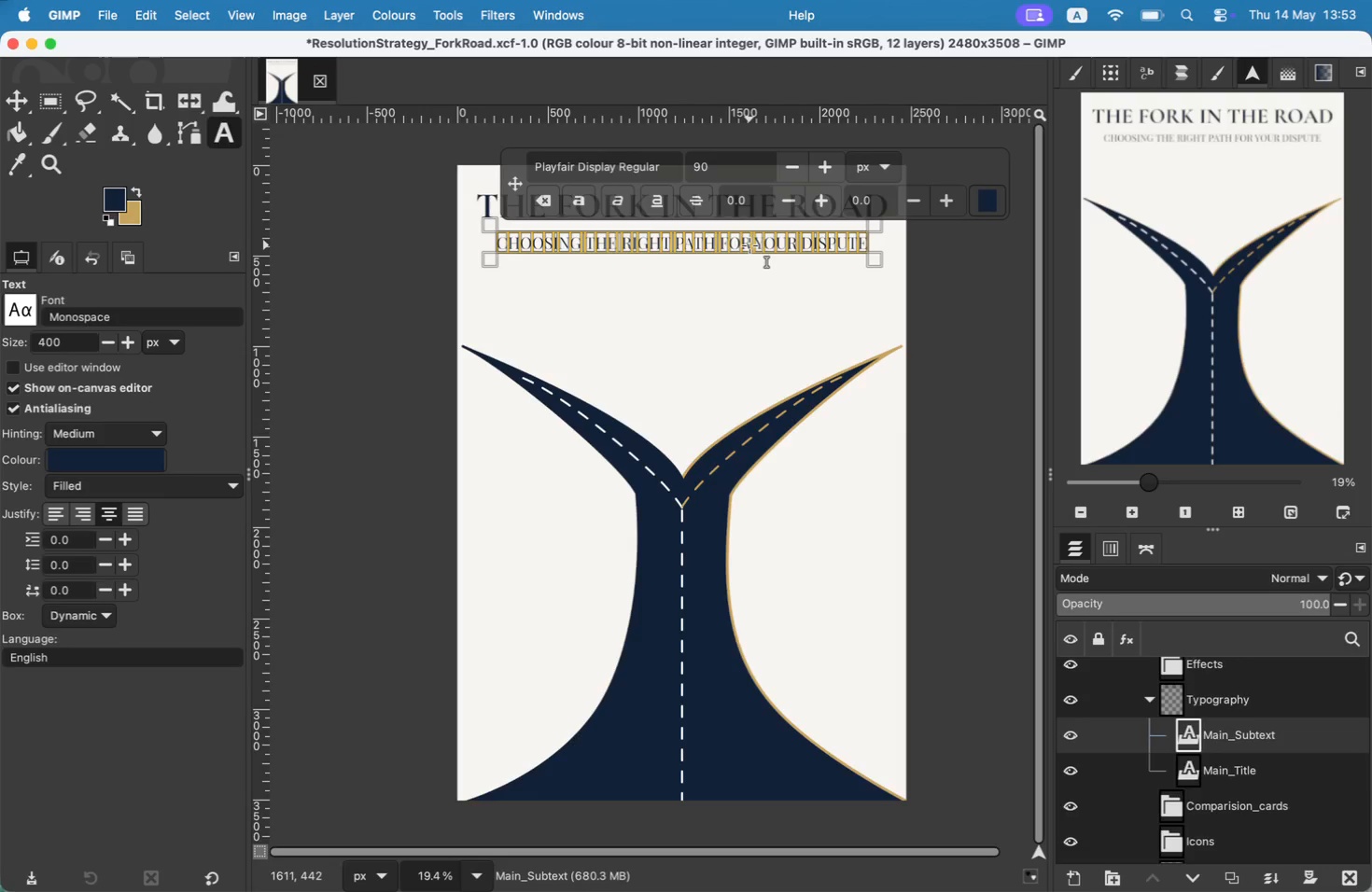 
key(Meta+A)
 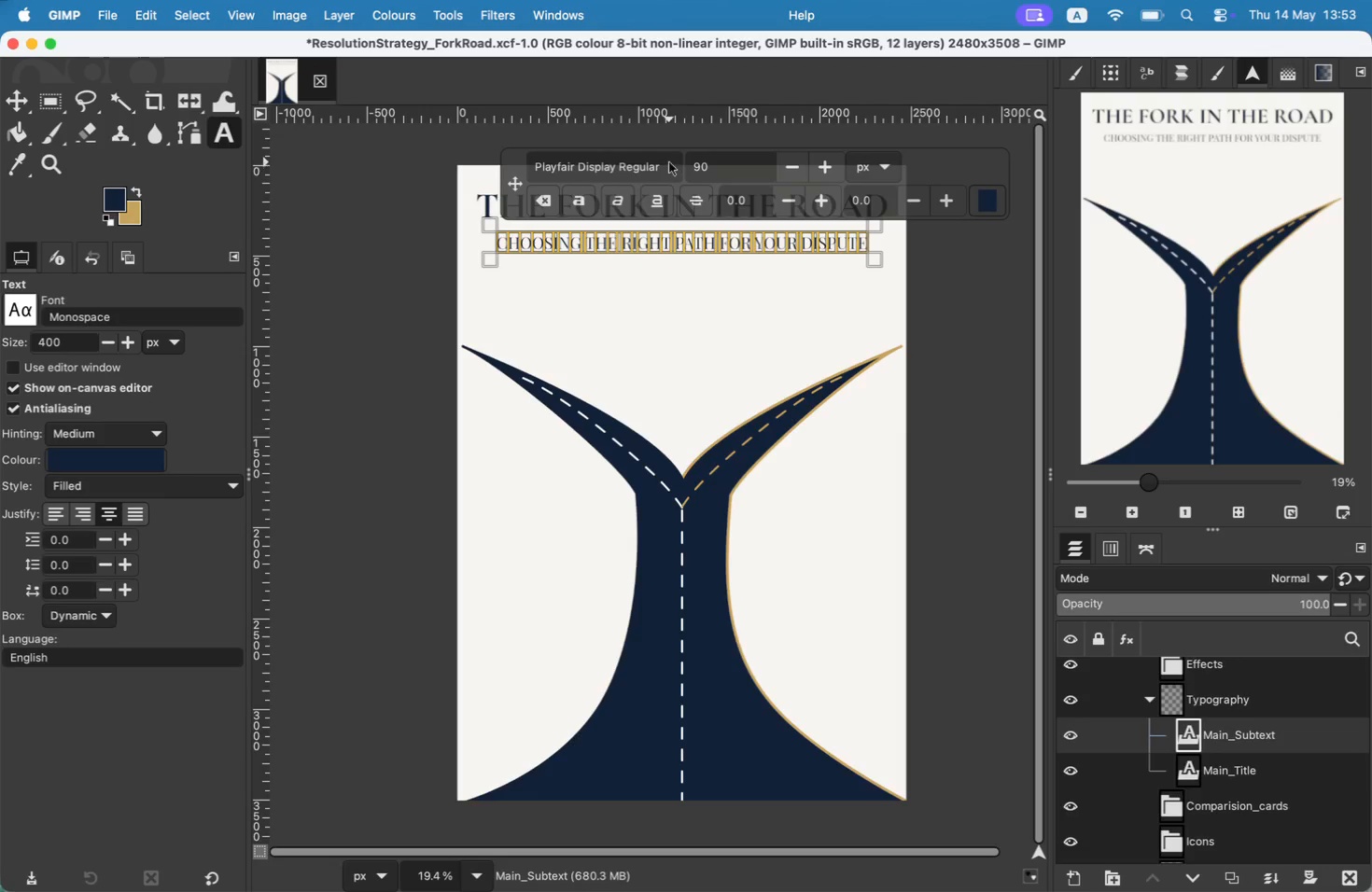 
left_click_drag(start_coordinate=[667, 162], to_coordinate=[469, 152])
 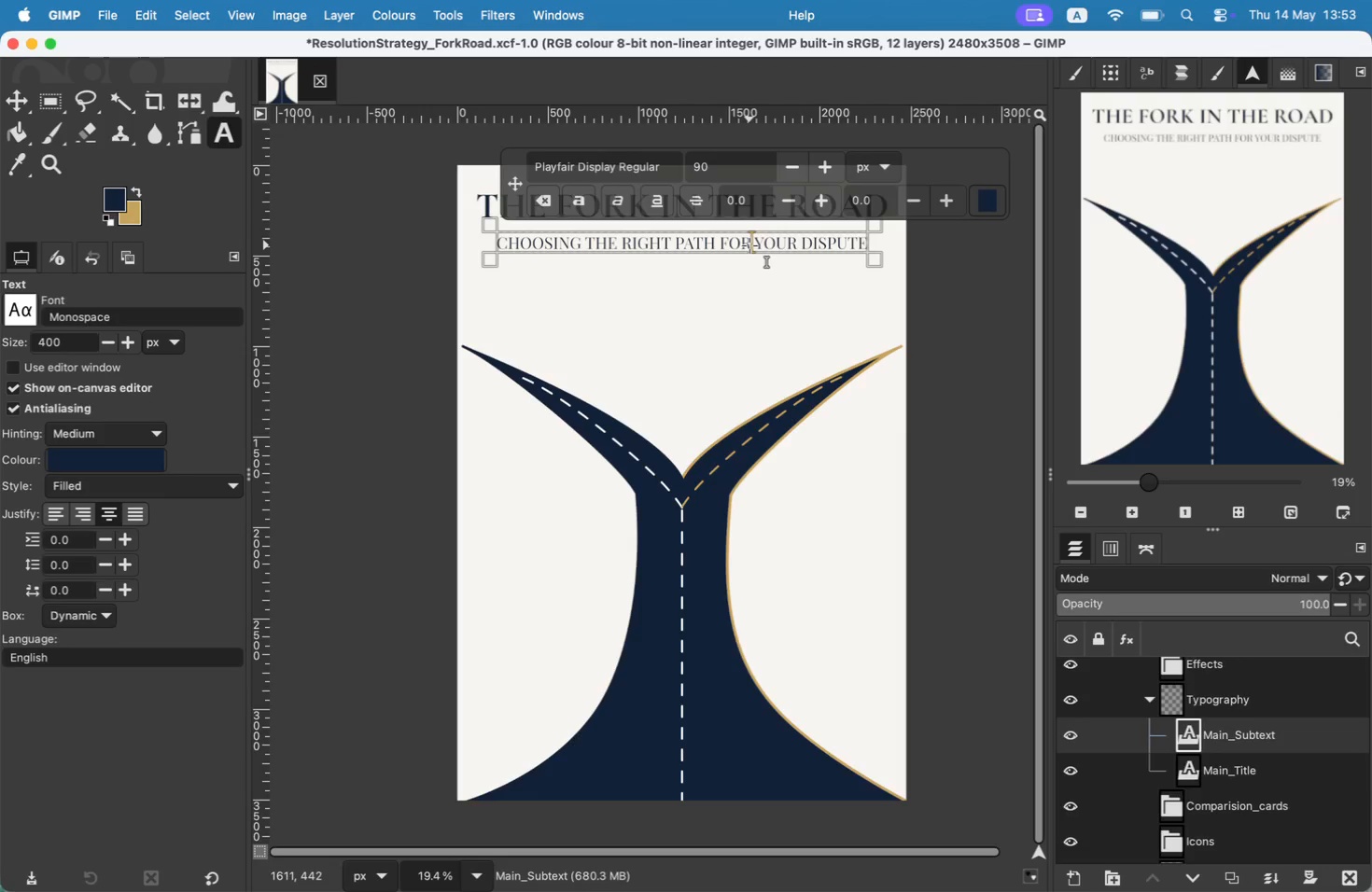 
type(mont)
 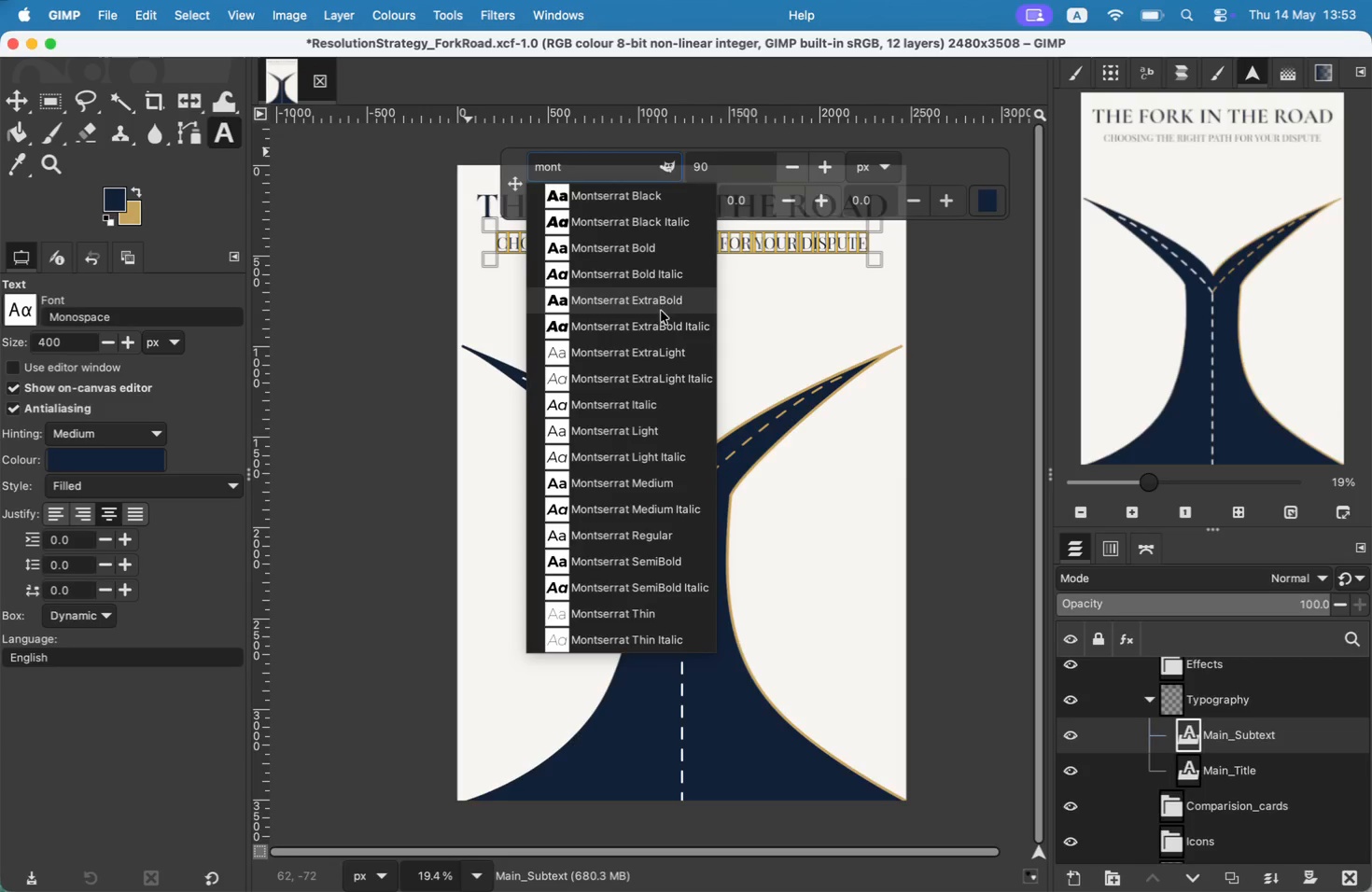 
wait(11.4)
 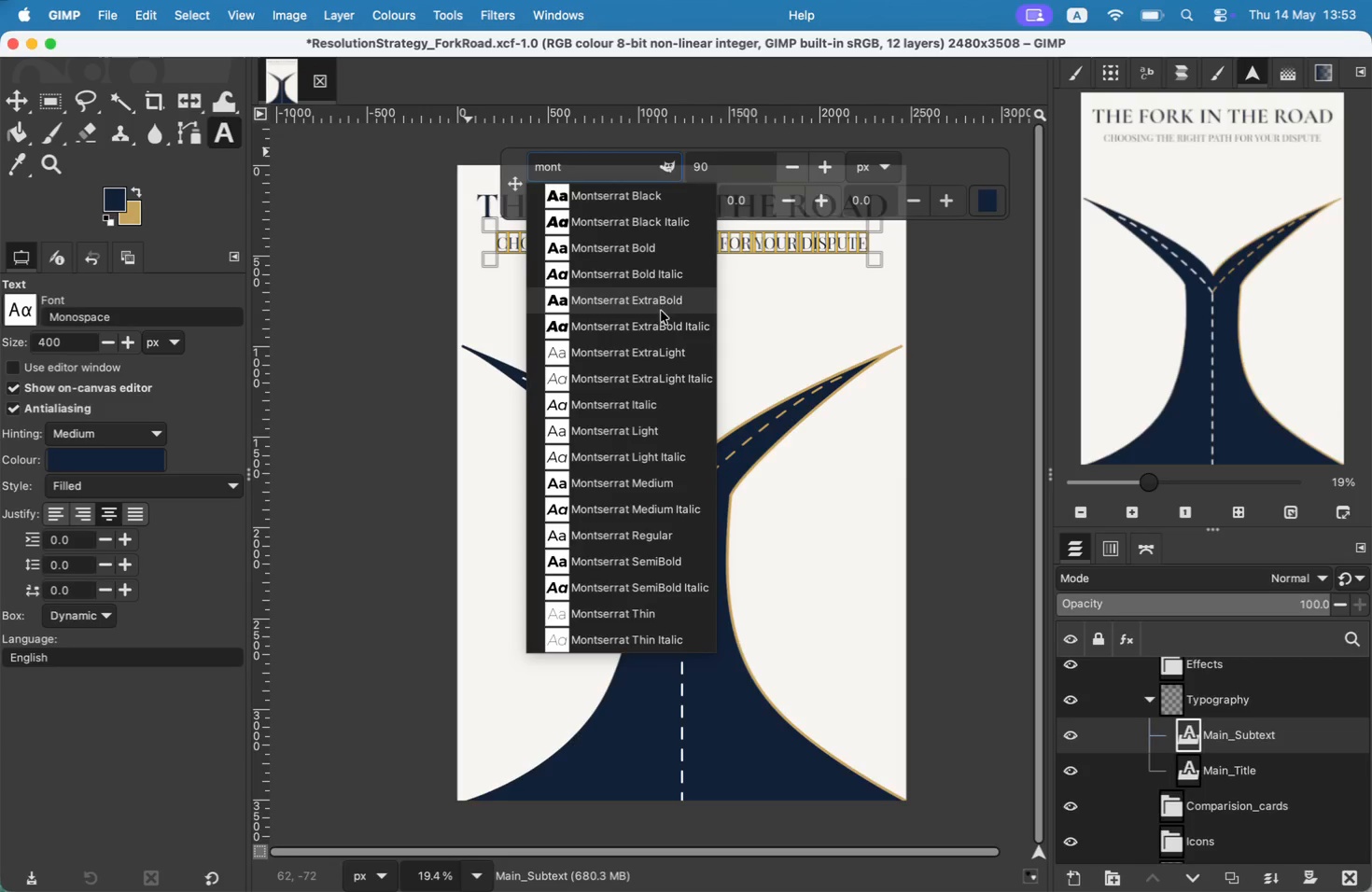 
left_click([631, 551])
 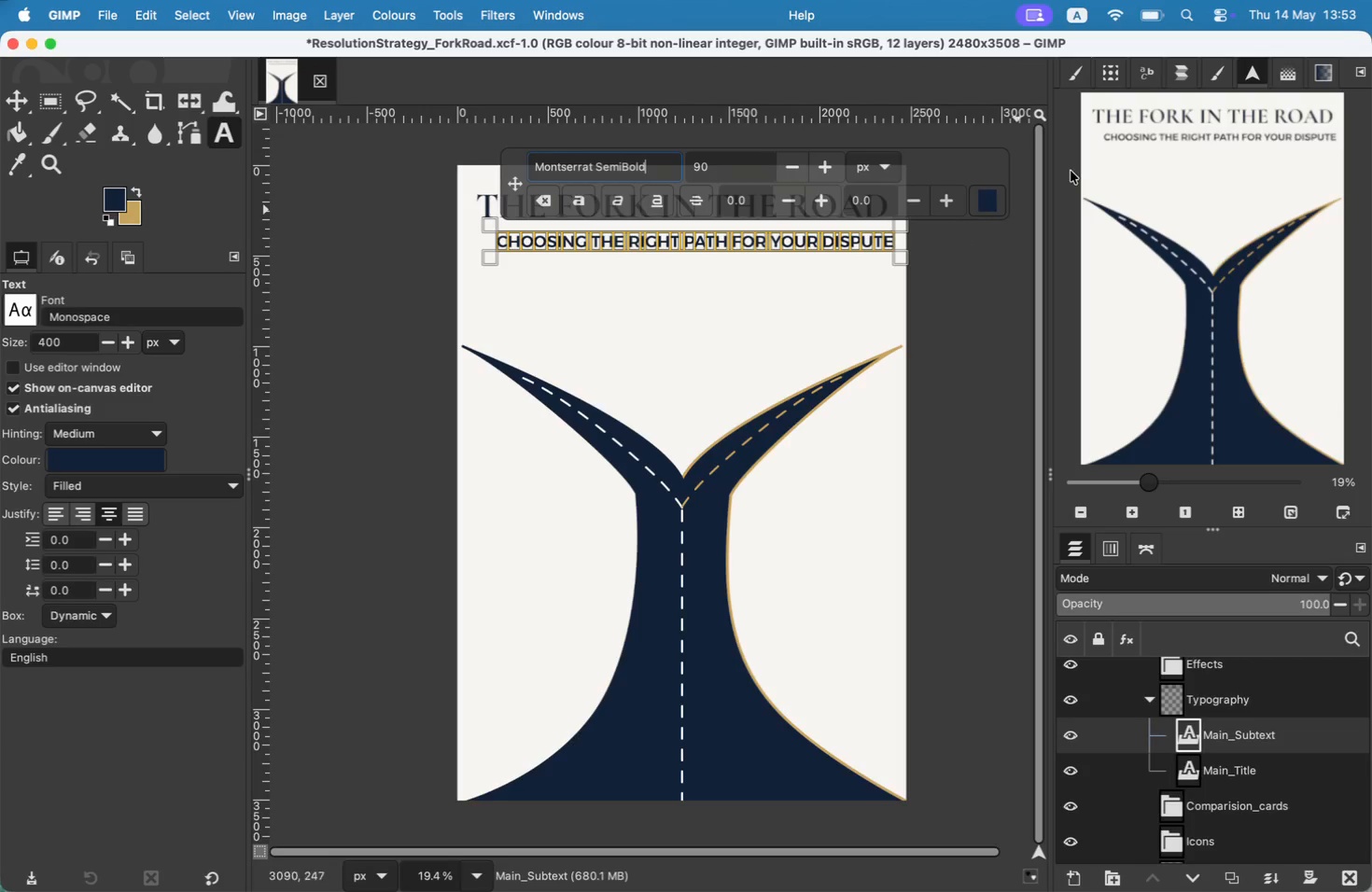 
mouse_move([923, 180])
 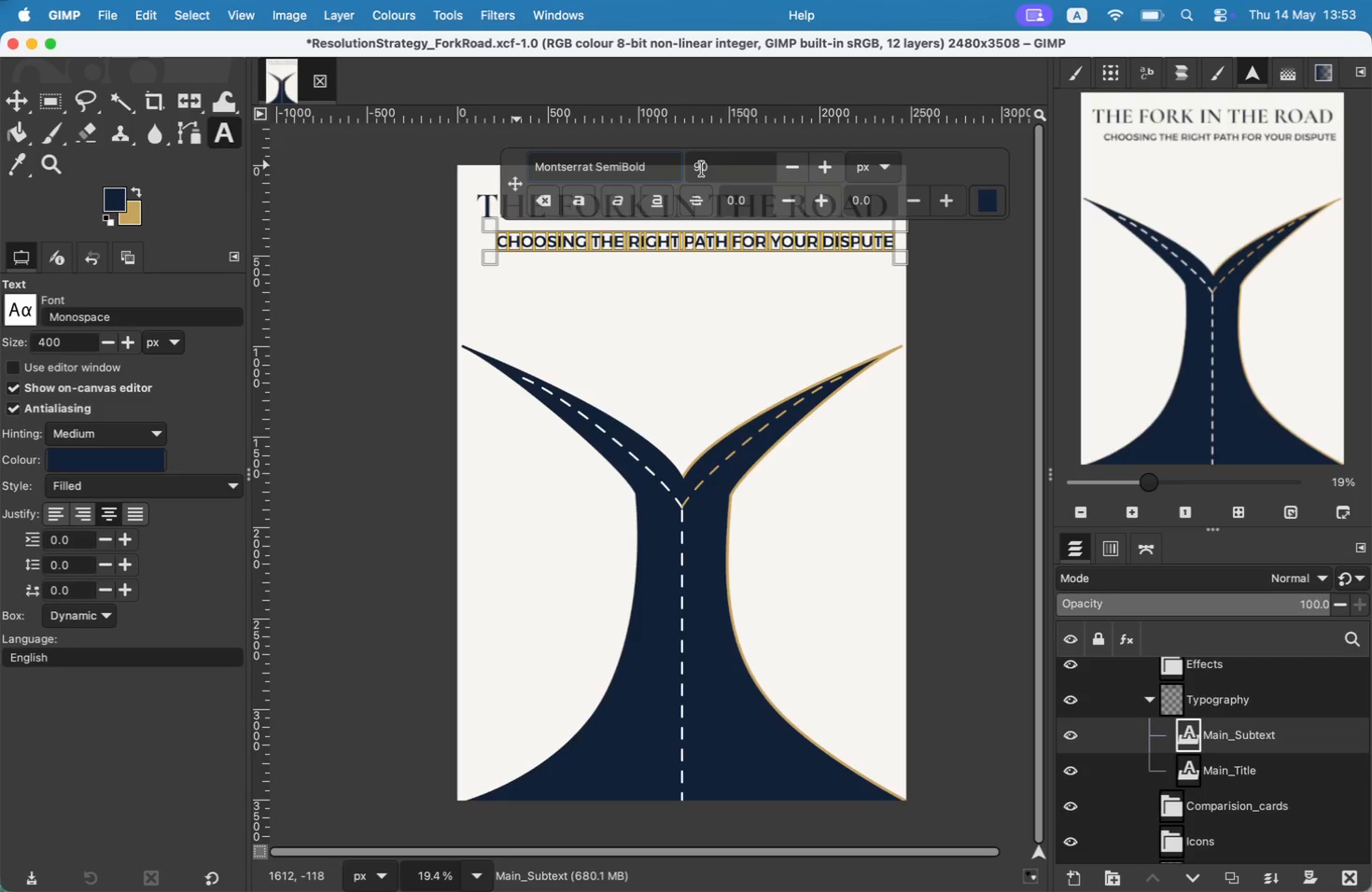 
key(Backspace)
 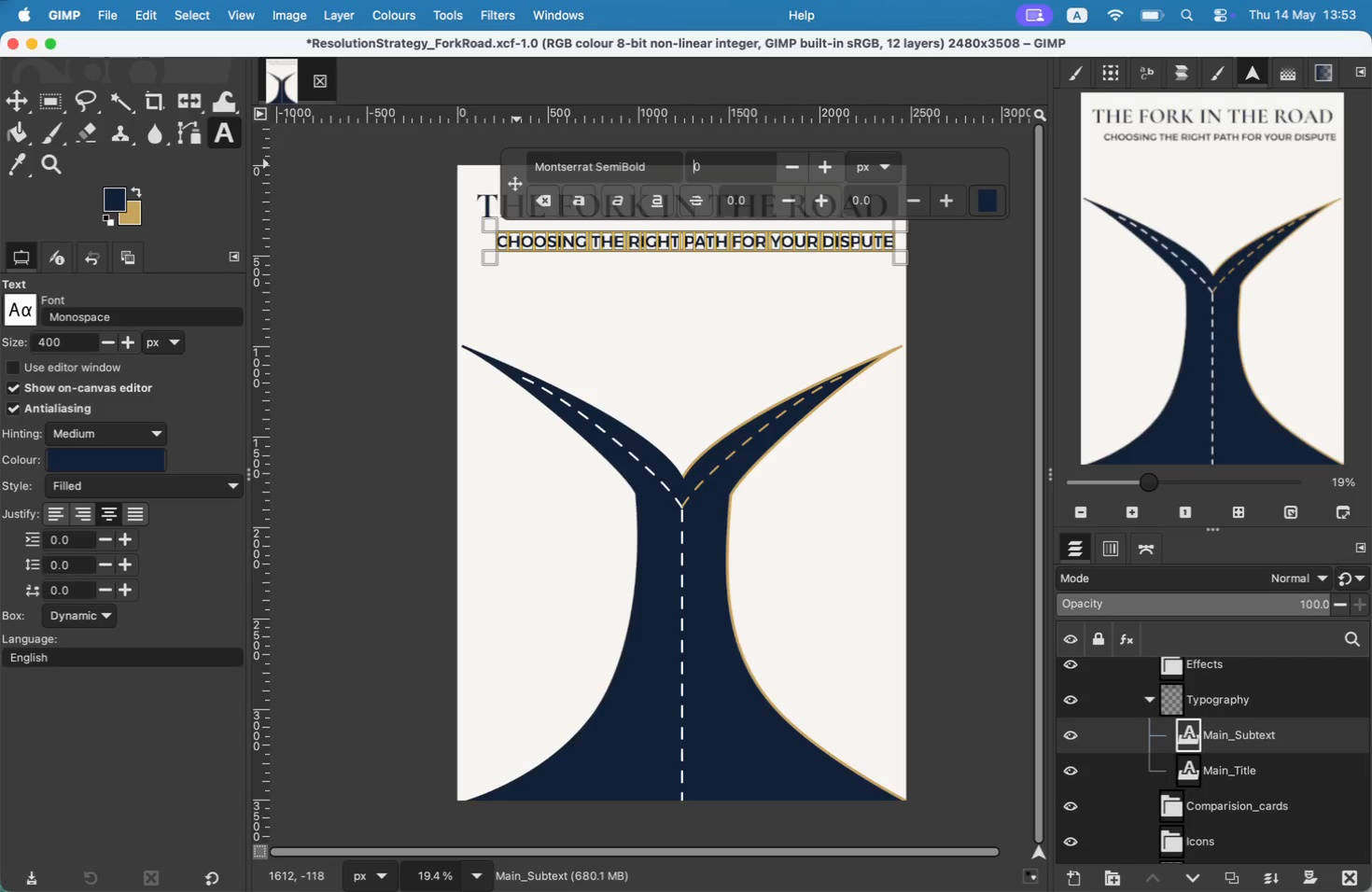 
key(8)
 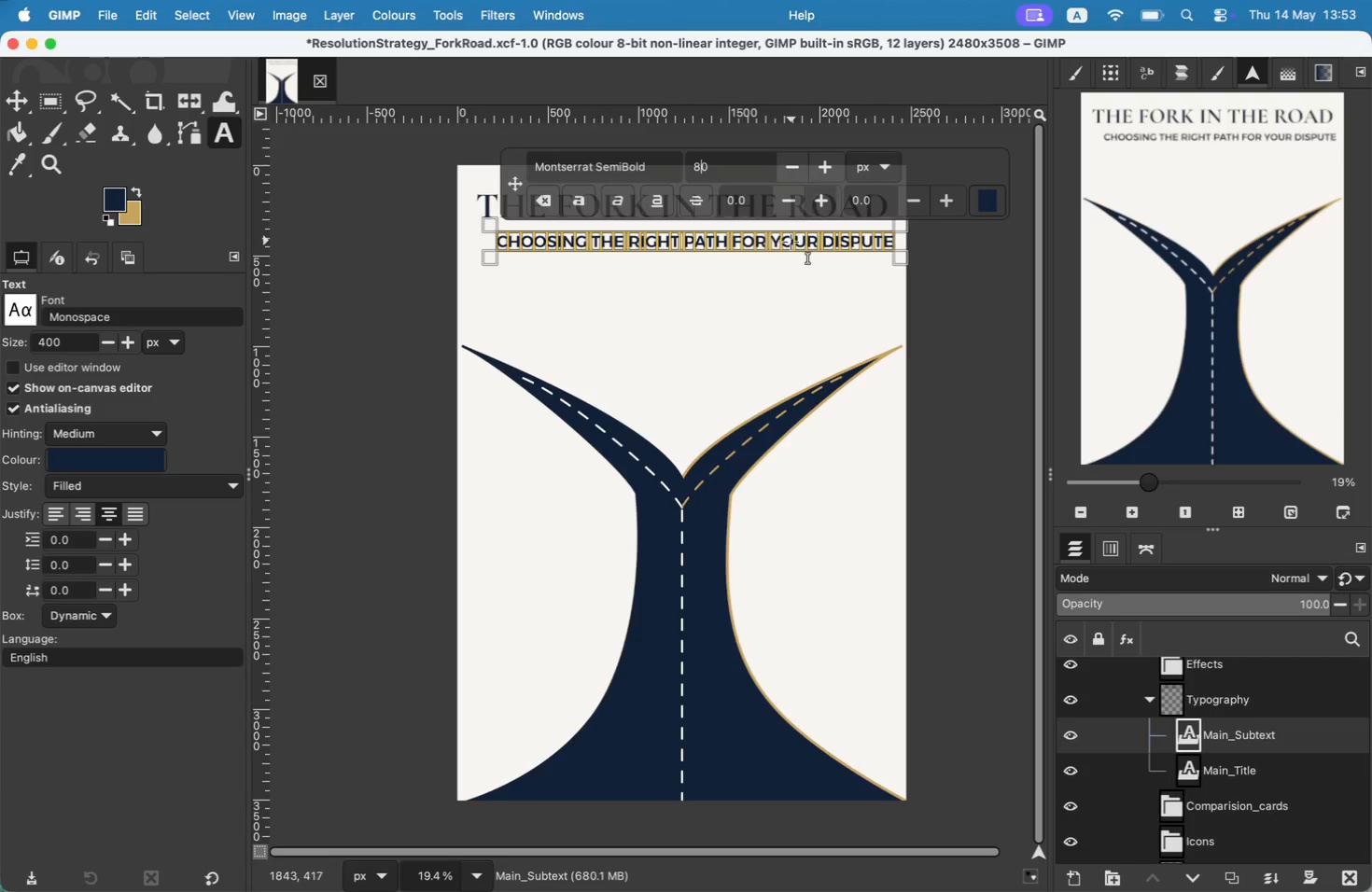 
key(Enter)
 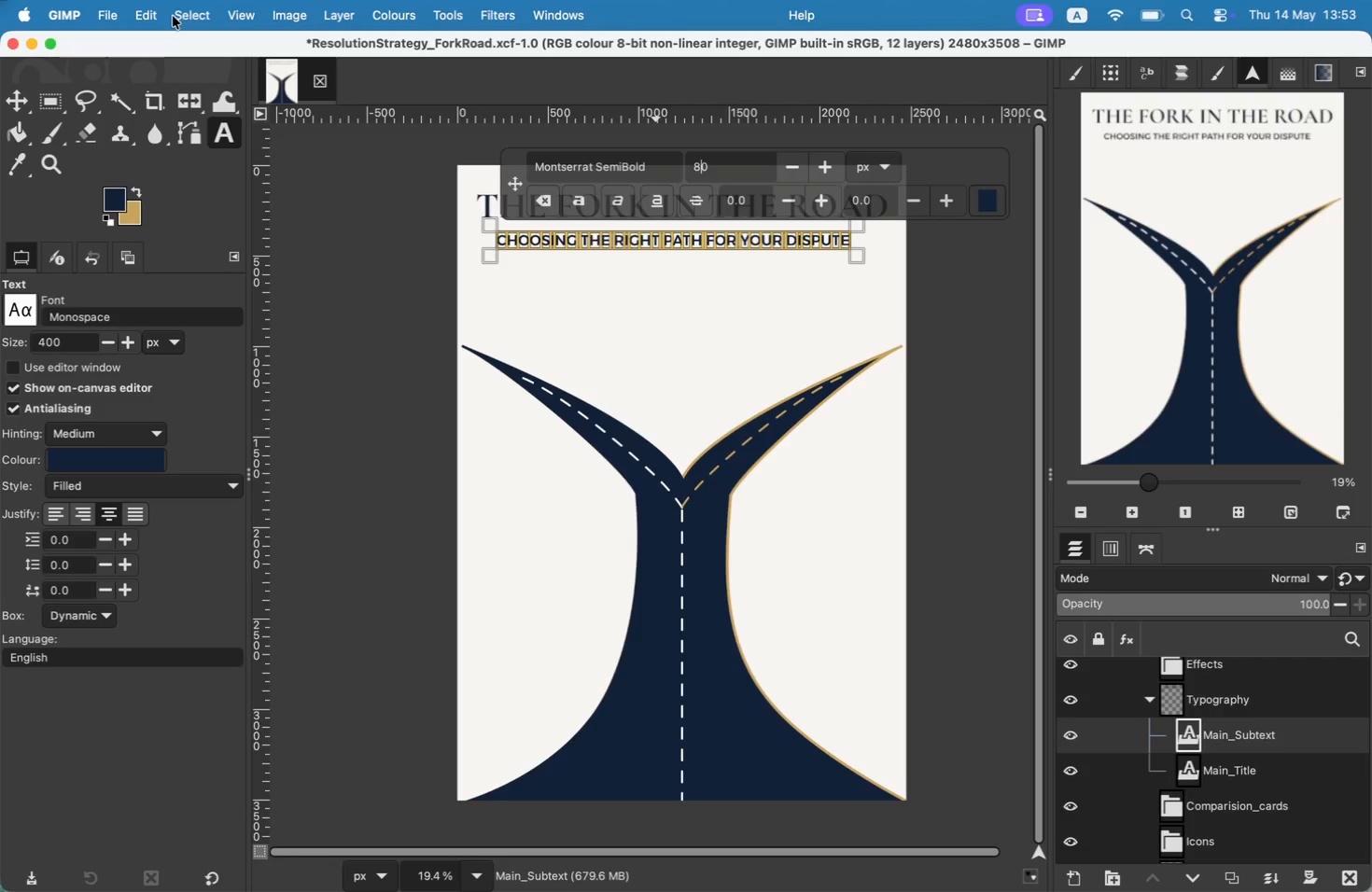 
left_click([17, 105])
 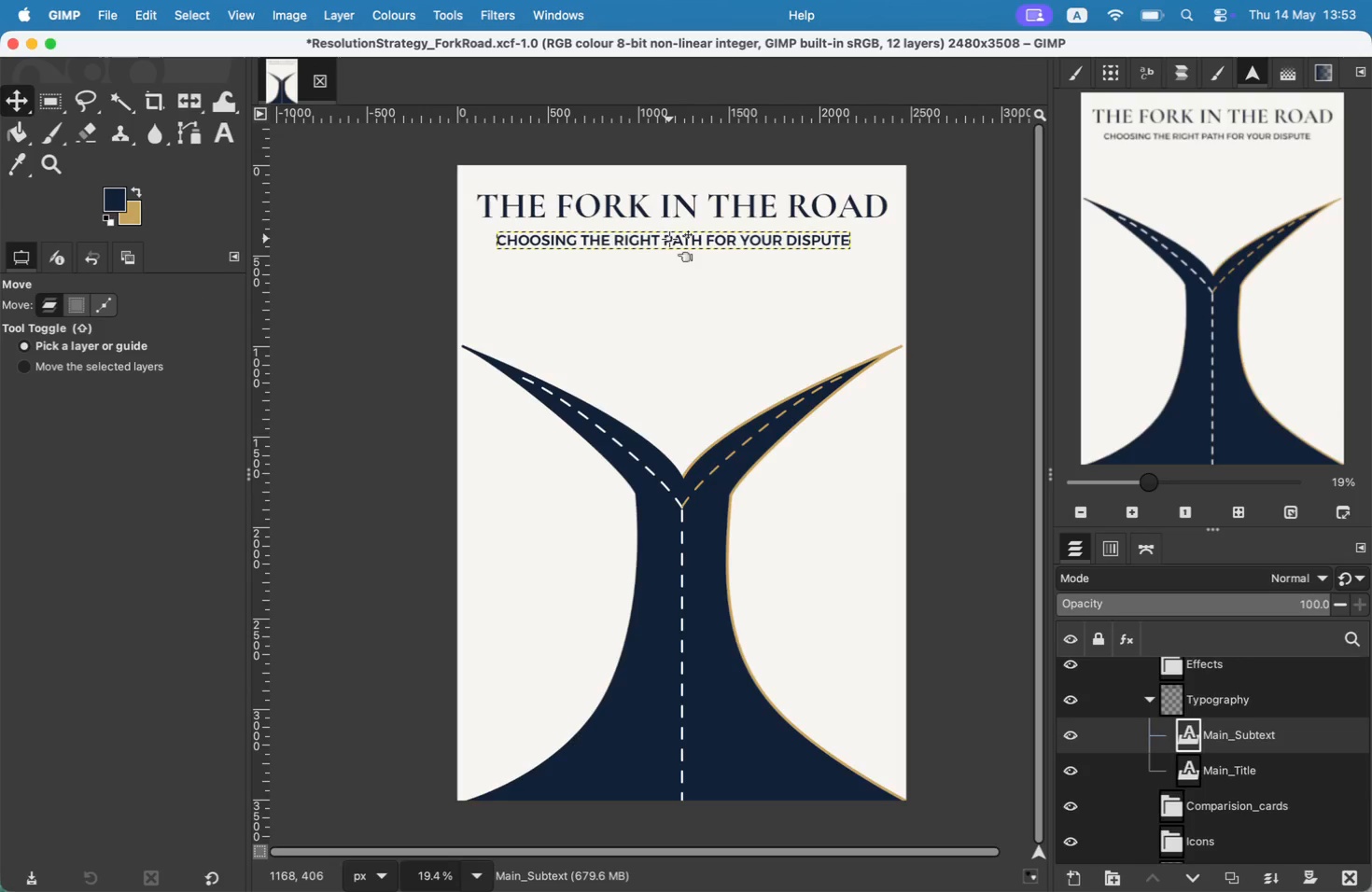 
wait(6.99)
 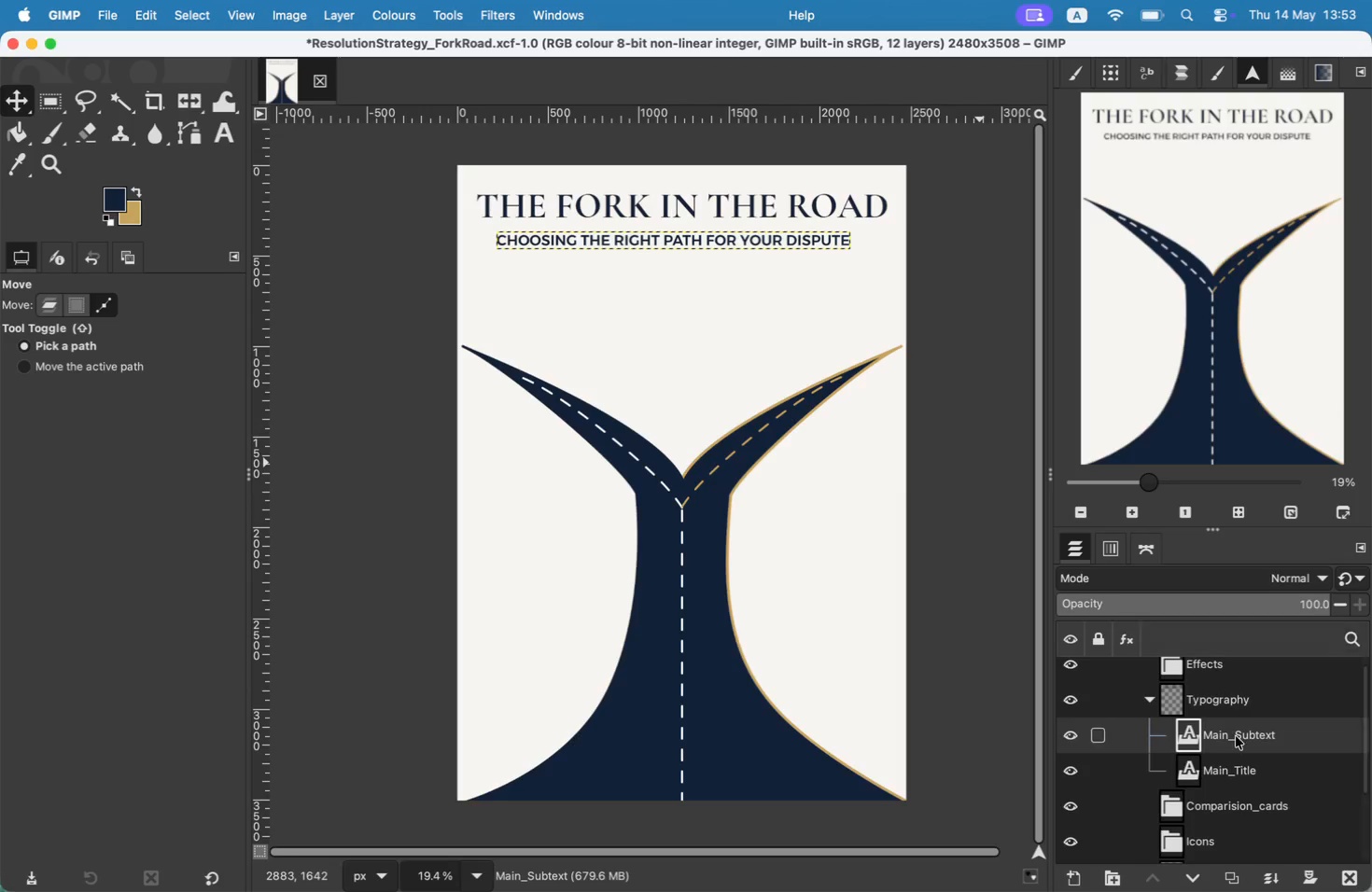 
left_click([55, 136])
 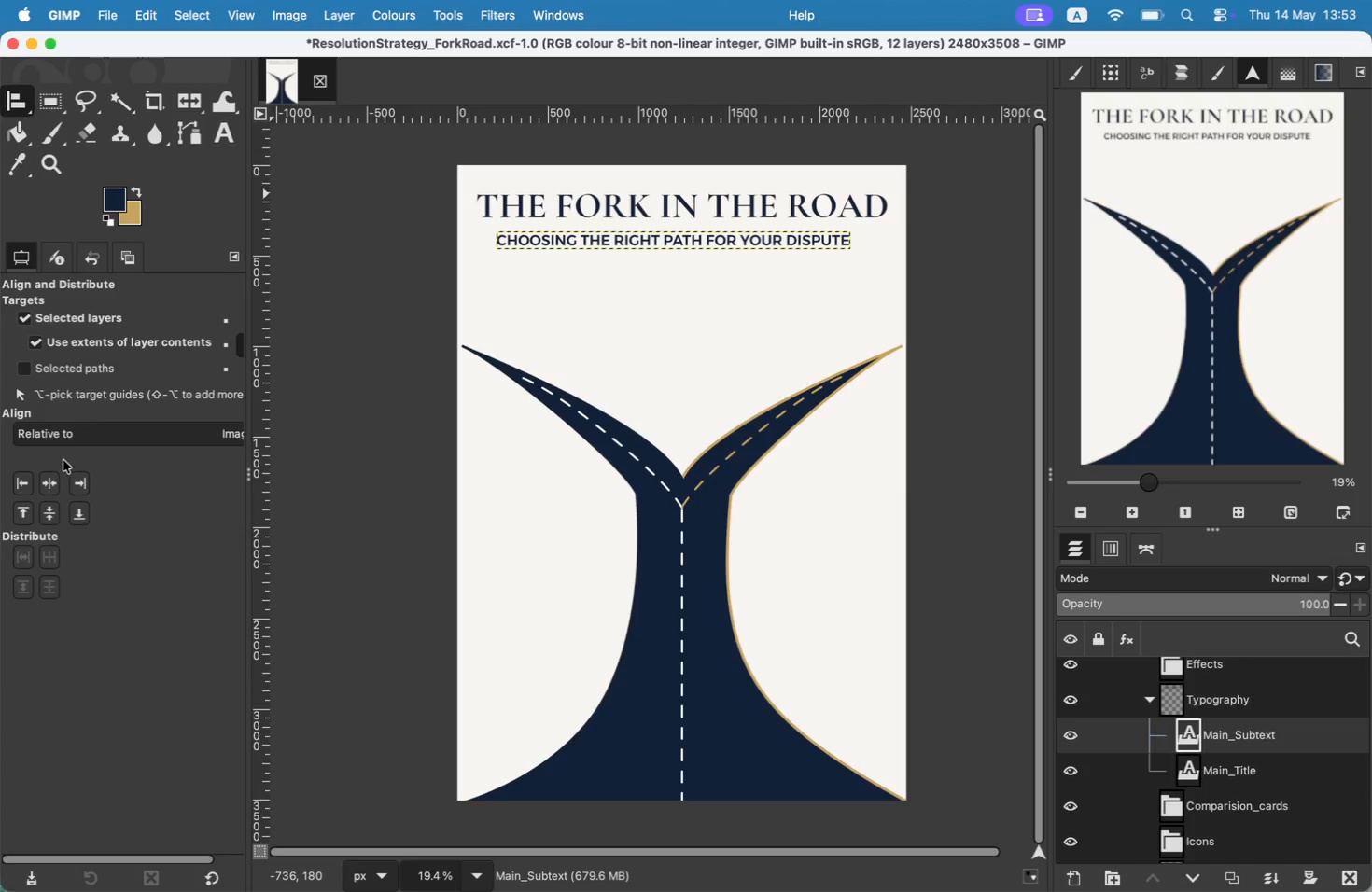 
left_click([50, 479])
 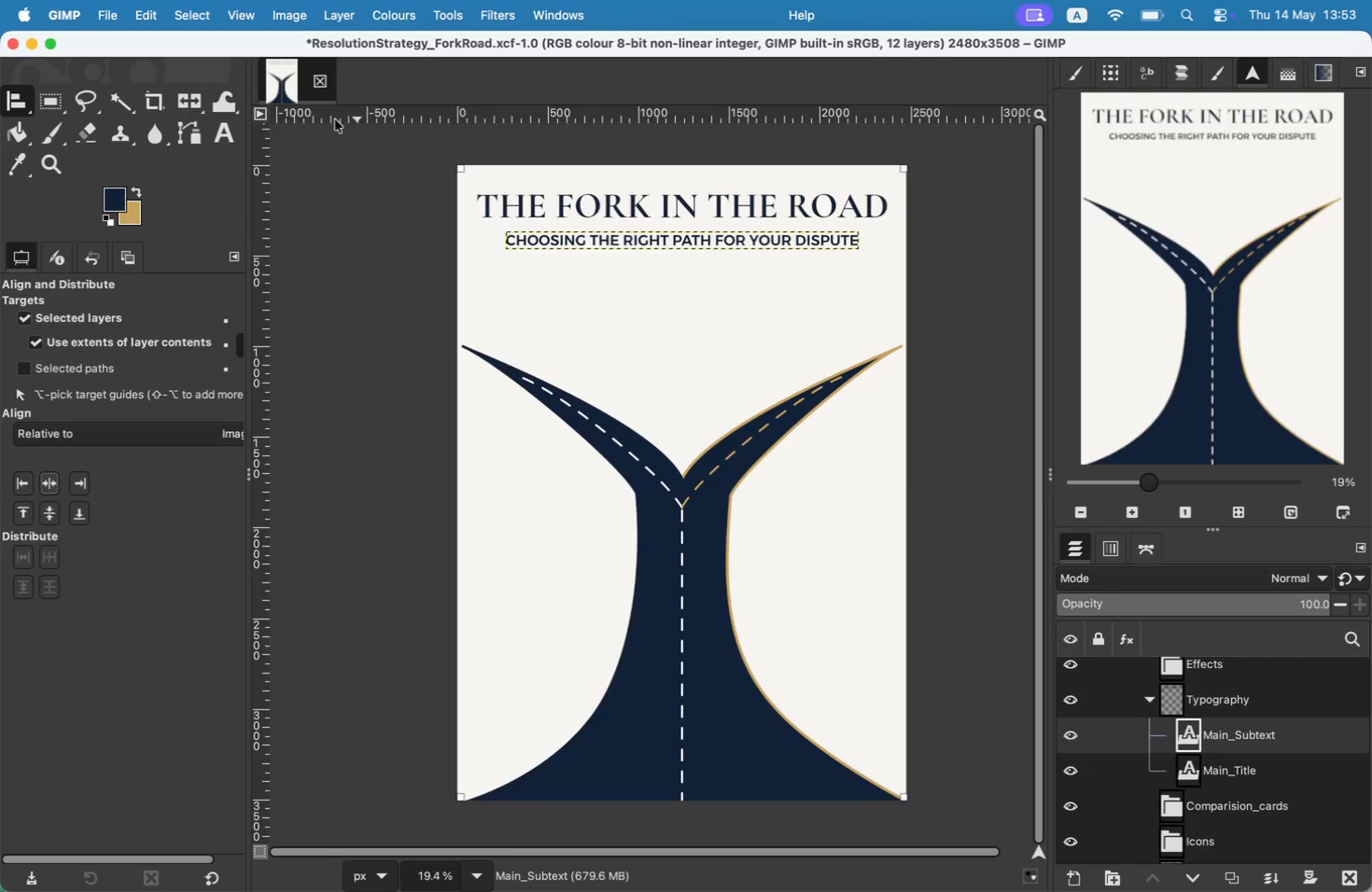 
wait(5.91)
 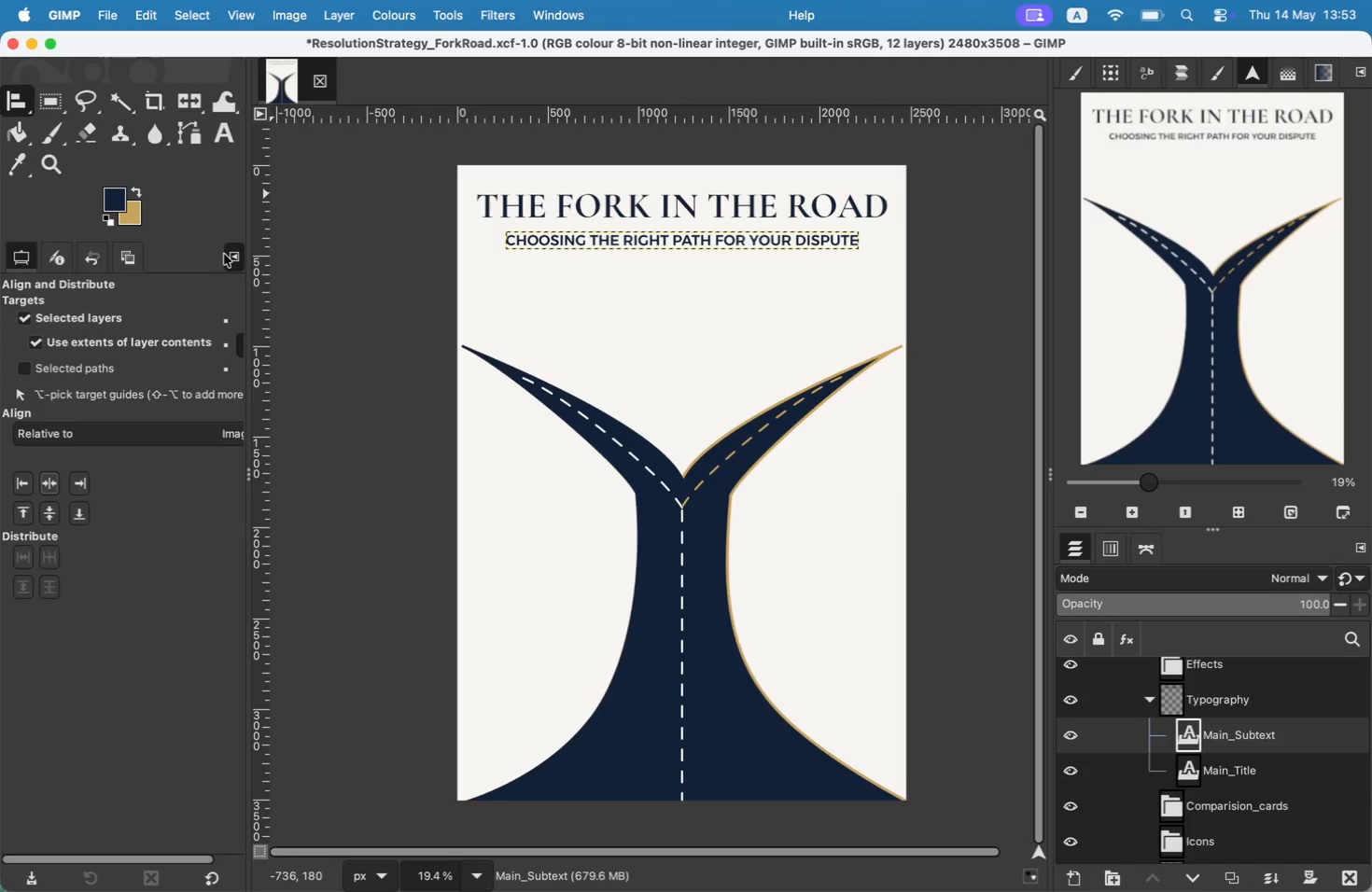 
key(T)
 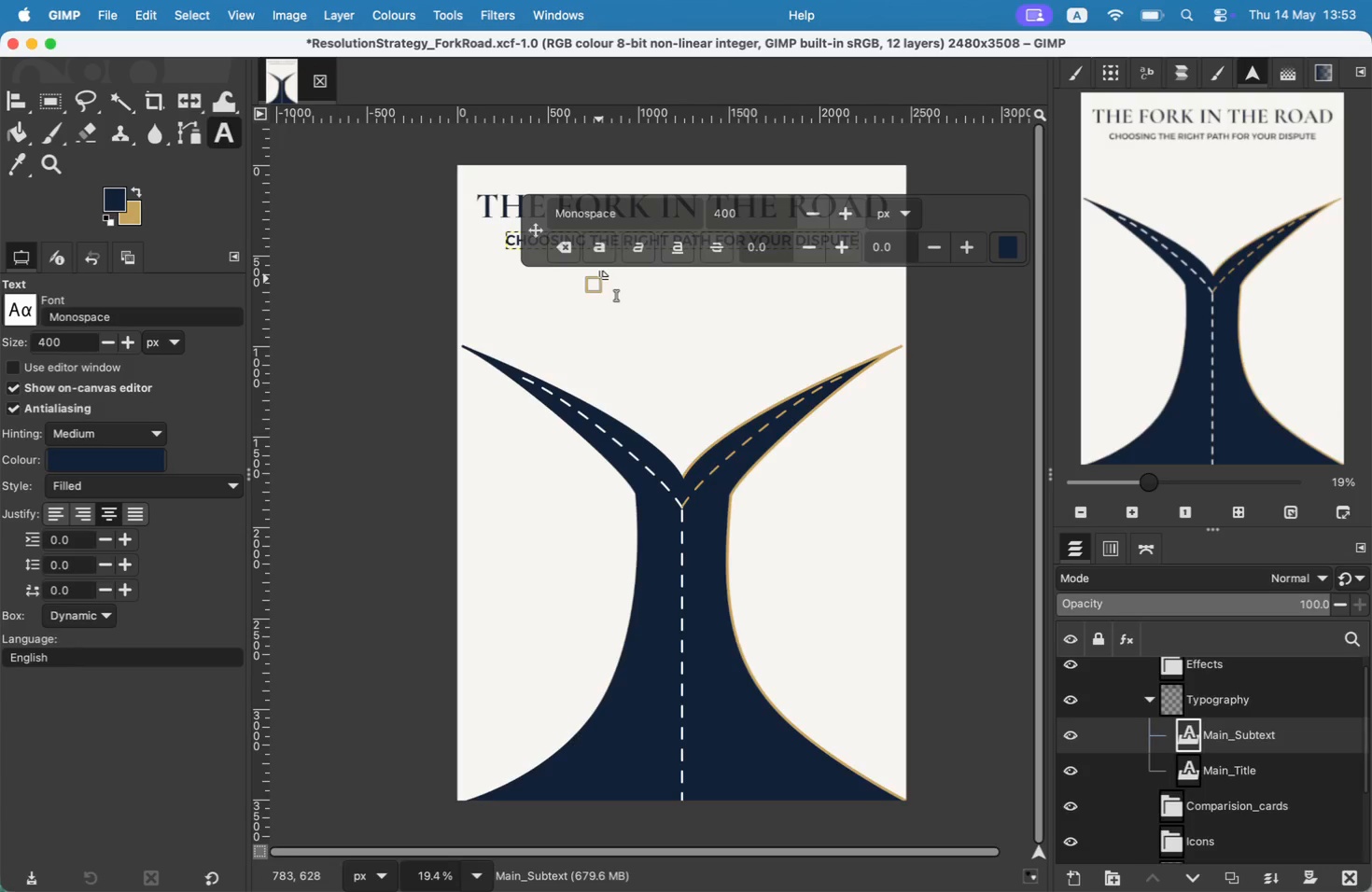 
type(Two ra)
key(Backspace)
type(p)
key(Backspace)
type(oads. Different experiences. Choose the one that )
 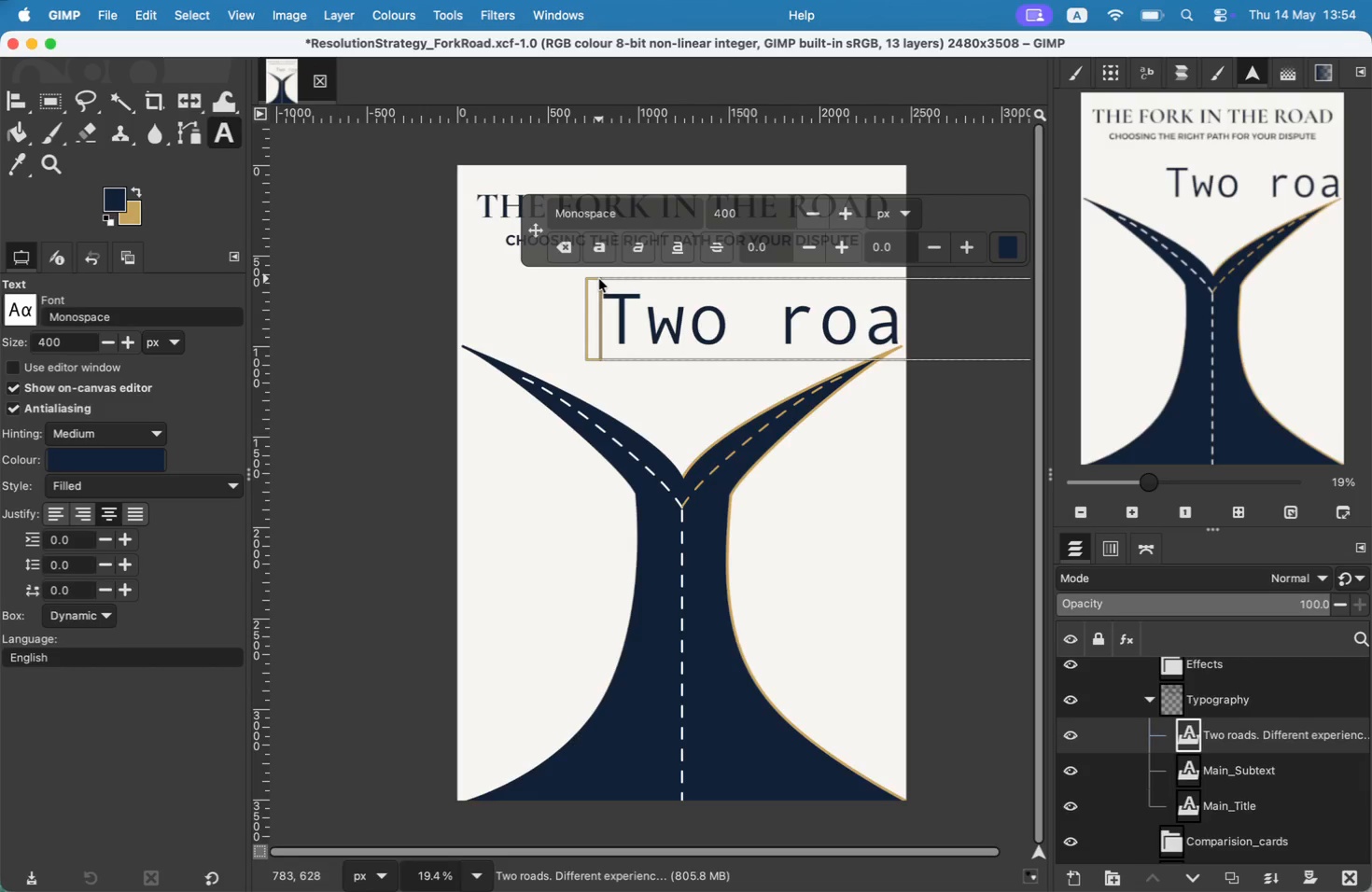 
key(Enter)
 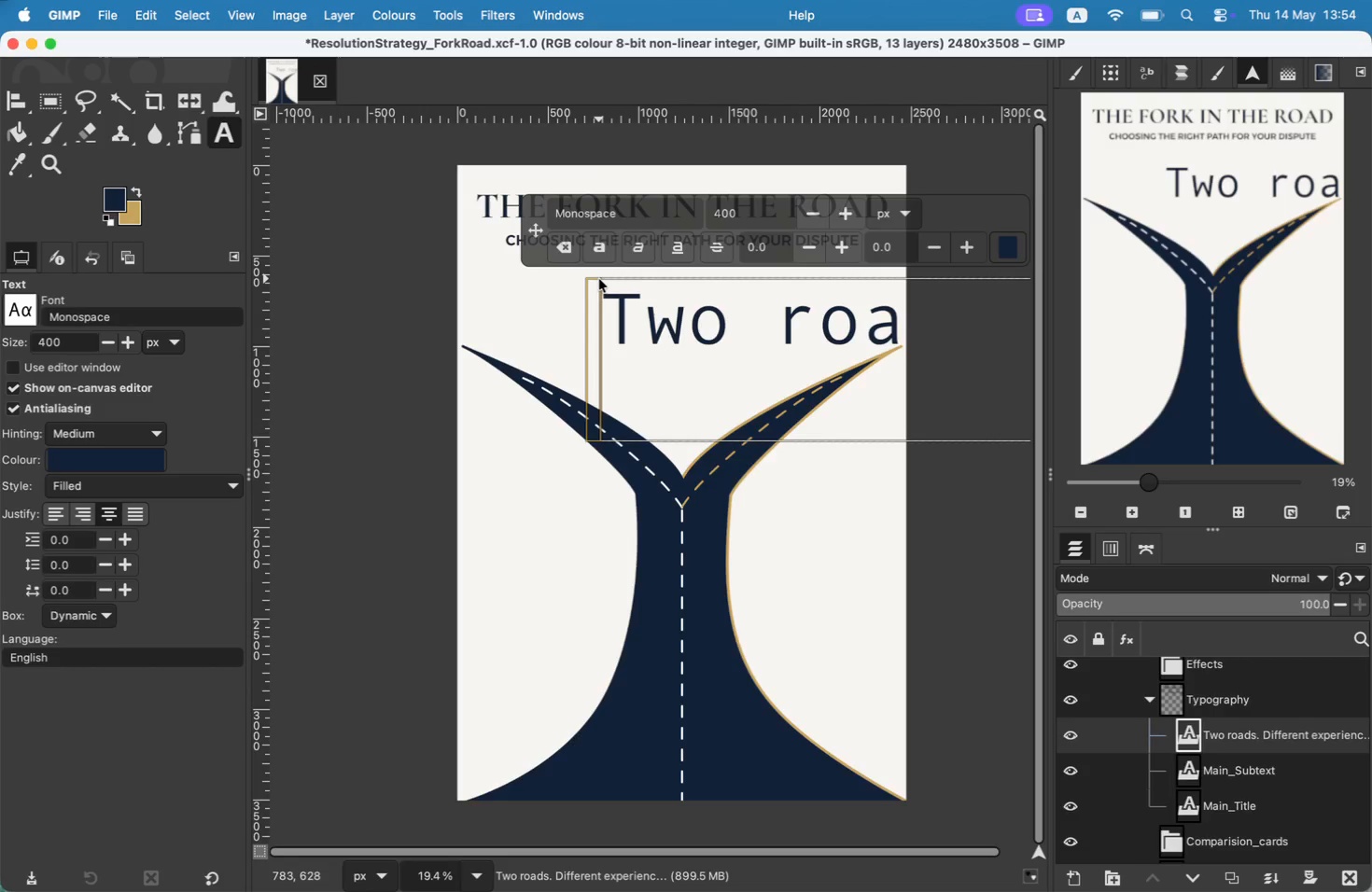 
type(best fits your business needs.)
 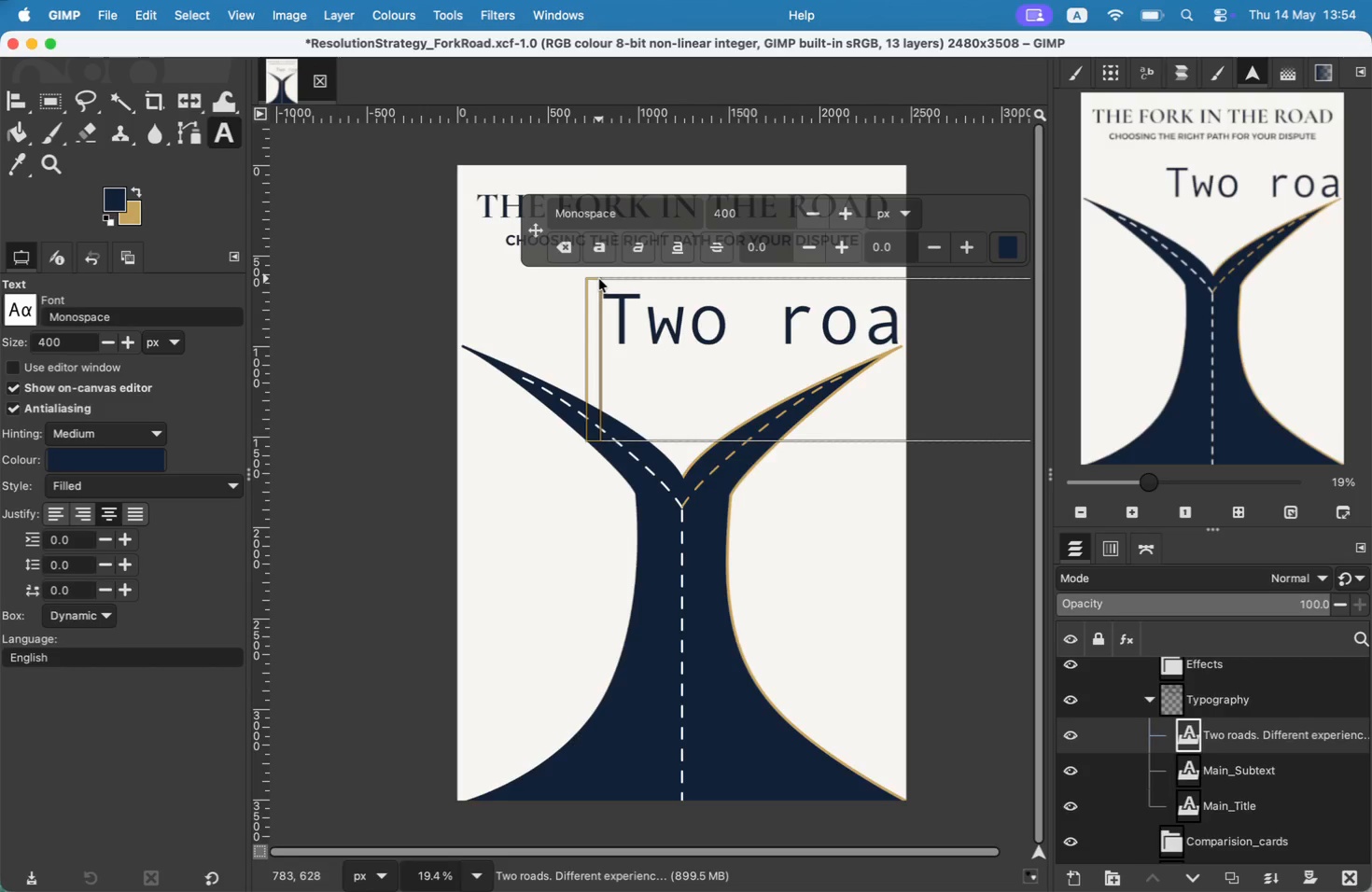 
key(Meta+A)
 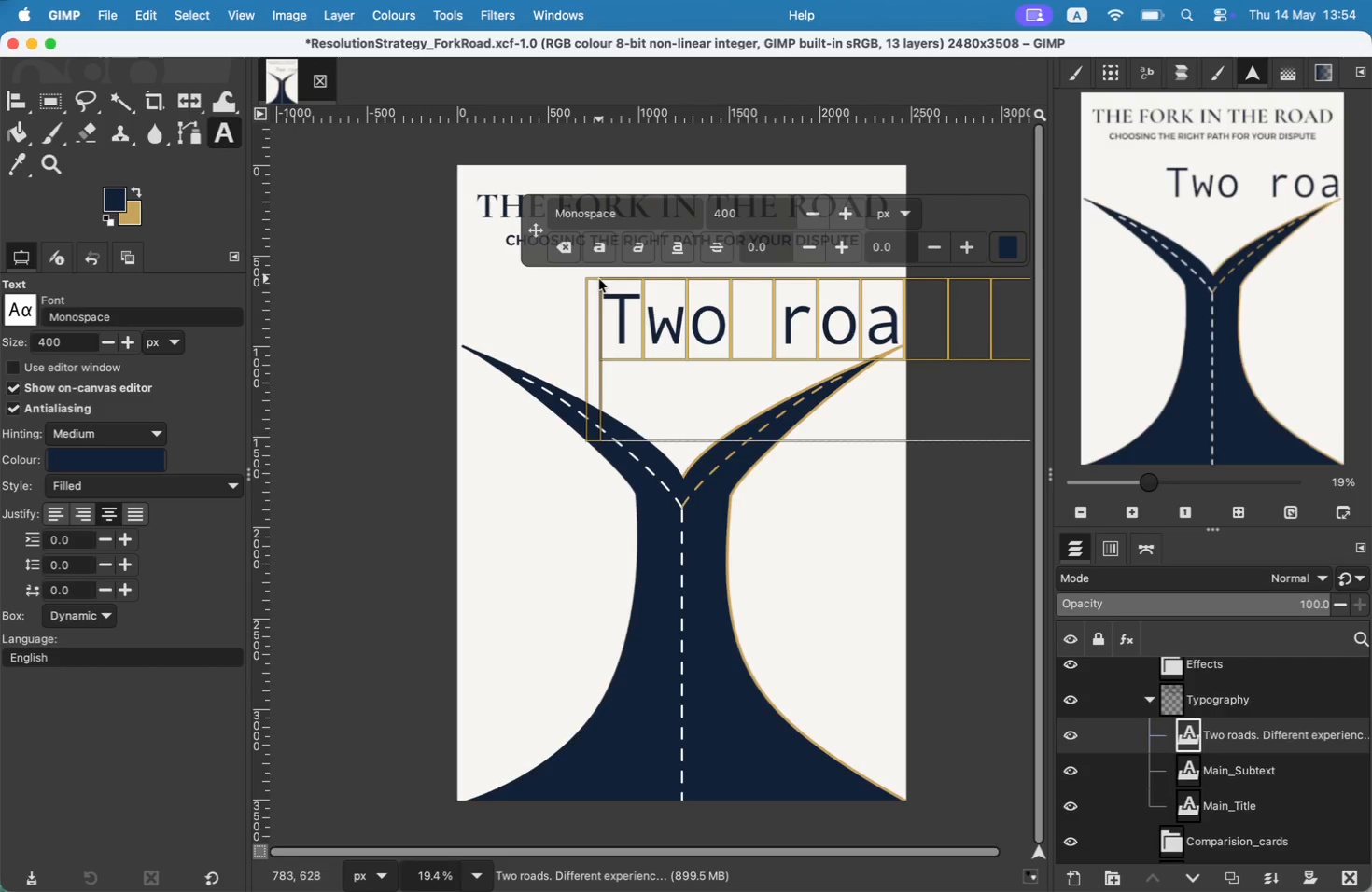 
left_click_drag(start_coordinate=[739, 198], to_coordinate=[705, 198])
 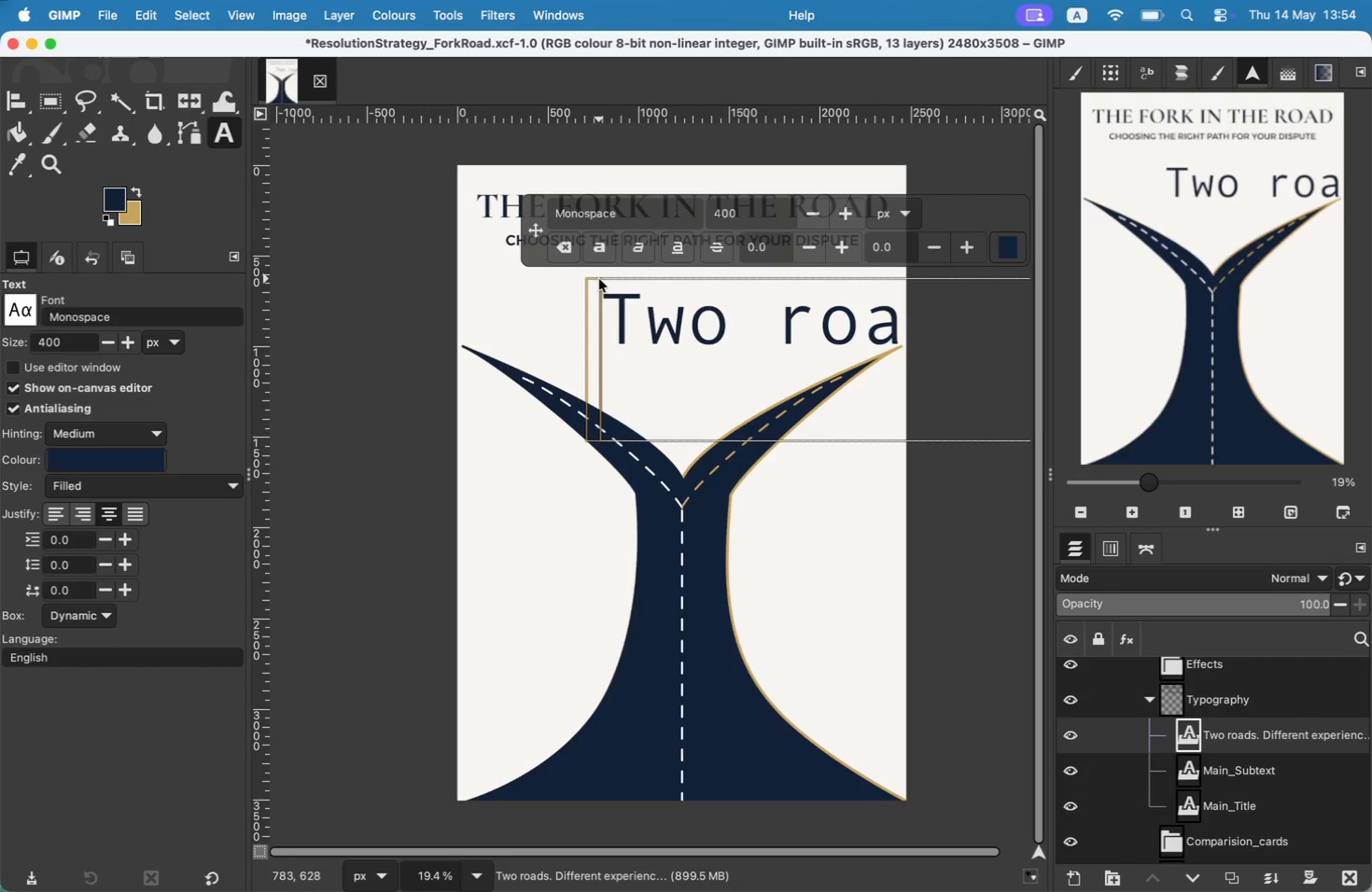 
left_click_drag(start_coordinate=[747, 209], to_coordinate=[680, 209])
 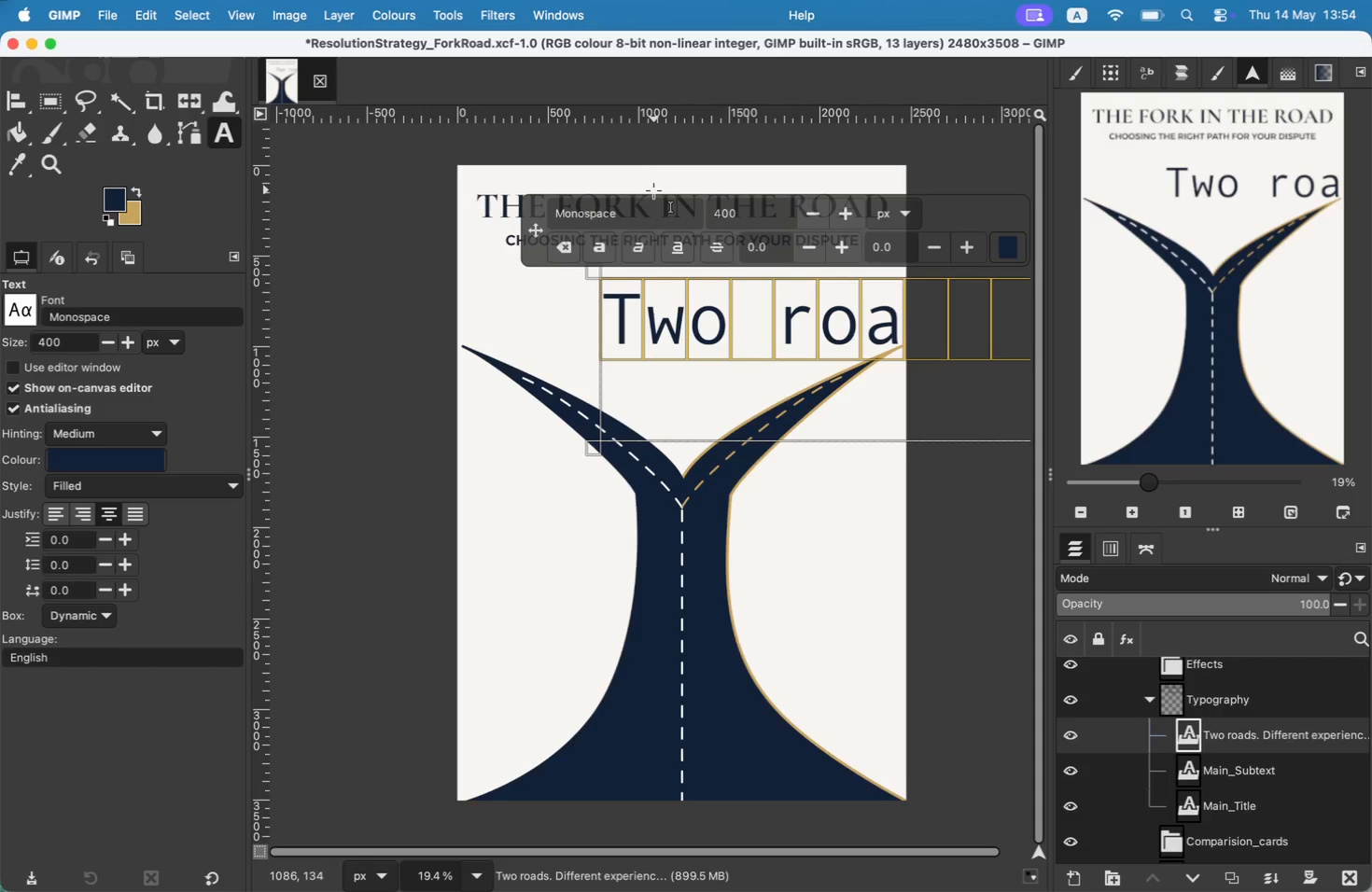 
type(50)
 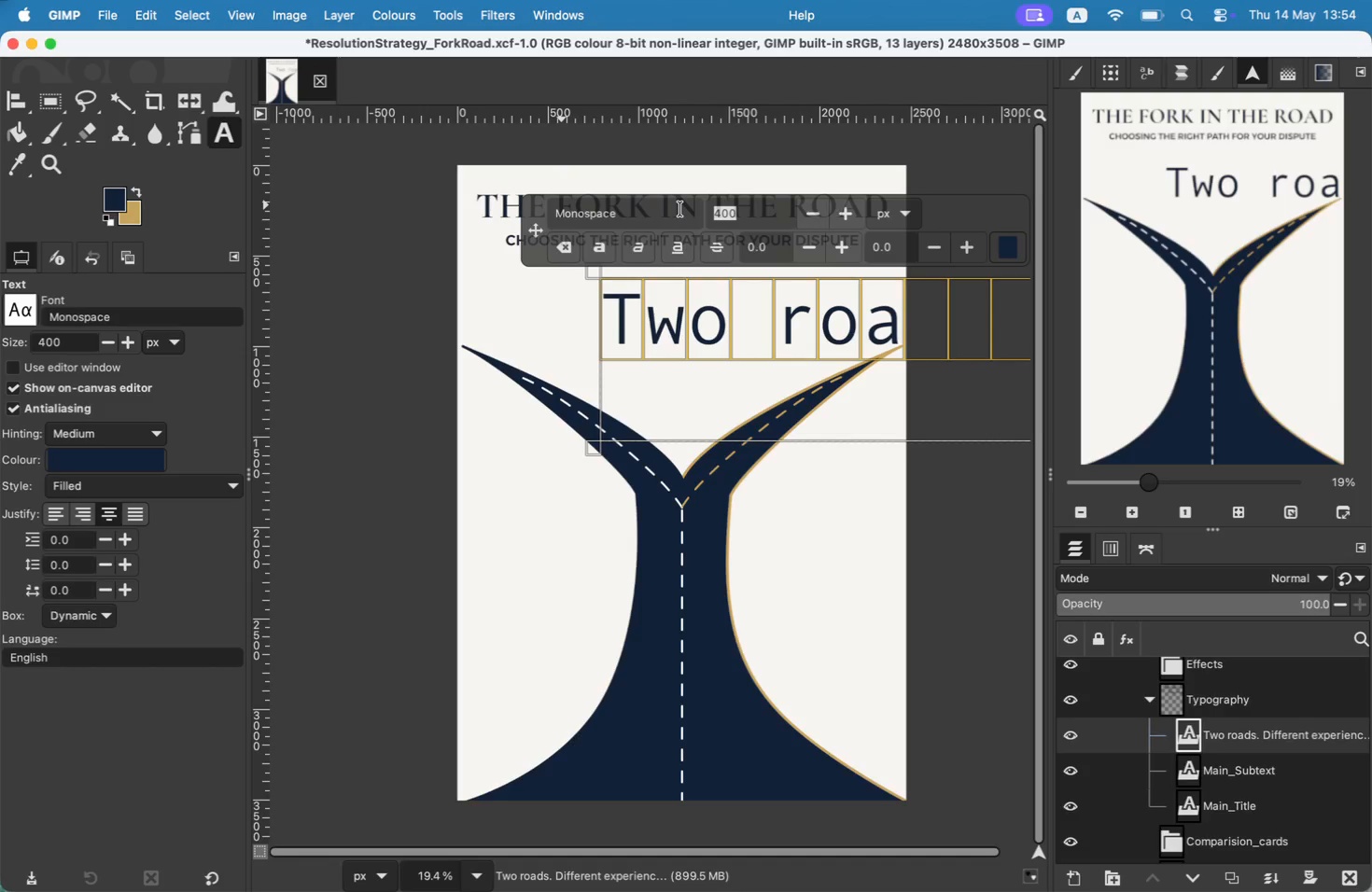 
key(Enter)
 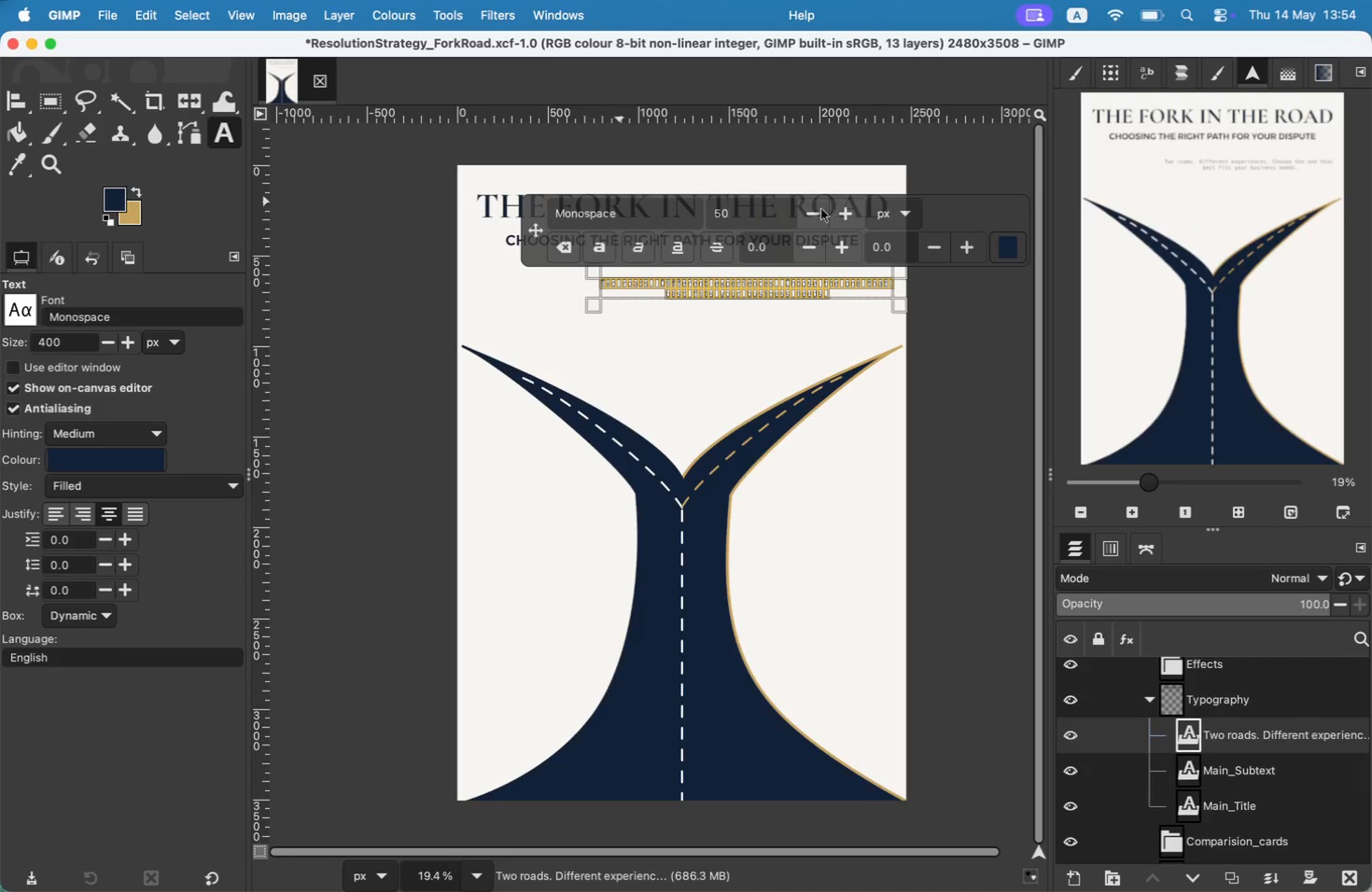 
double_click([832, 213])
 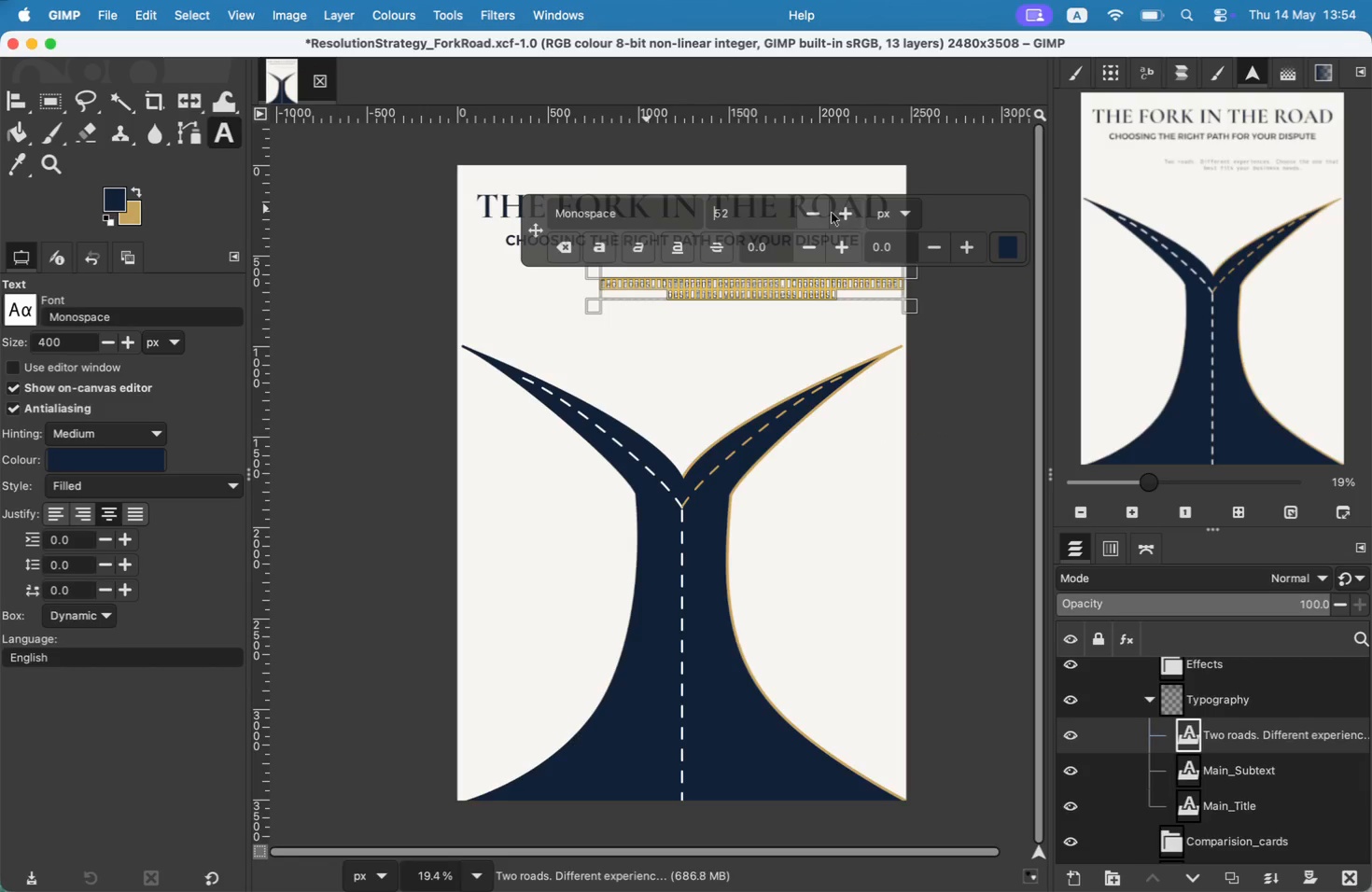 
triple_click([832, 213])
 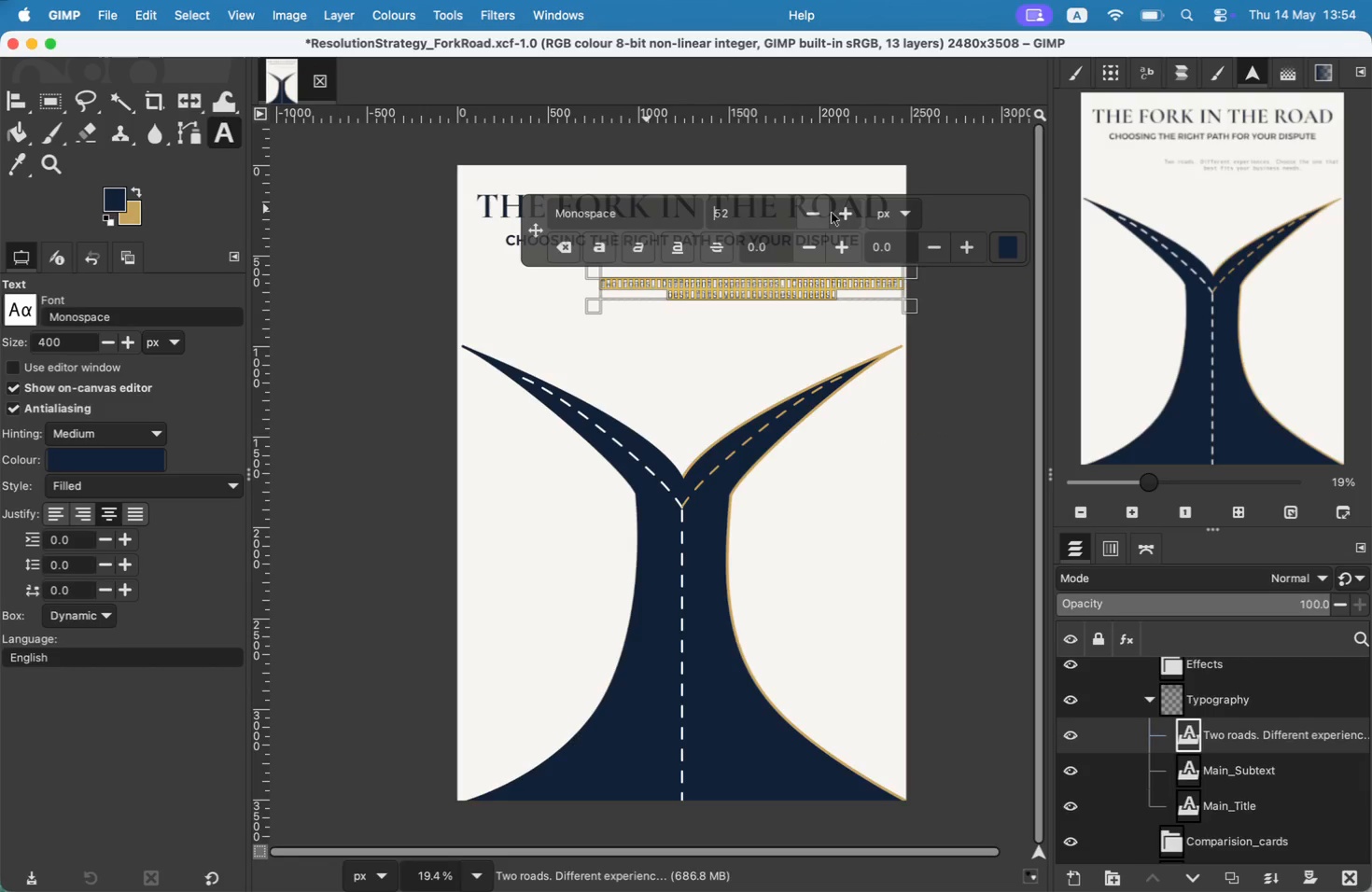 
triple_click([832, 213])
 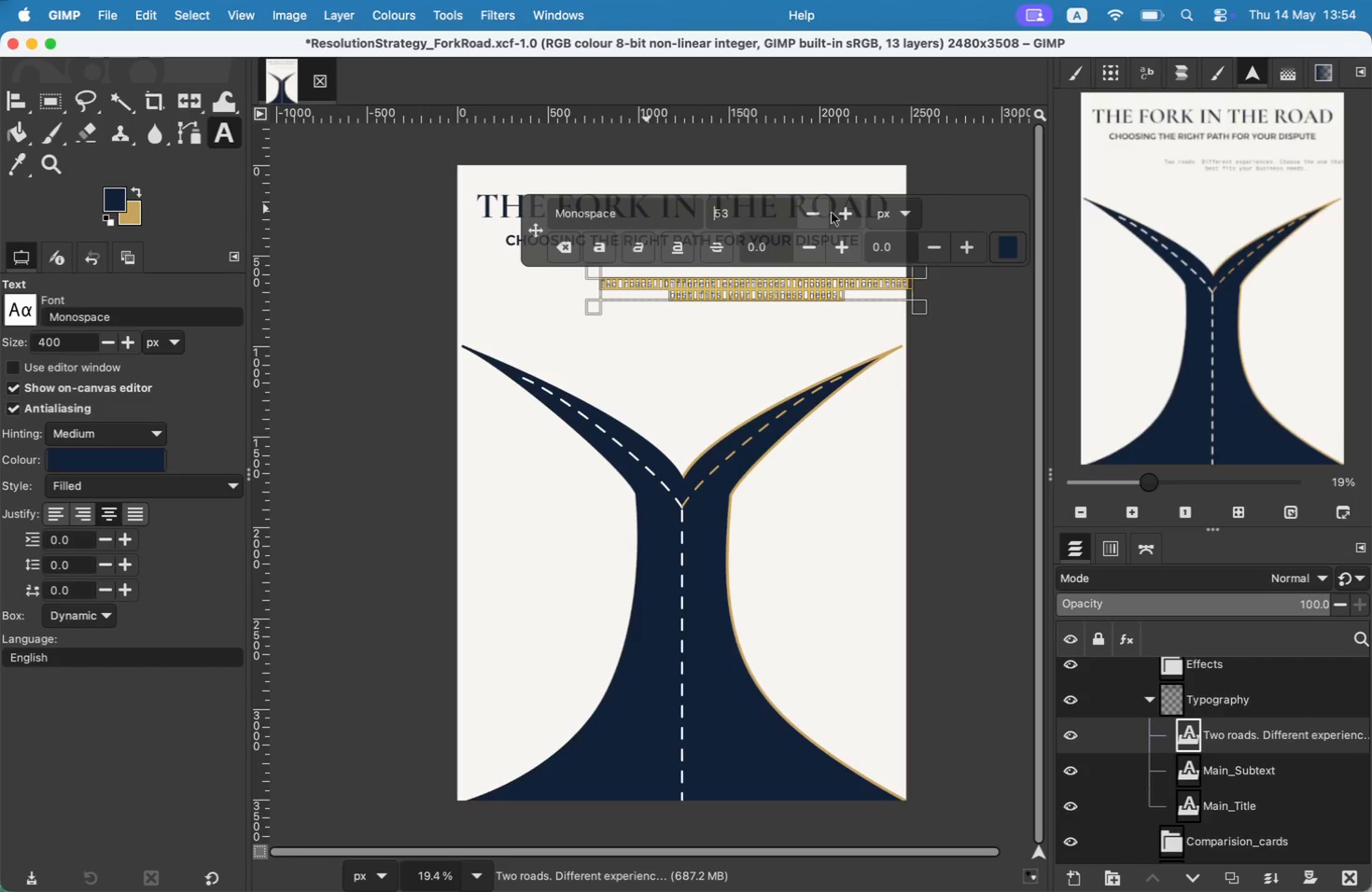 
triple_click([832, 213])
 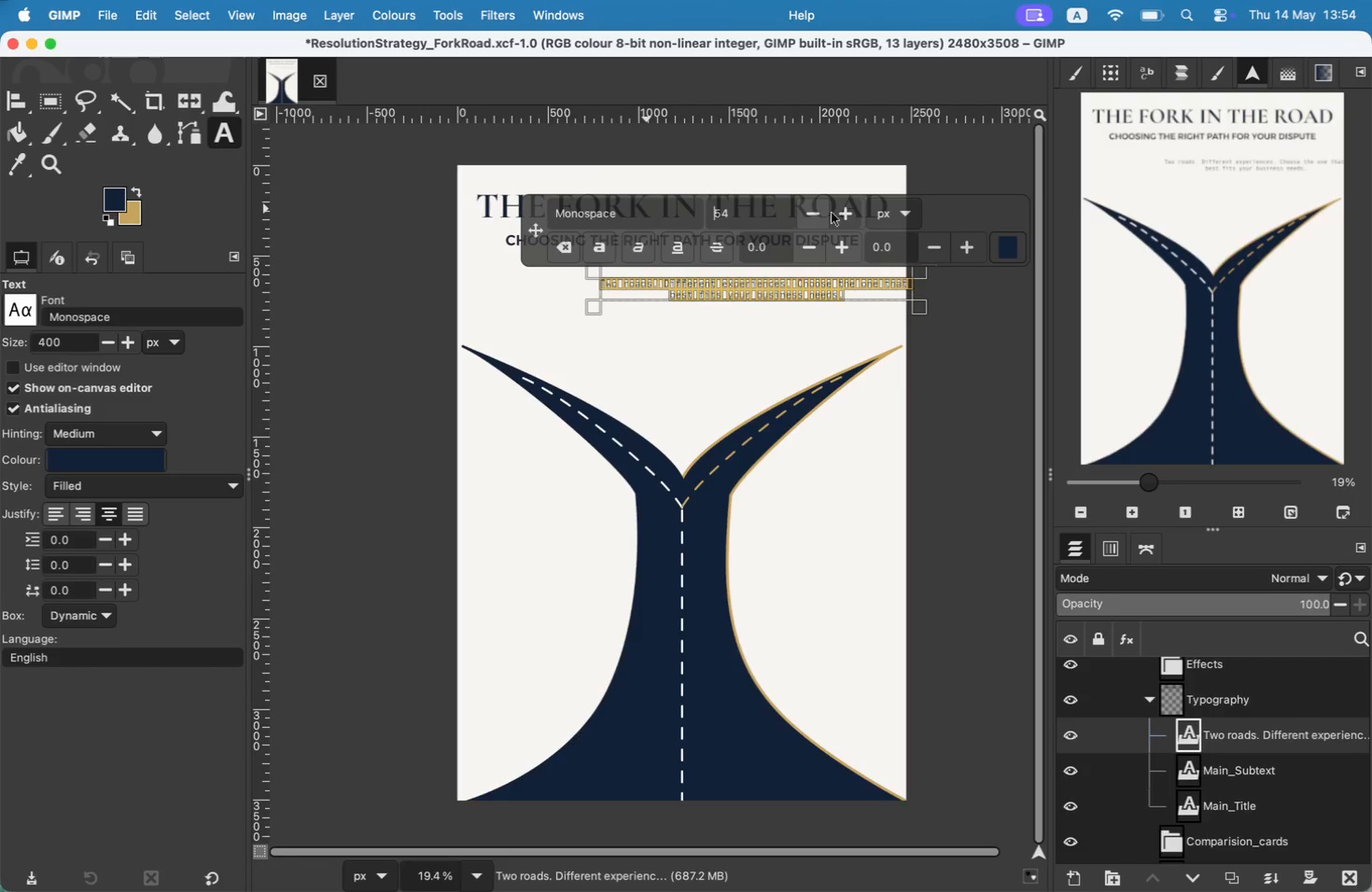 
triple_click([832, 213])
 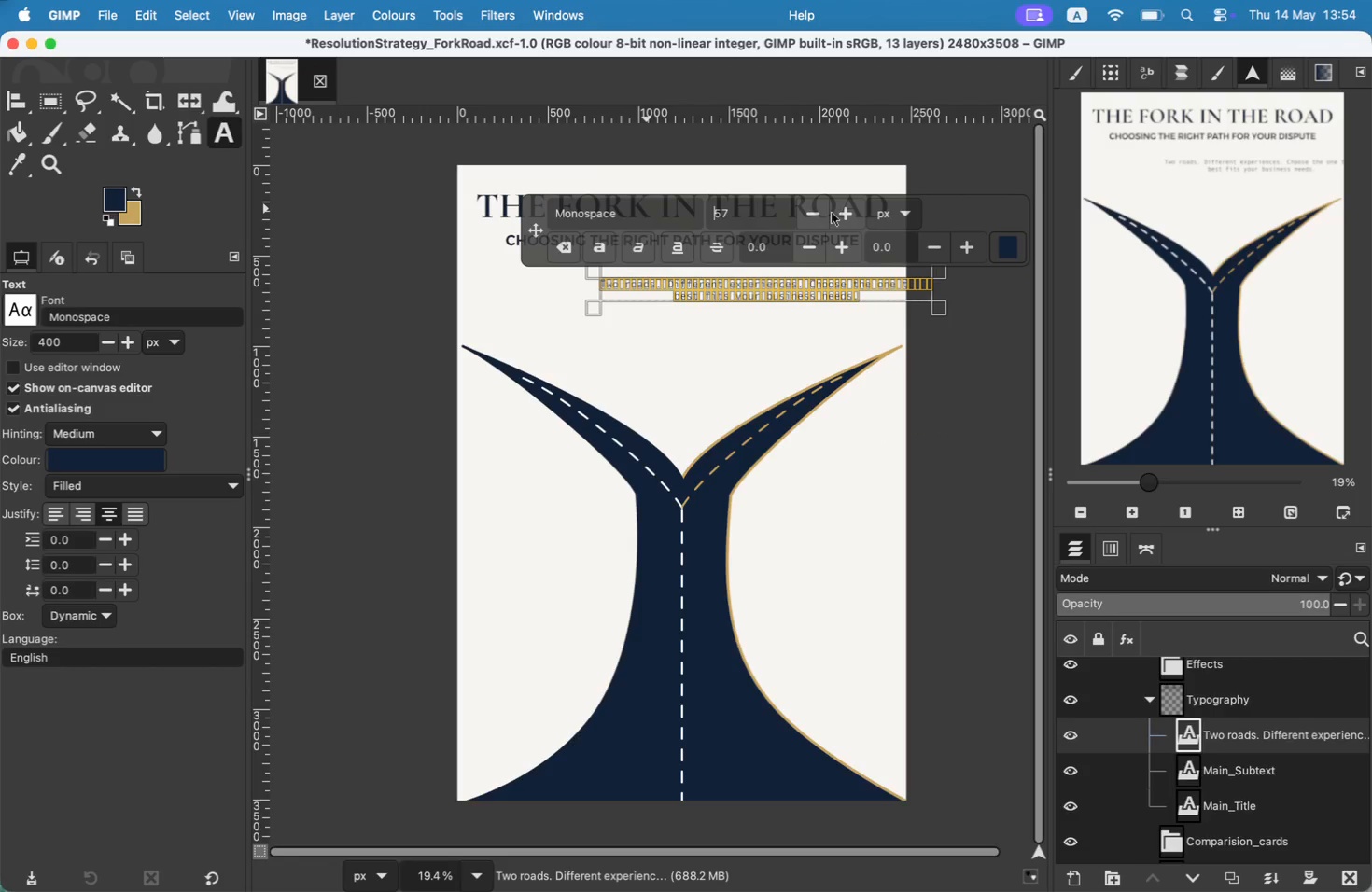 
triple_click([832, 213])
 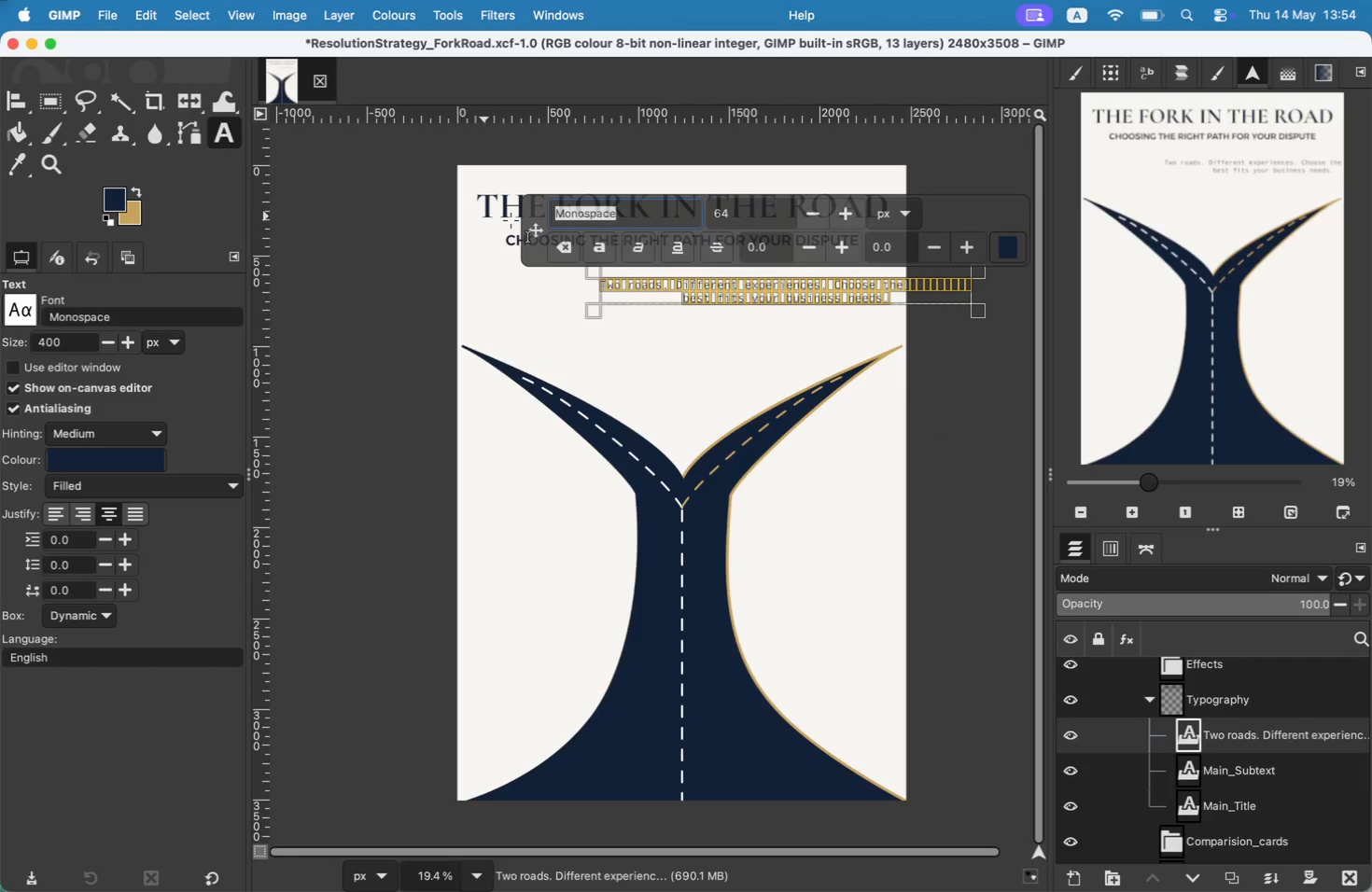 
left_click_drag(start_coordinate=[661, 230], to_coordinate=[627, 216])
 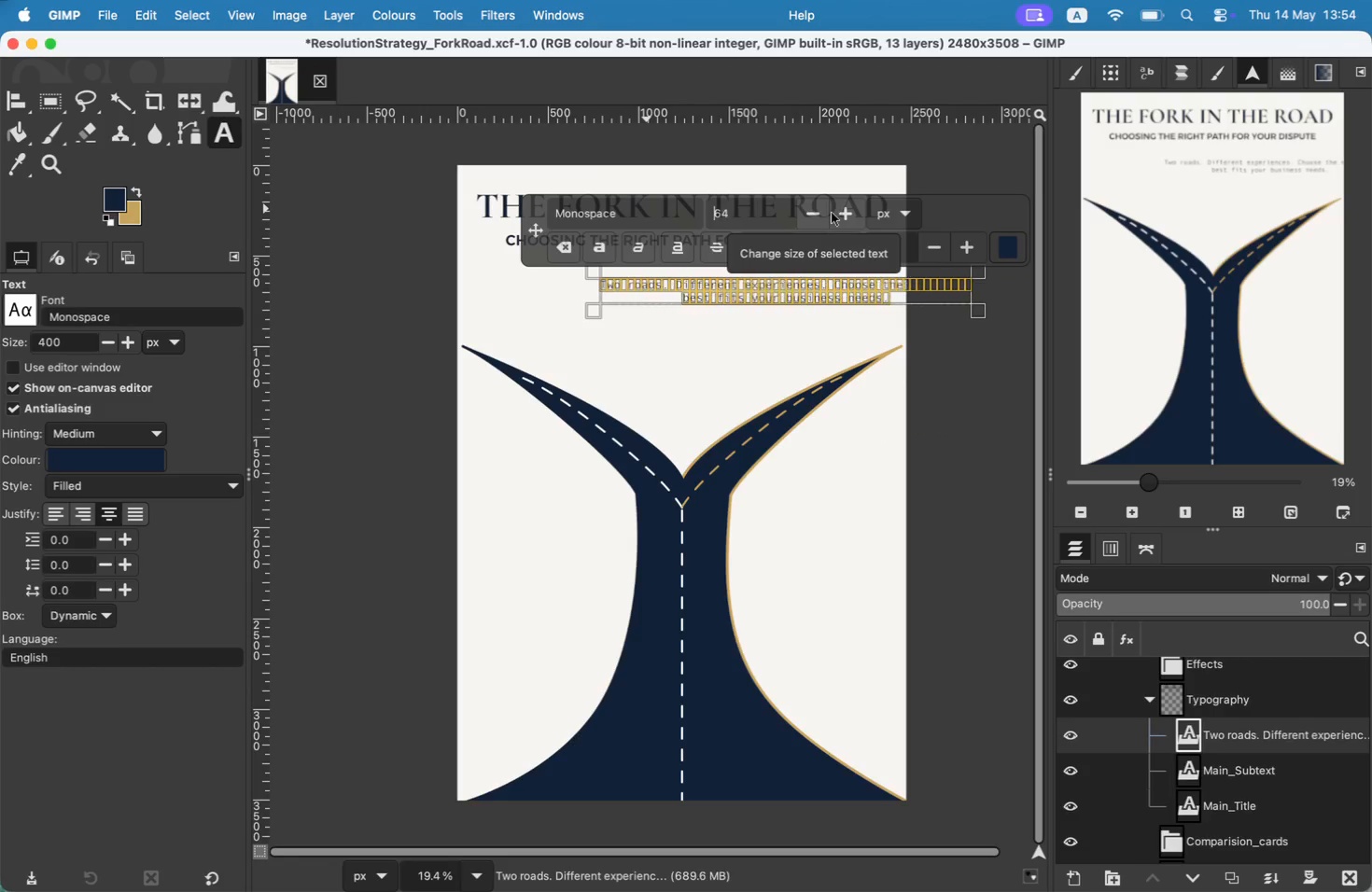 
left_click_drag(start_coordinate=[627, 216], to_coordinate=[511, 220])
 